 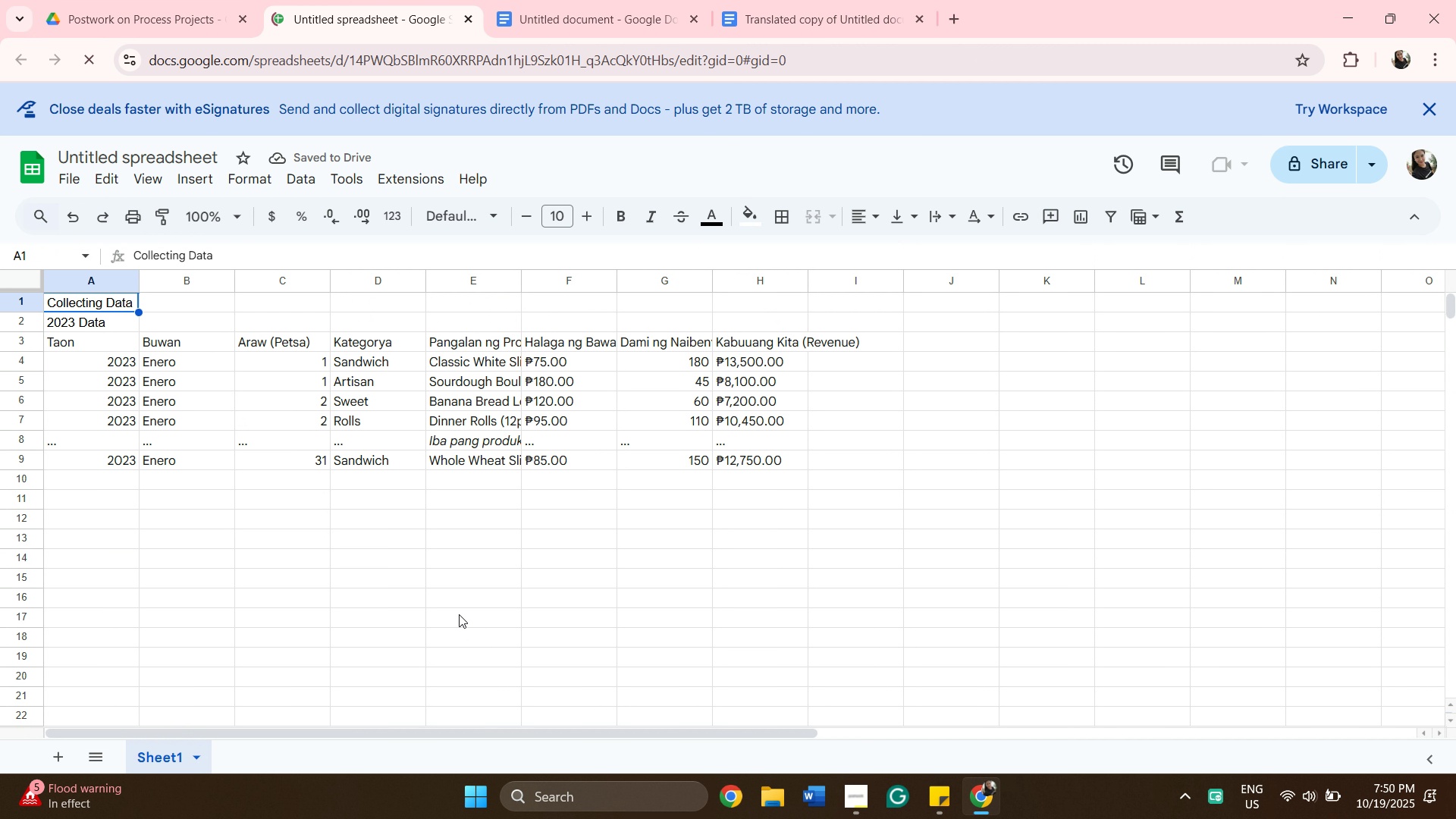 
scroll: coordinate [642, 579], scroll_direction: none, amount: 0.0
 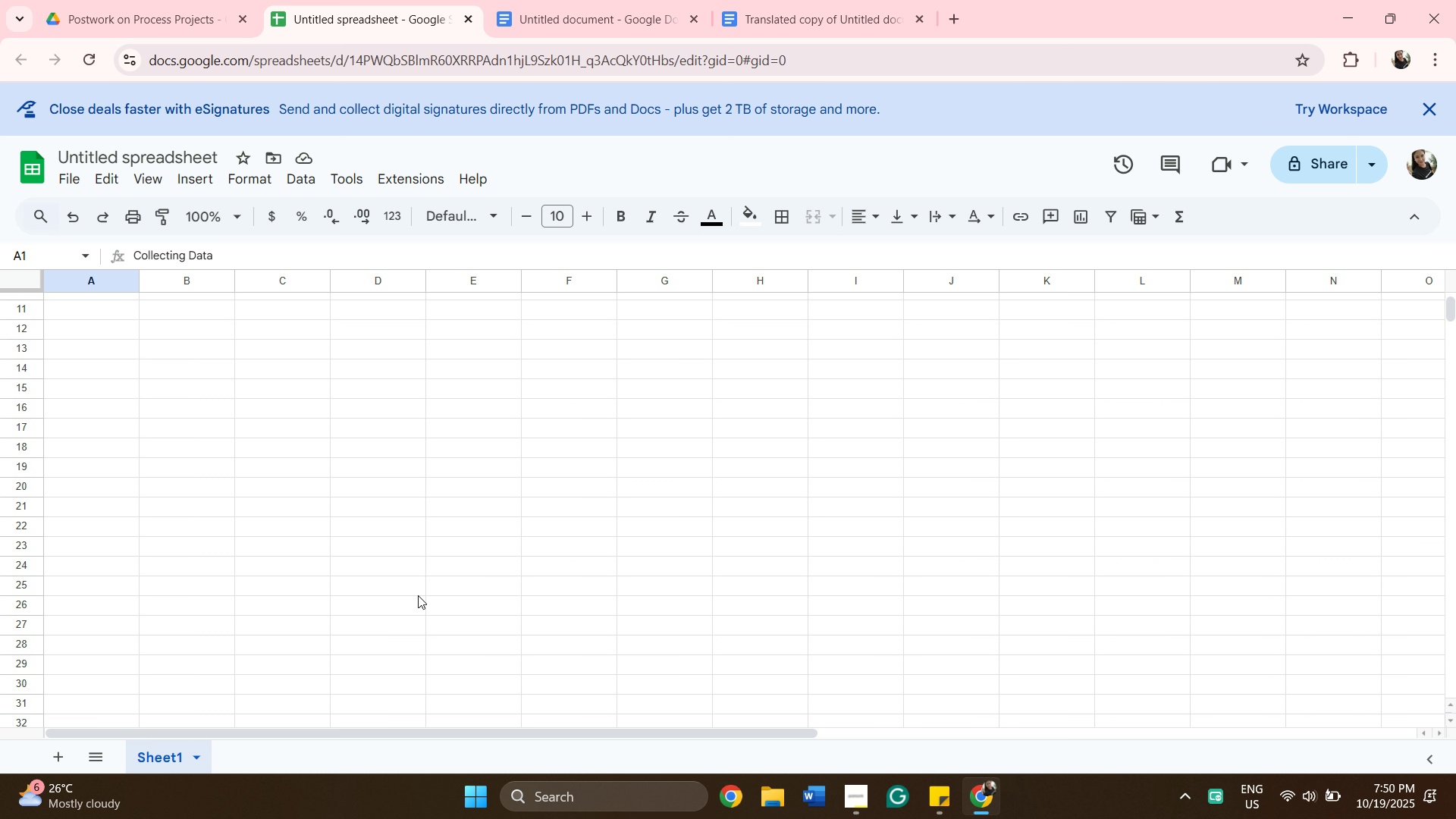 
scroll: coordinate [424, 597], scroll_direction: up, amount: 5.0
 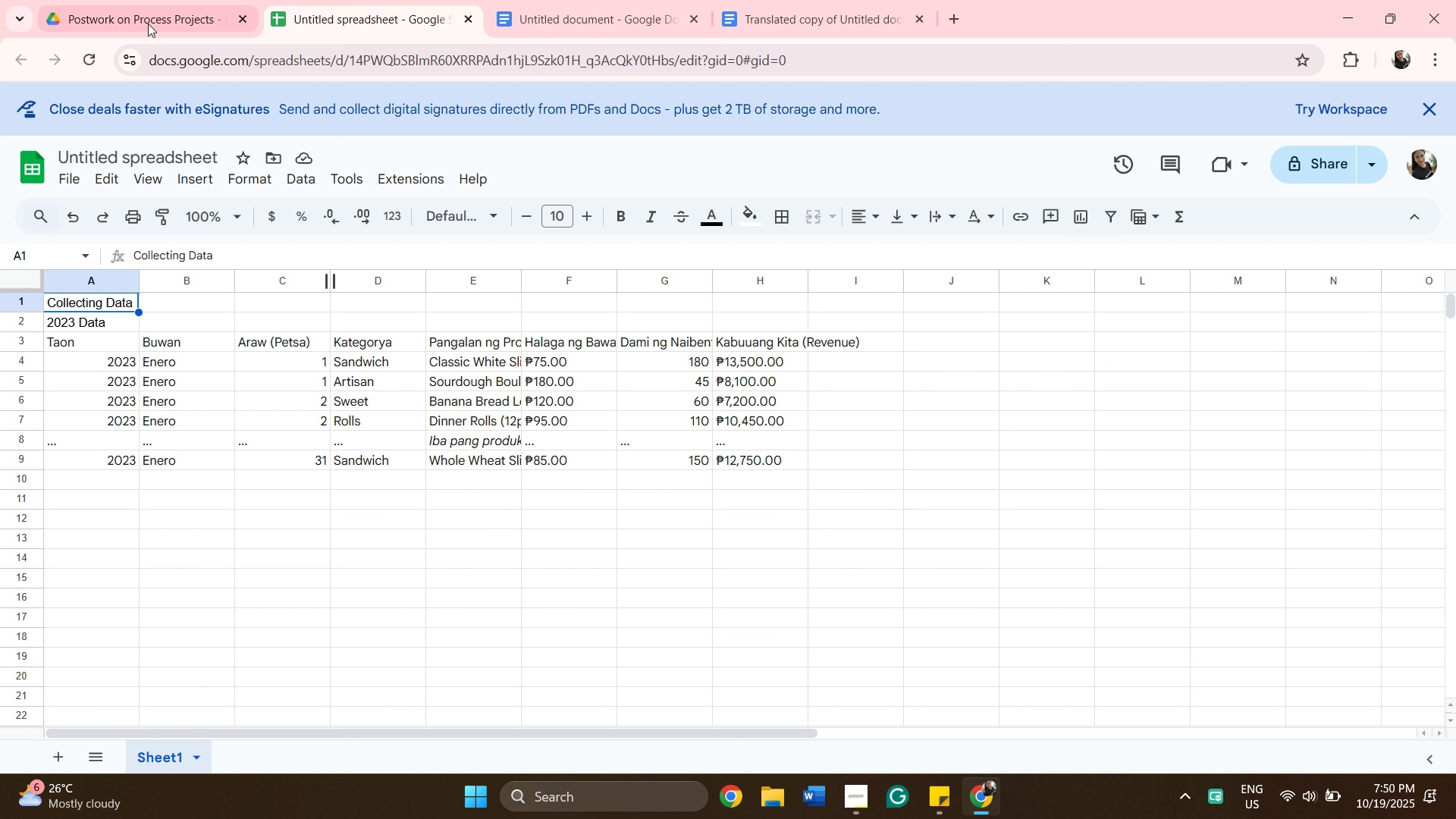 
left_click([145, 19])
 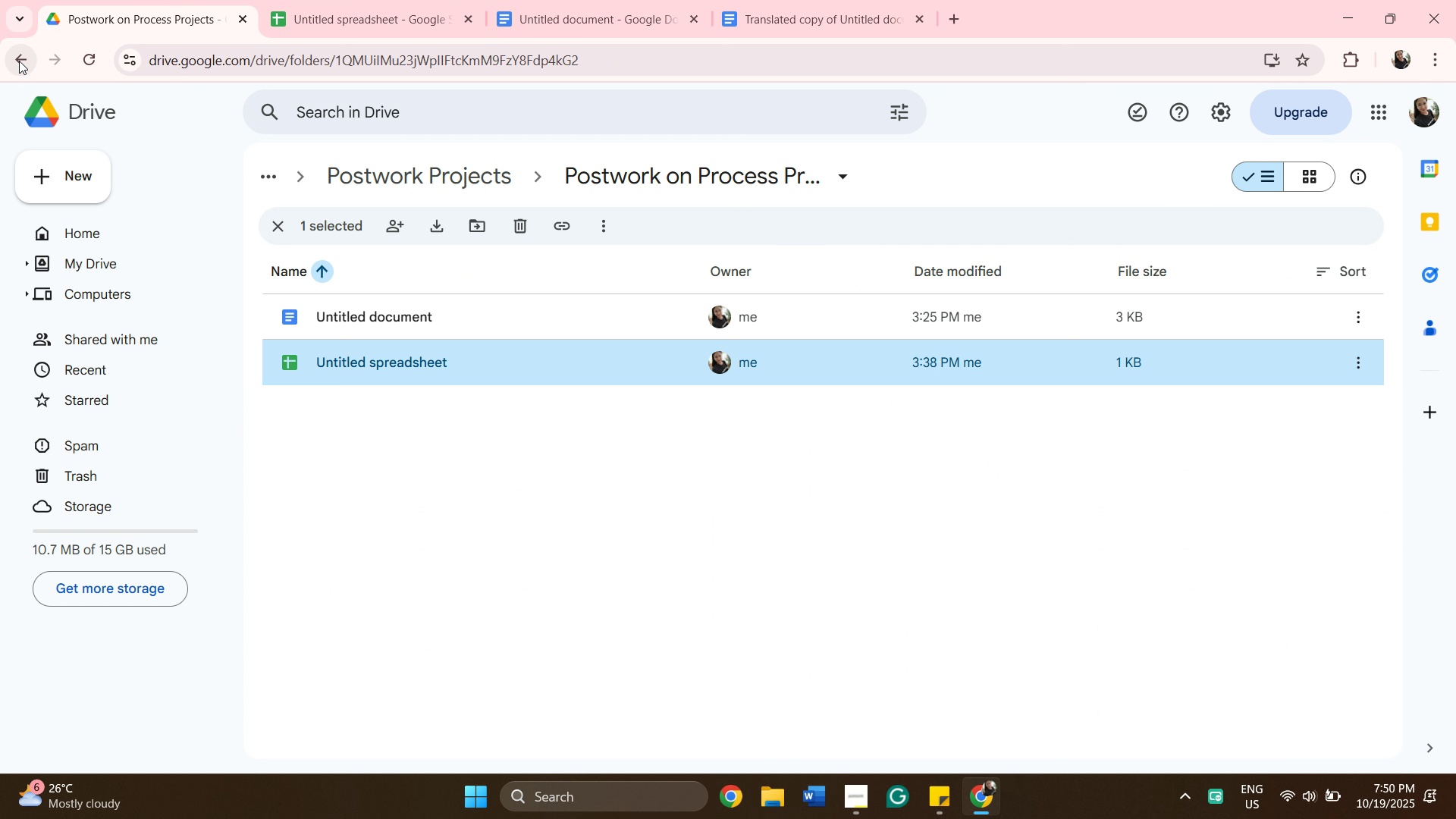 
left_click([20, 60])
 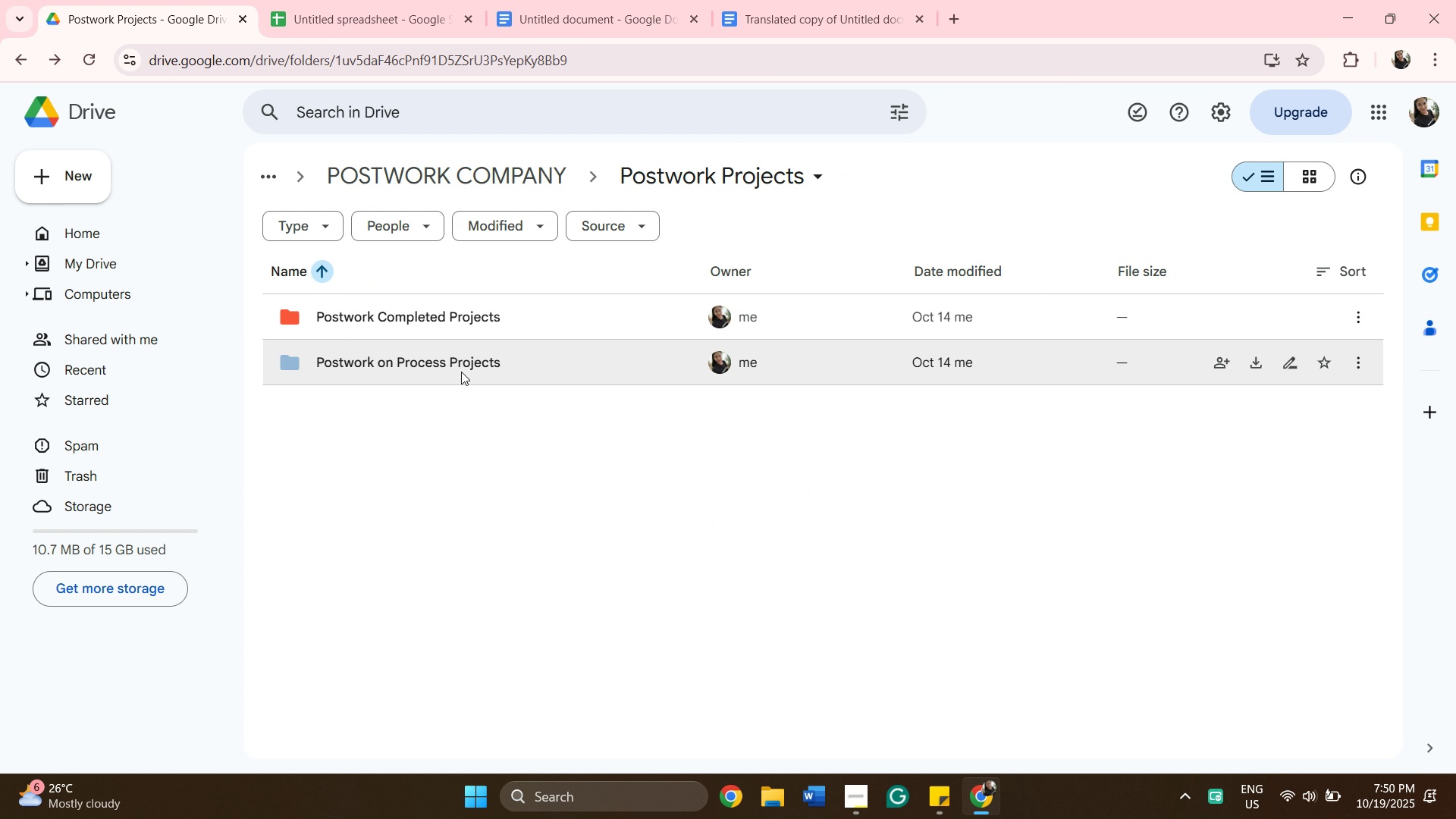 
double_click([461, 371])
 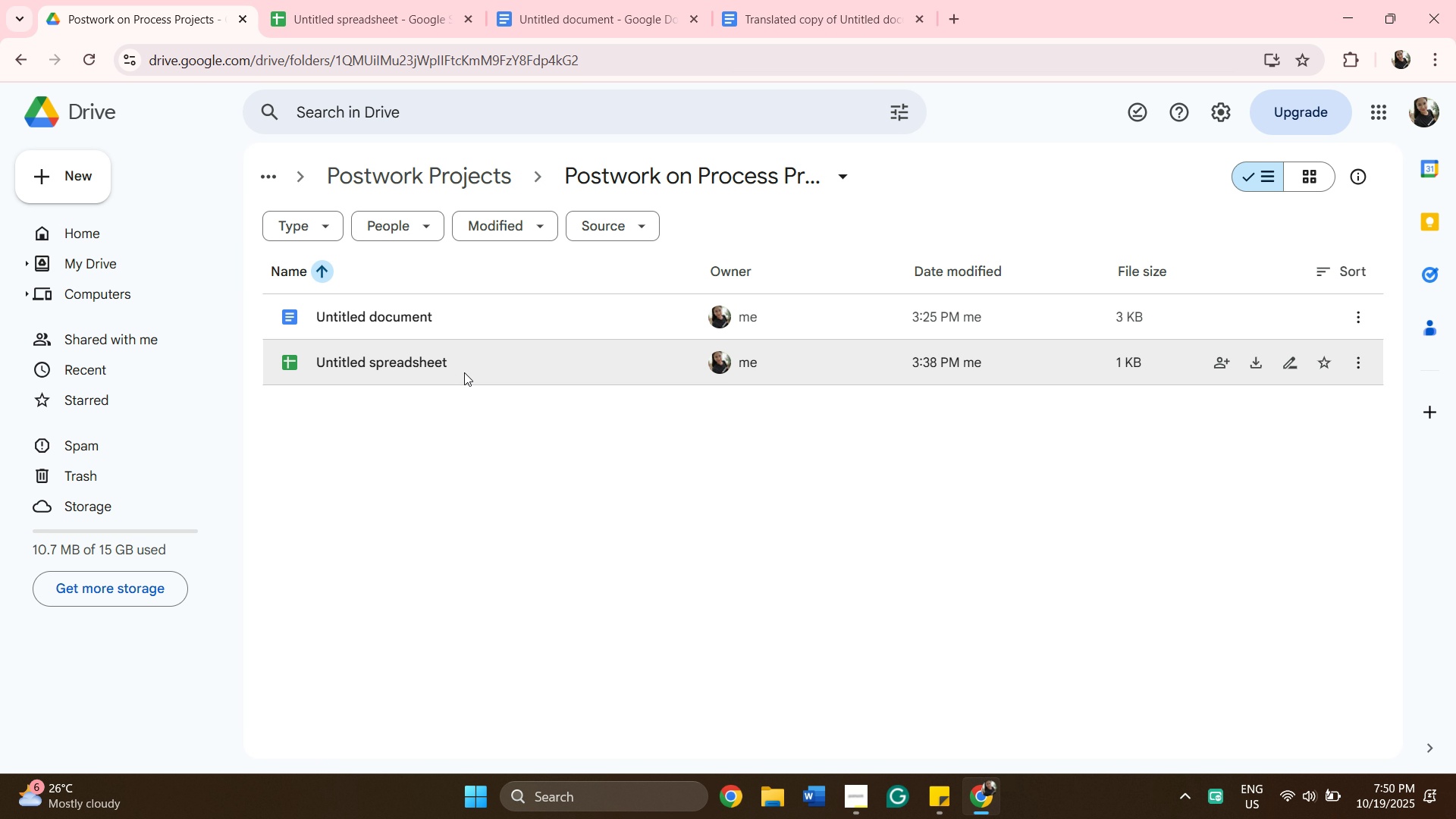 
wait(9.03)
 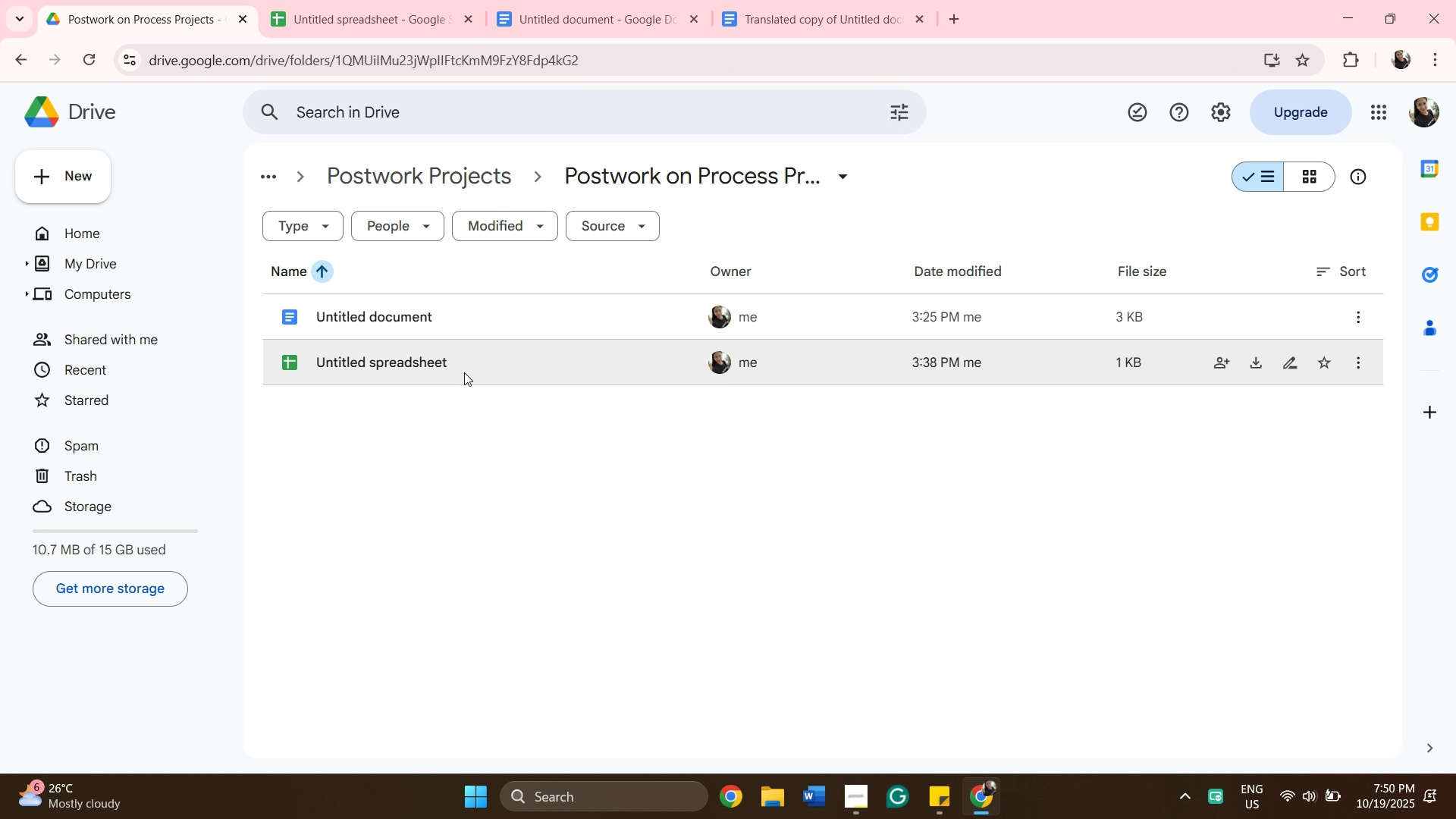 
left_click([124, 277])
 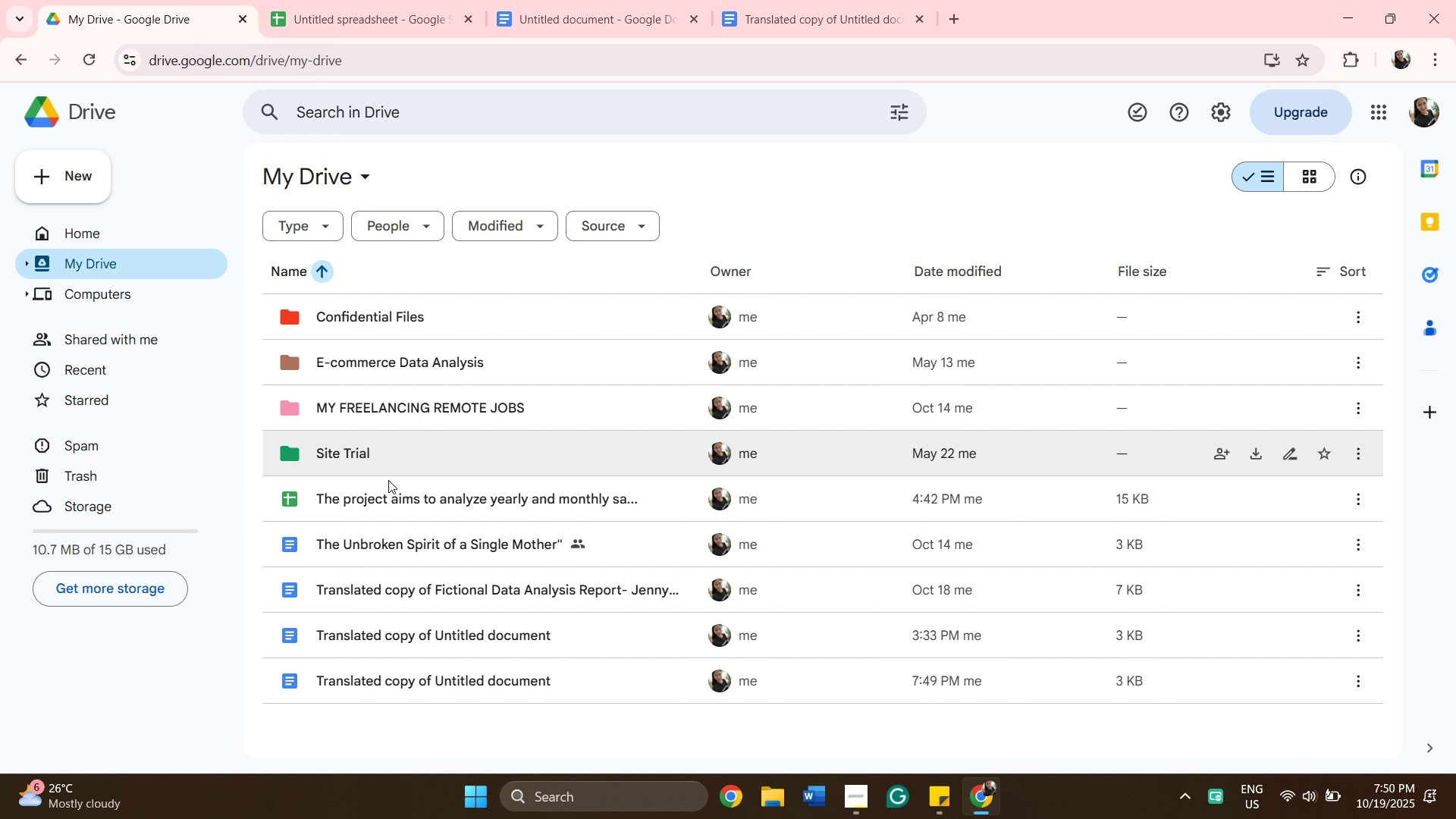 
wait(5.49)
 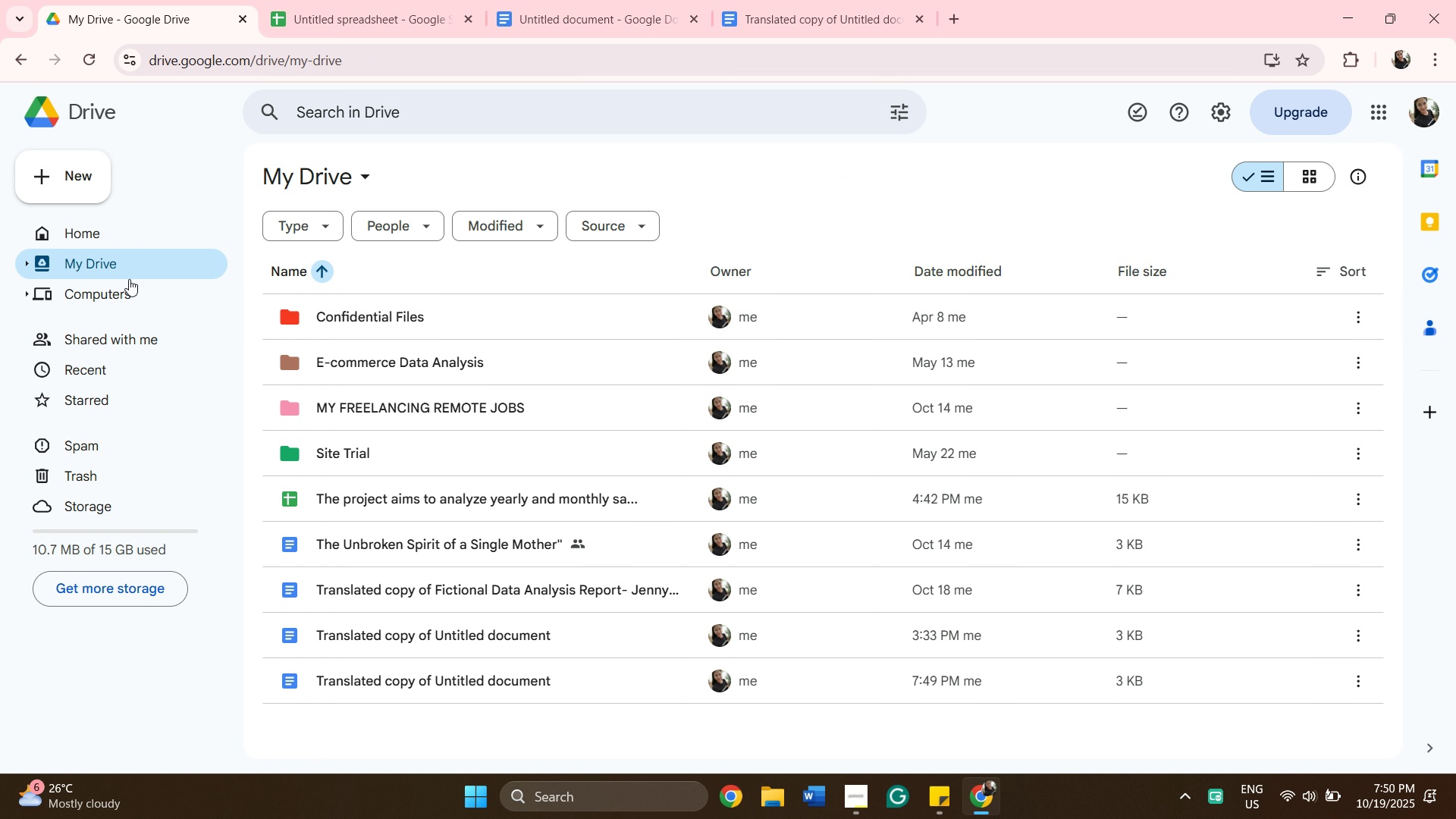 
left_click([407, 494])
 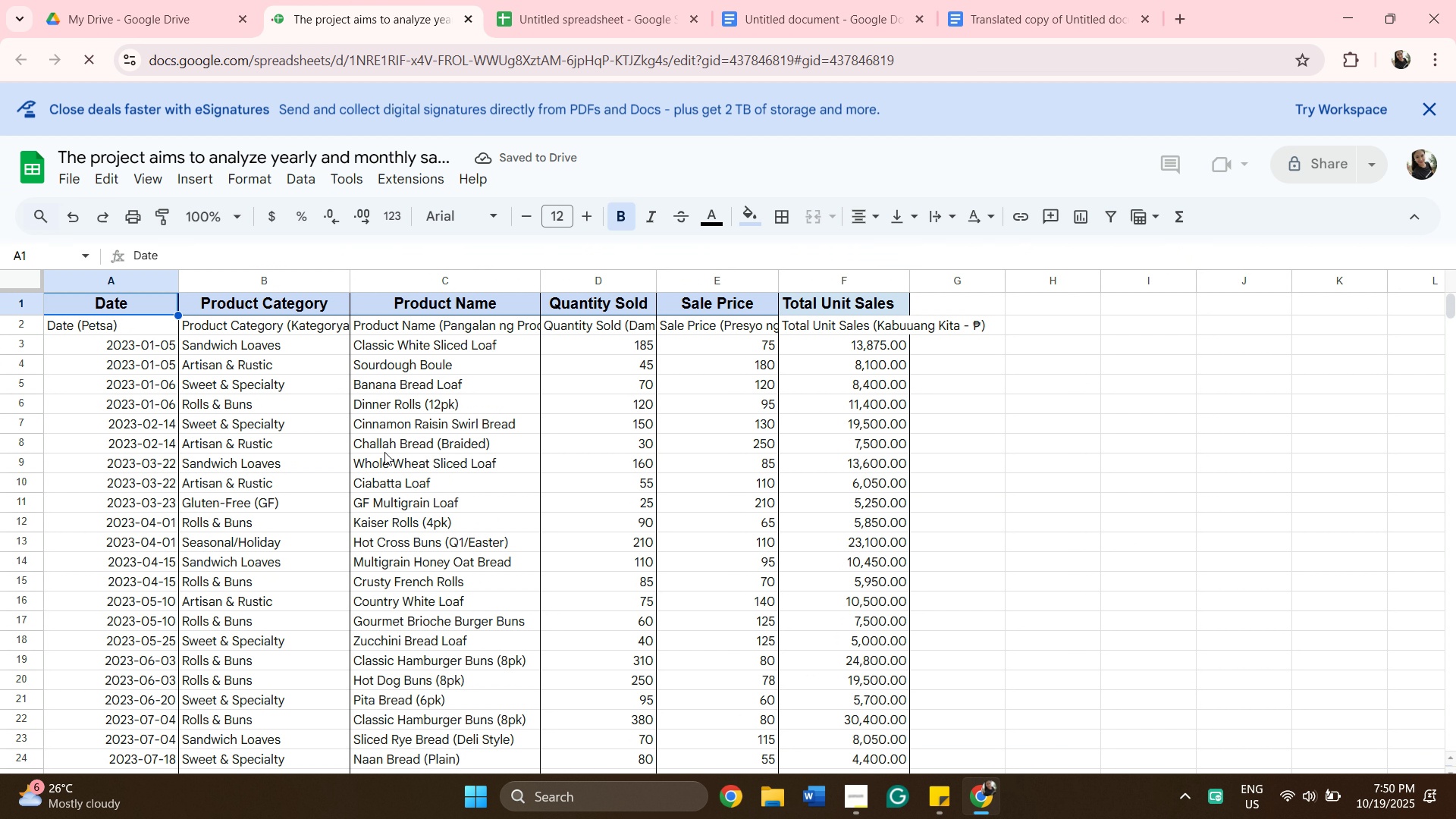 
wait(5.22)
 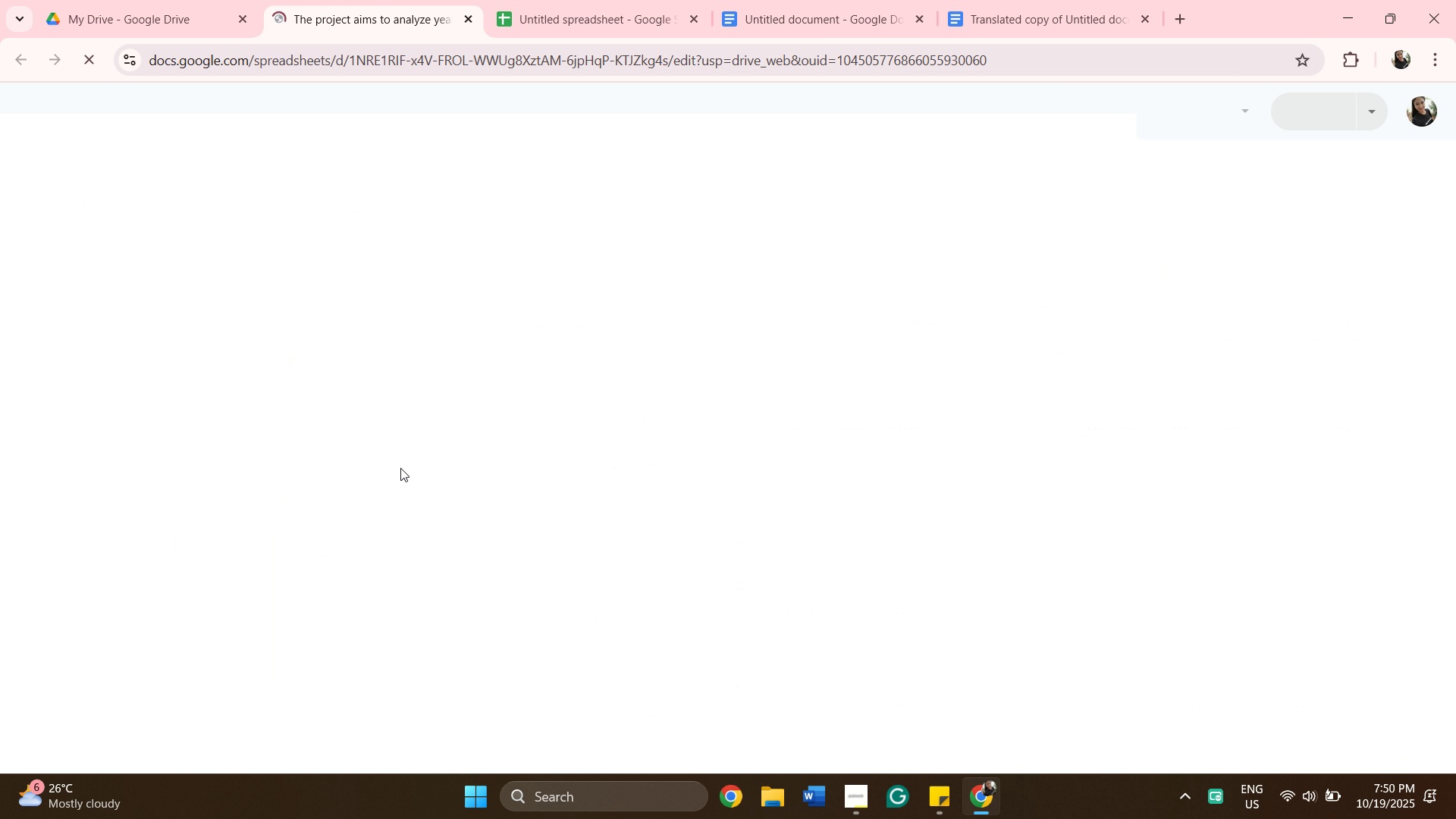 
scroll: coordinate [498, 529], scroll_direction: down, amount: 10.0
 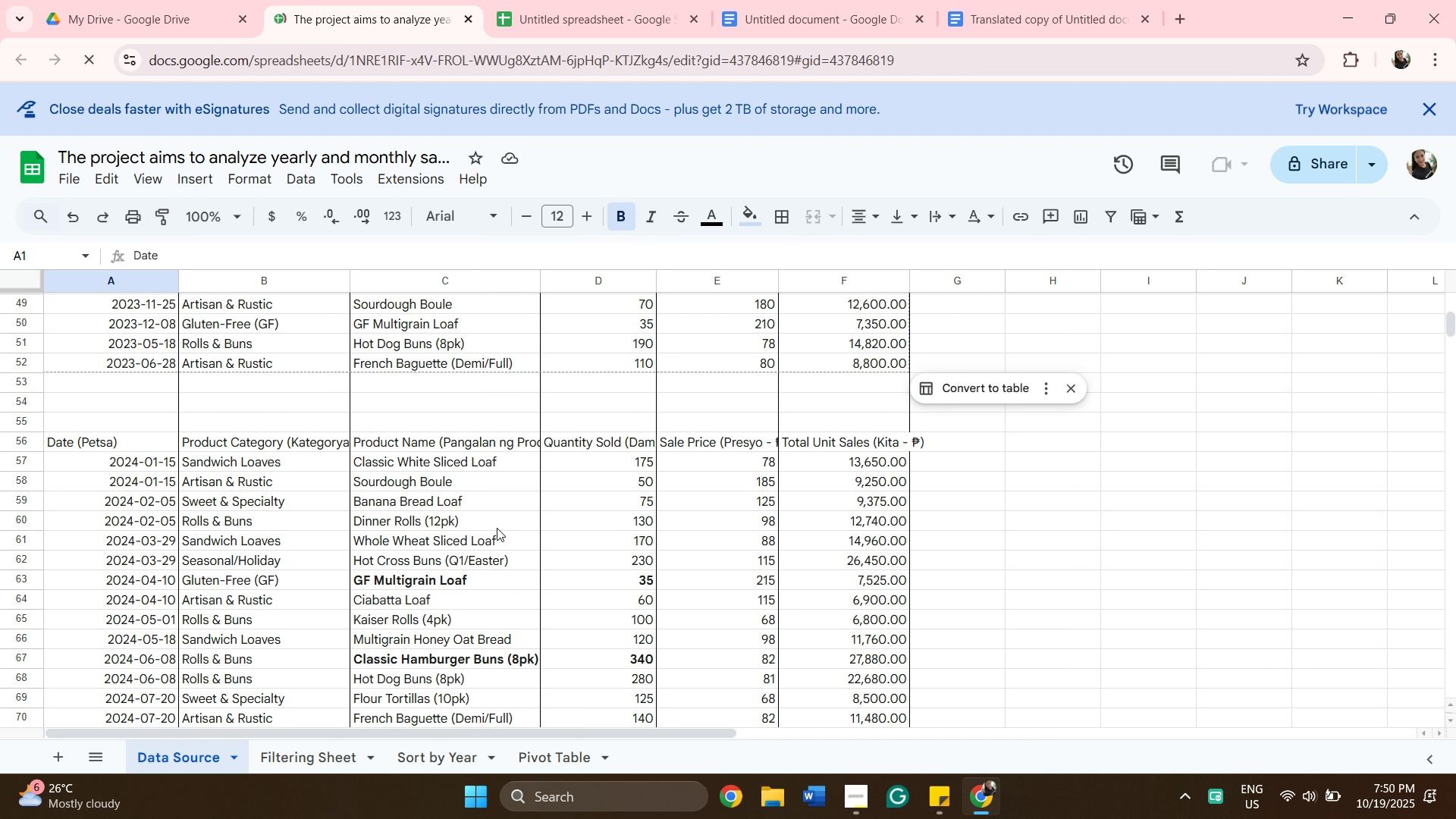 
scroll: coordinate [497, 528], scroll_direction: up, amount: 1.0
 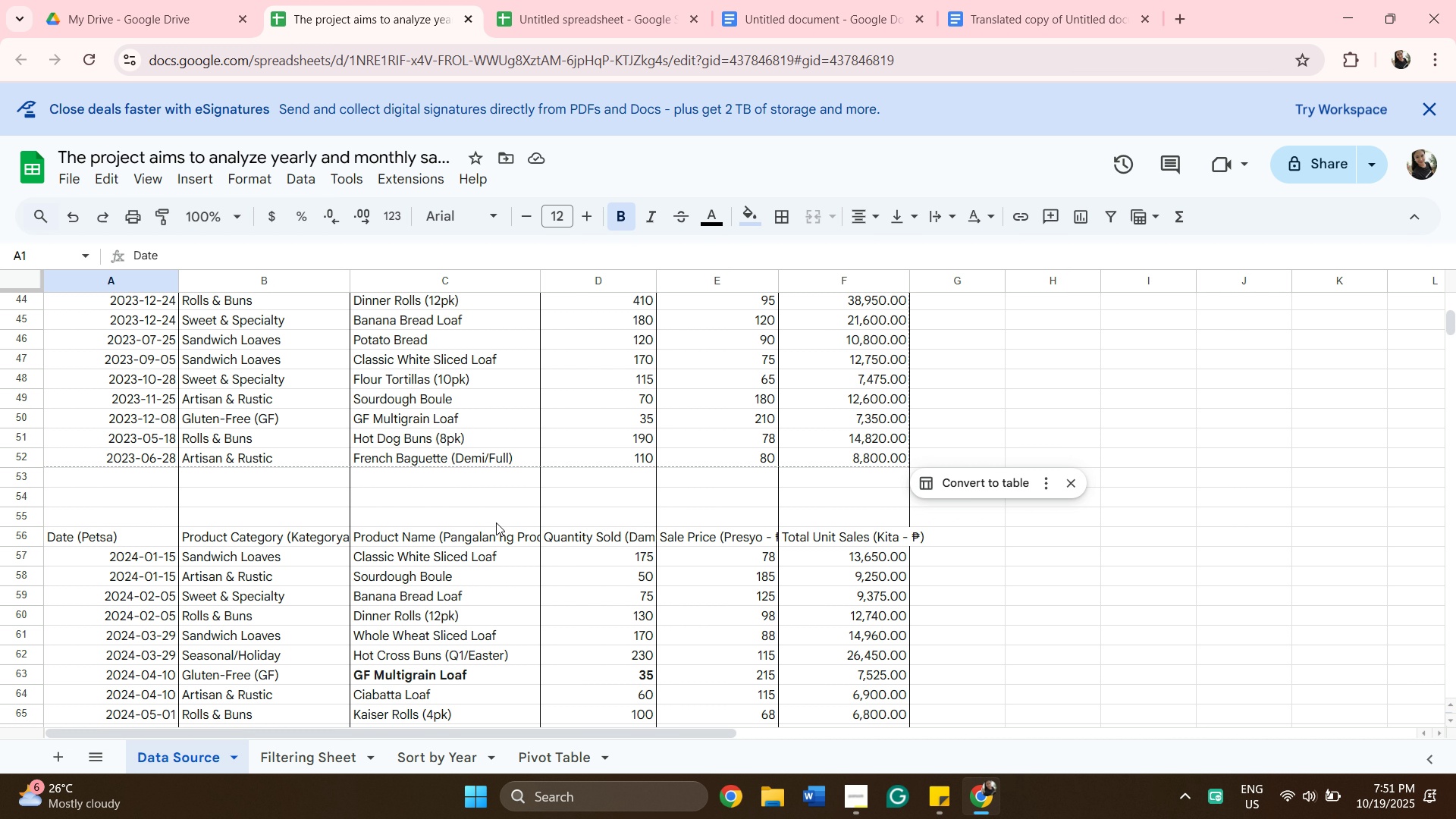 
wait(9.31)
 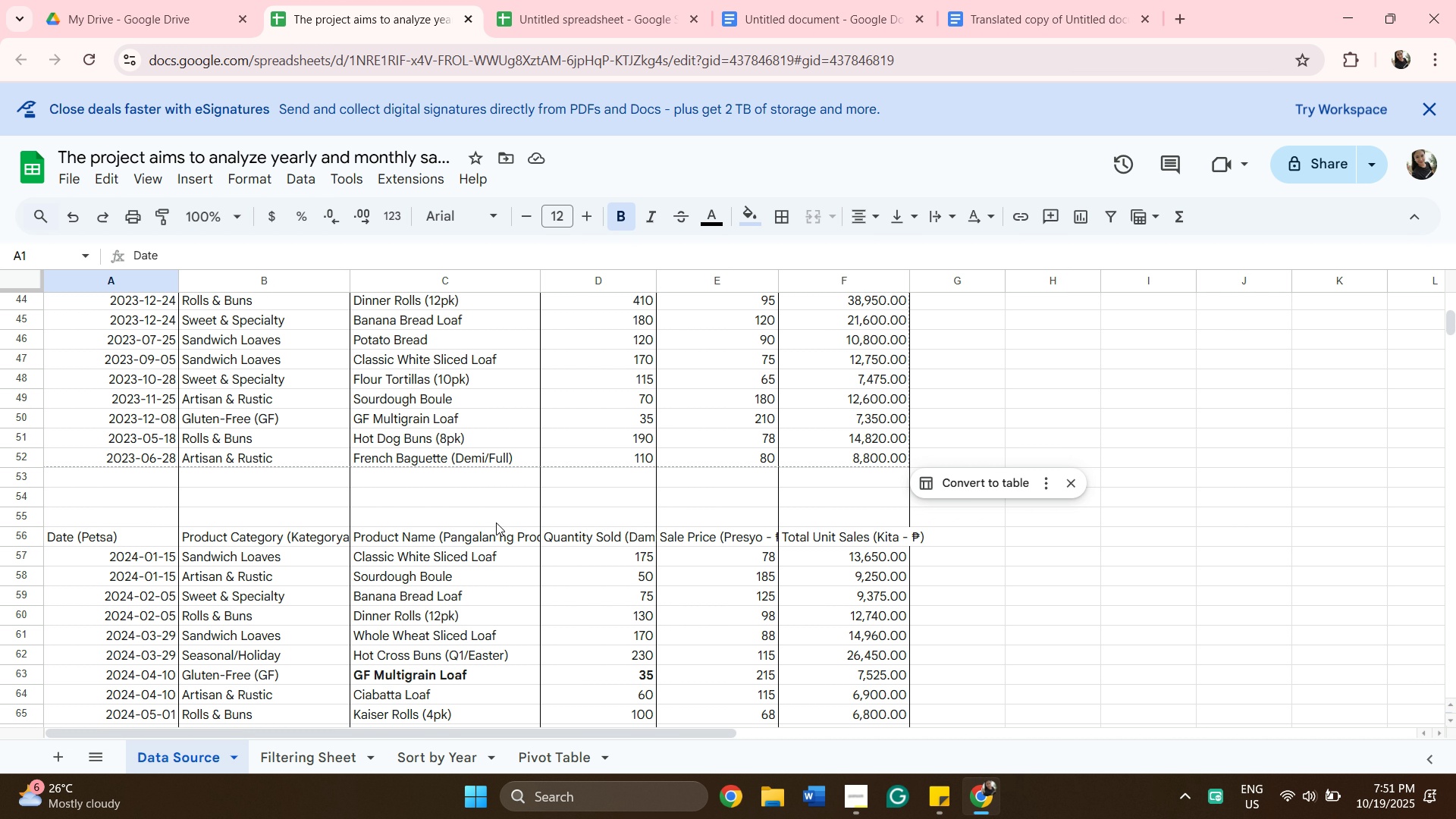 
mouse_move([334, 755])
 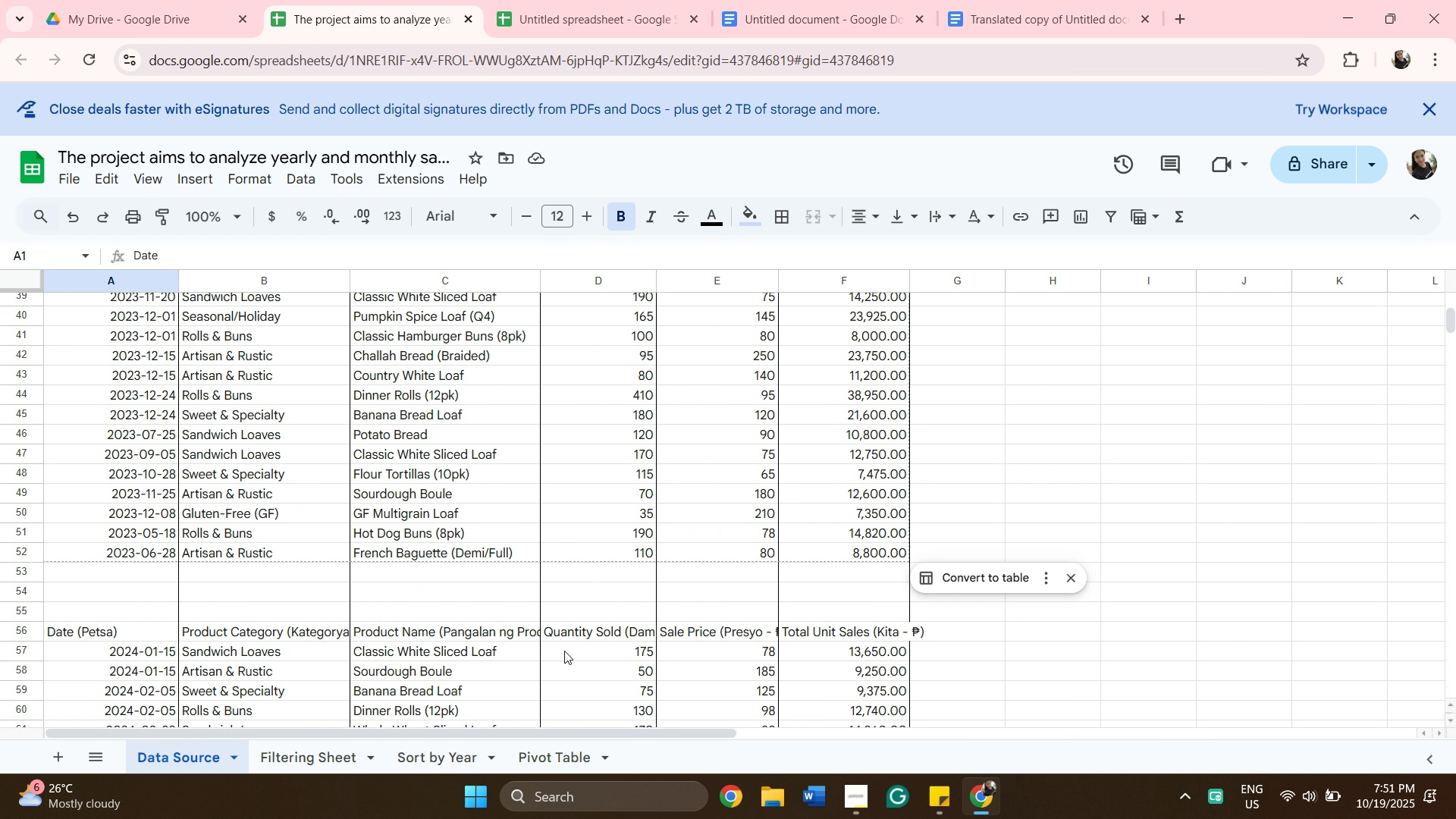 
scroll: coordinate [564, 651], scroll_direction: up, amount: 1.0
 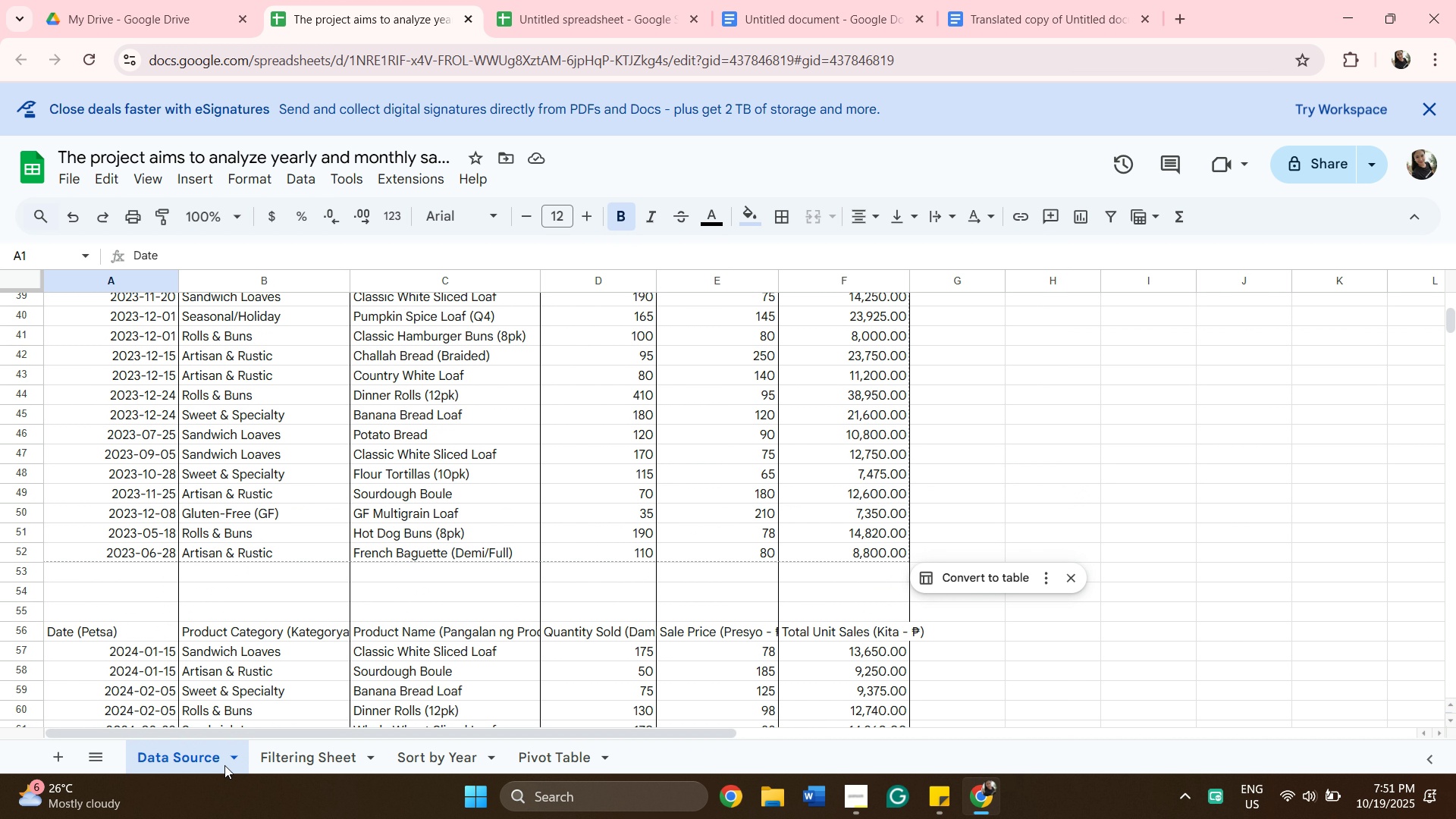 
left_click([229, 761])
 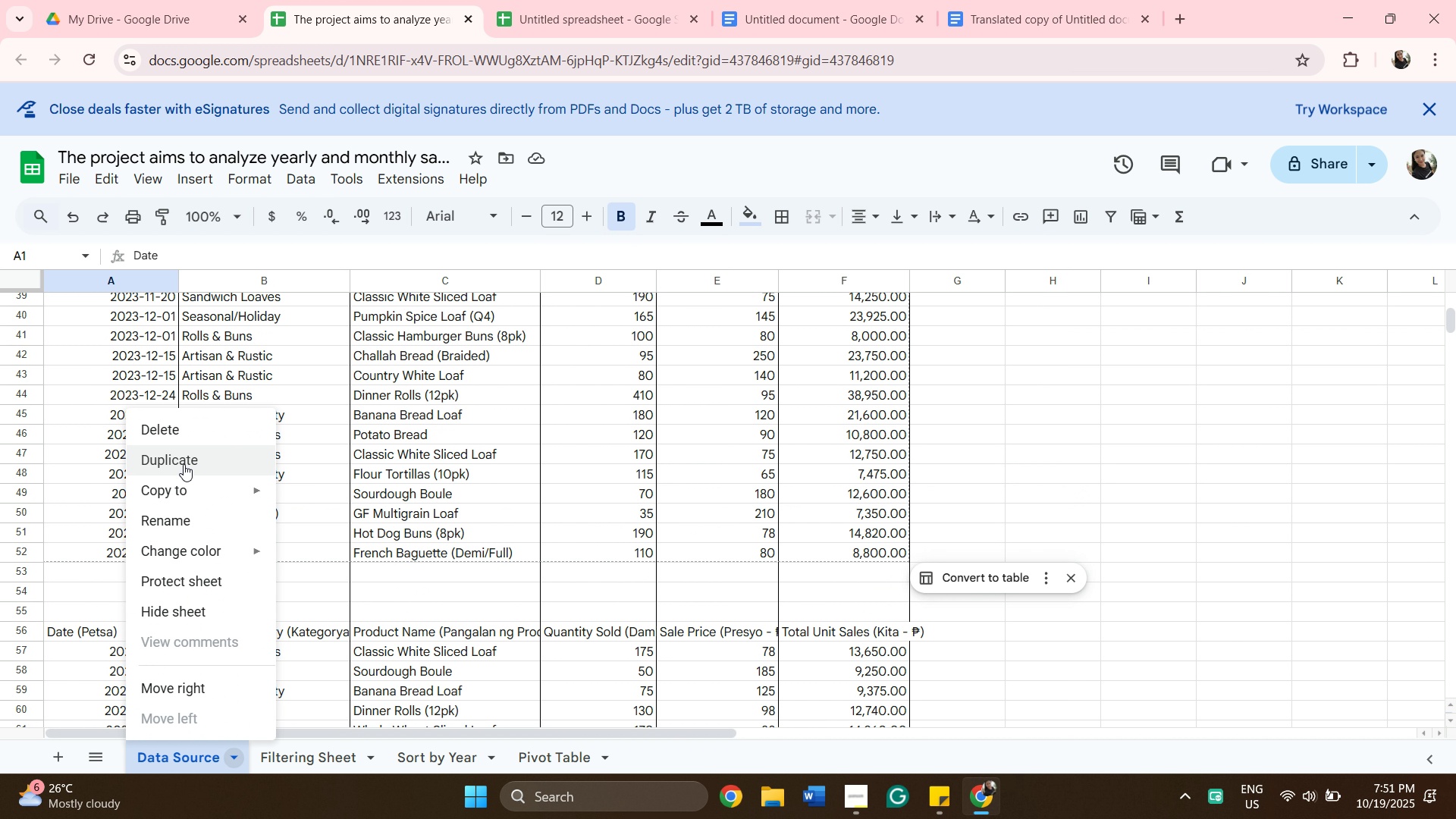 
left_click([184, 464])
 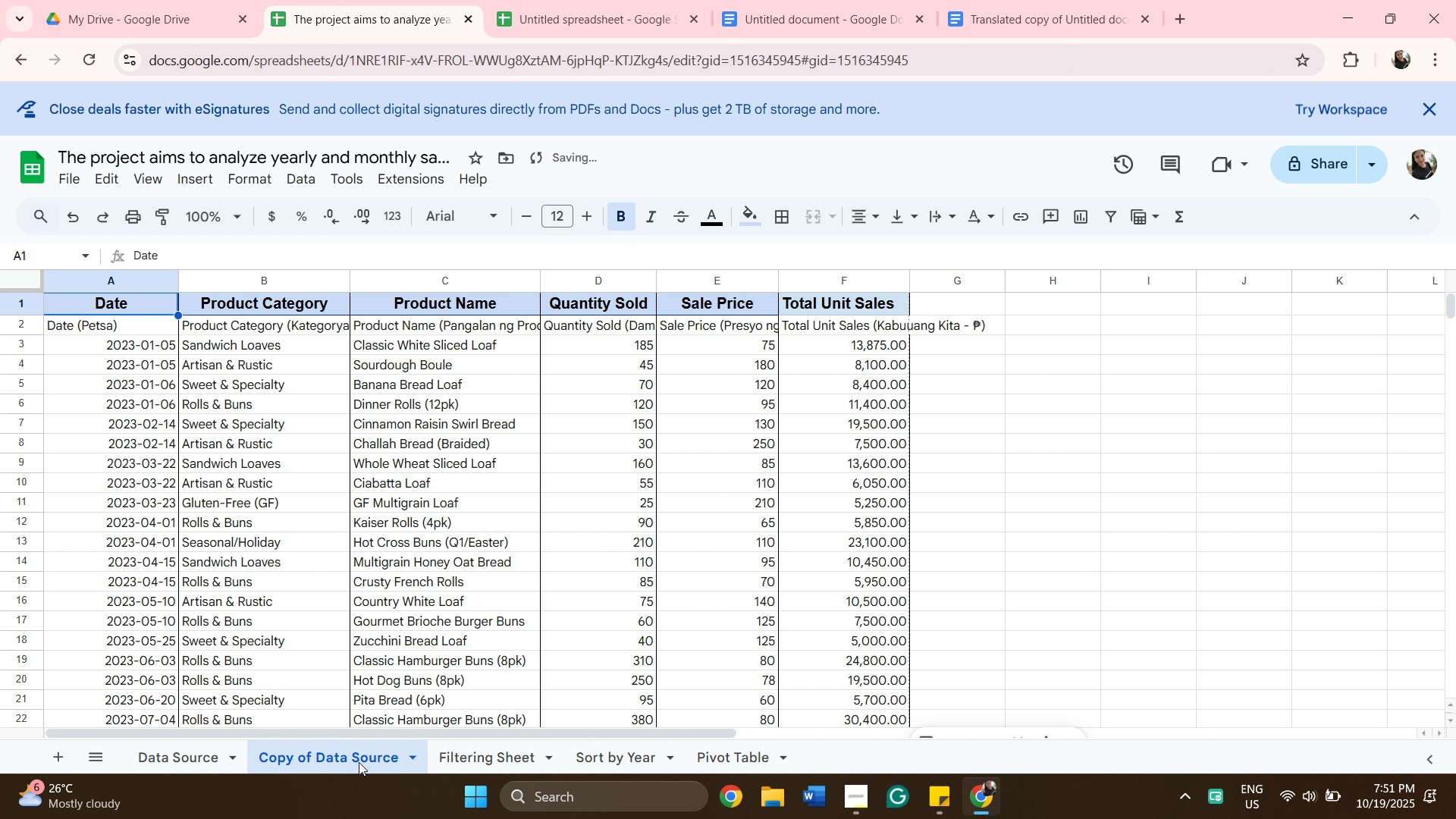 
left_click([356, 763])
 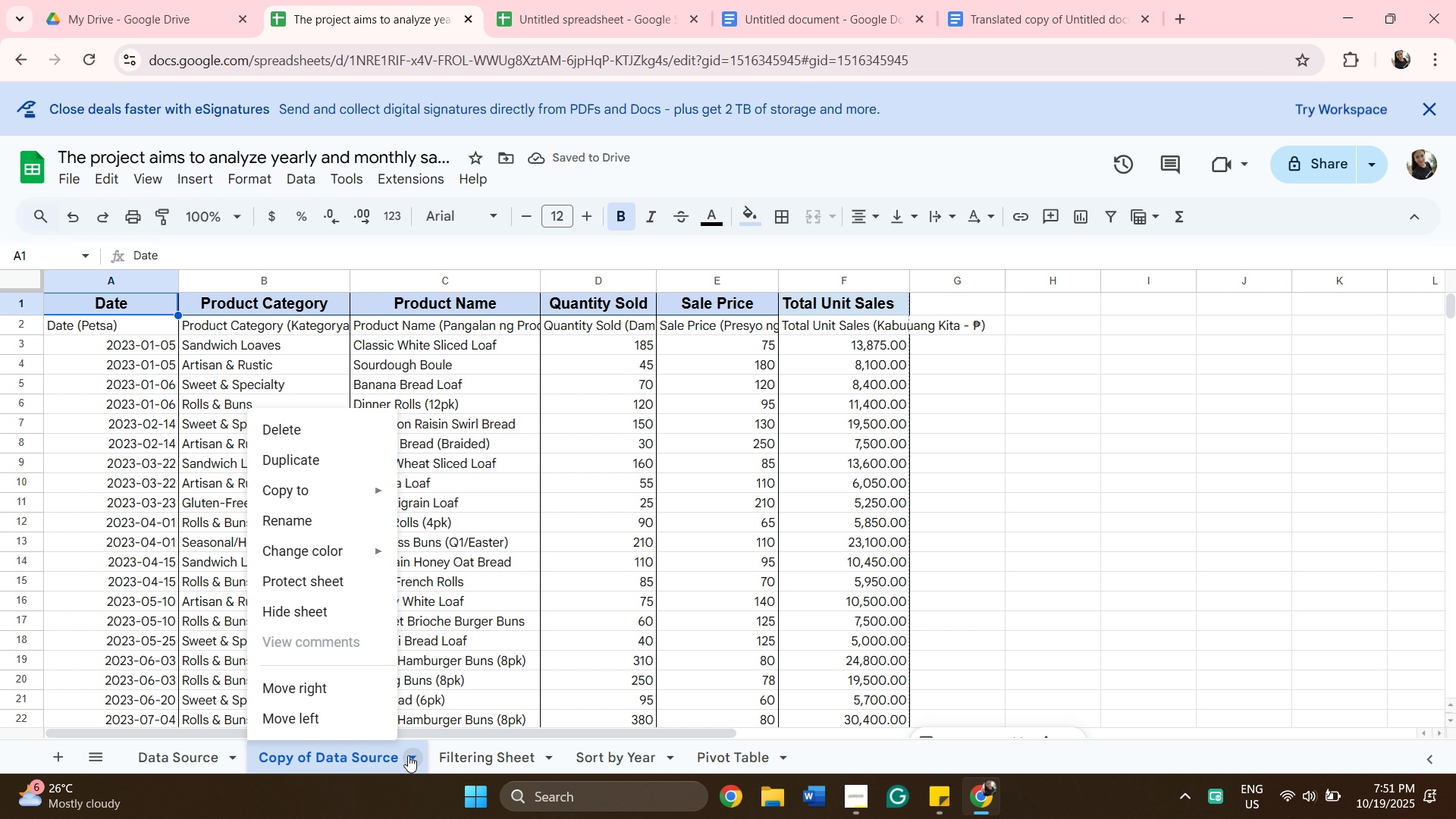 
left_click([408, 755])
 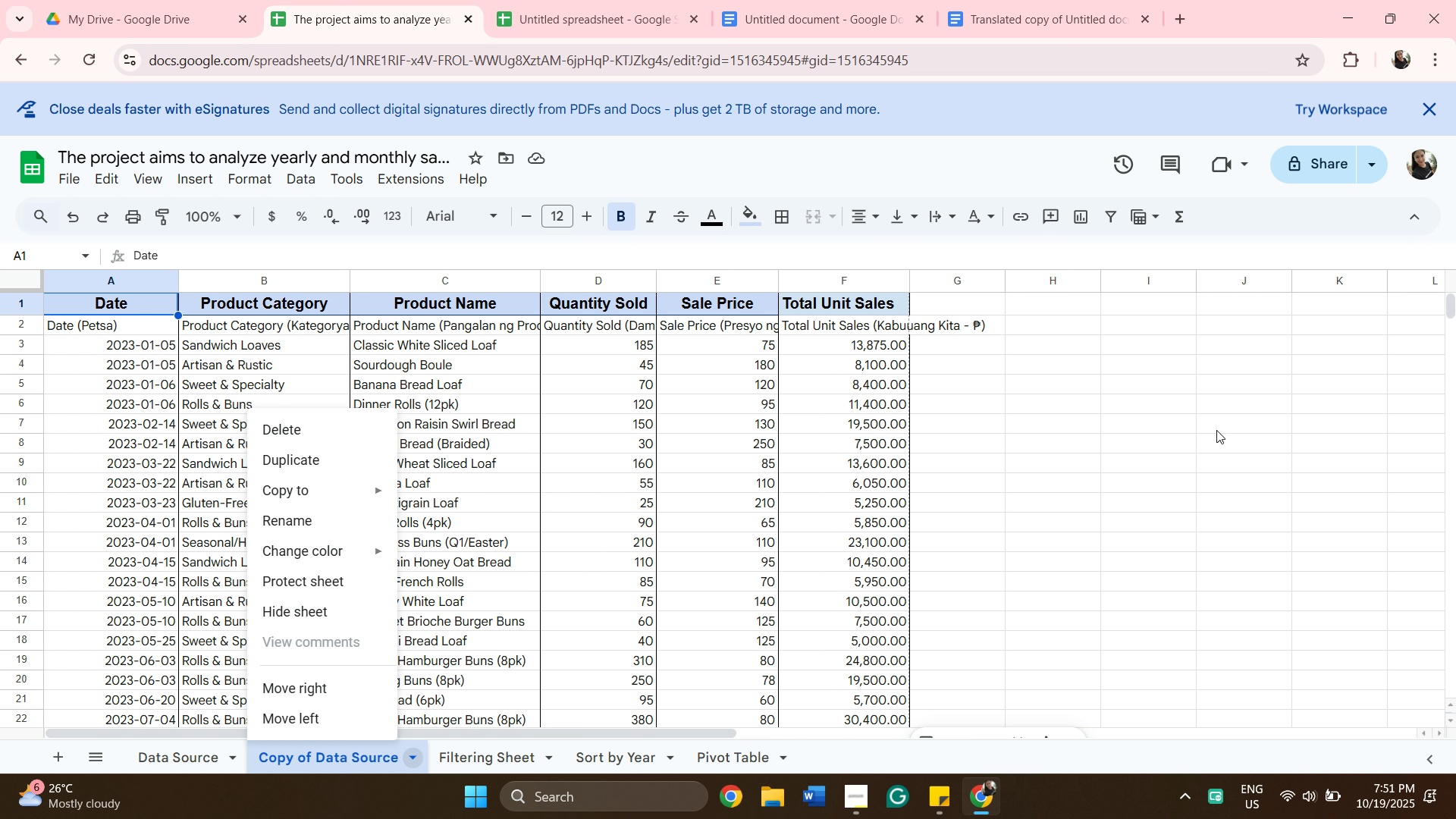 
left_click([1216, 430])
 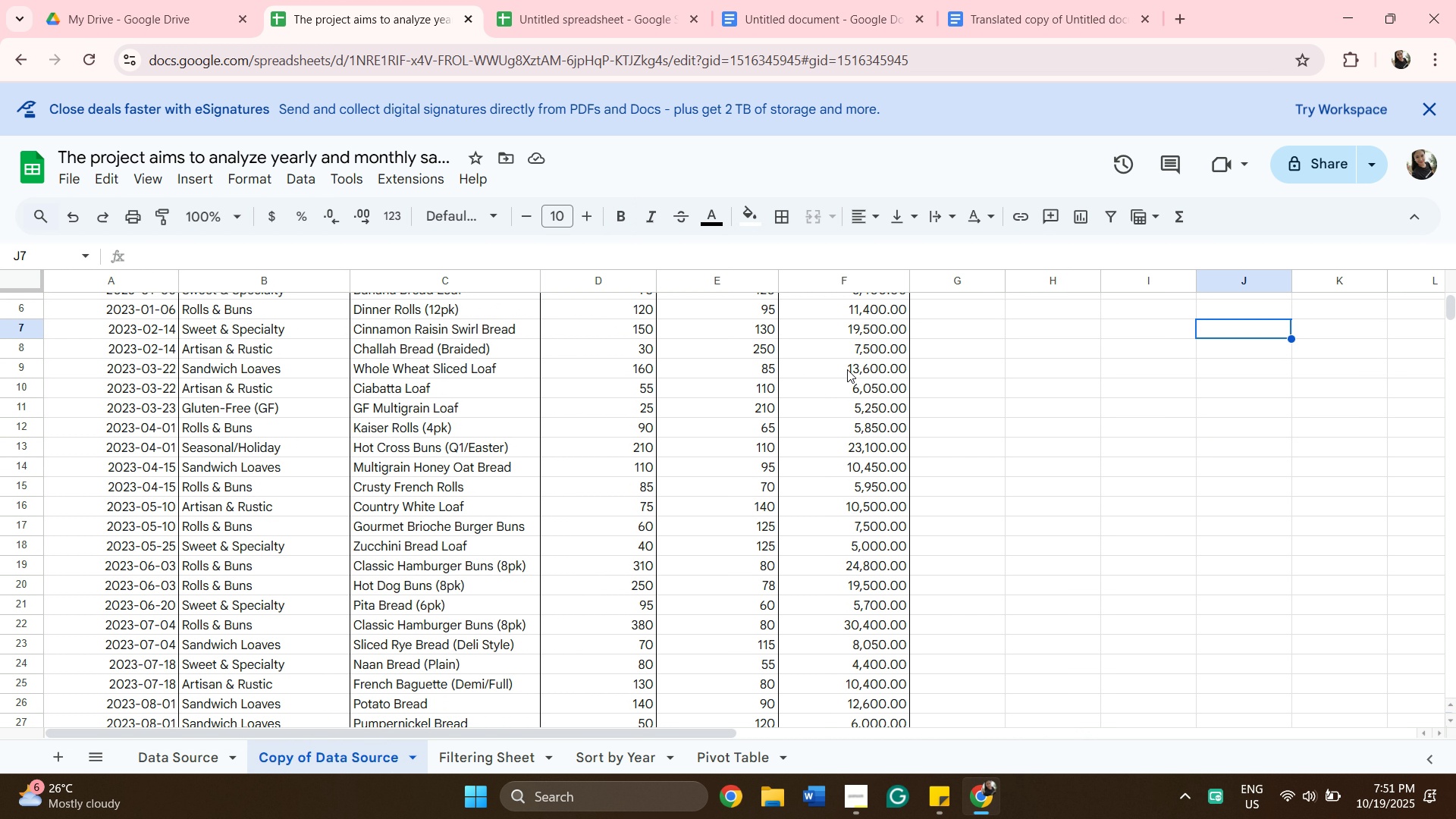 
scroll: coordinate [847, 369], scroll_direction: down, amount: 3.0
 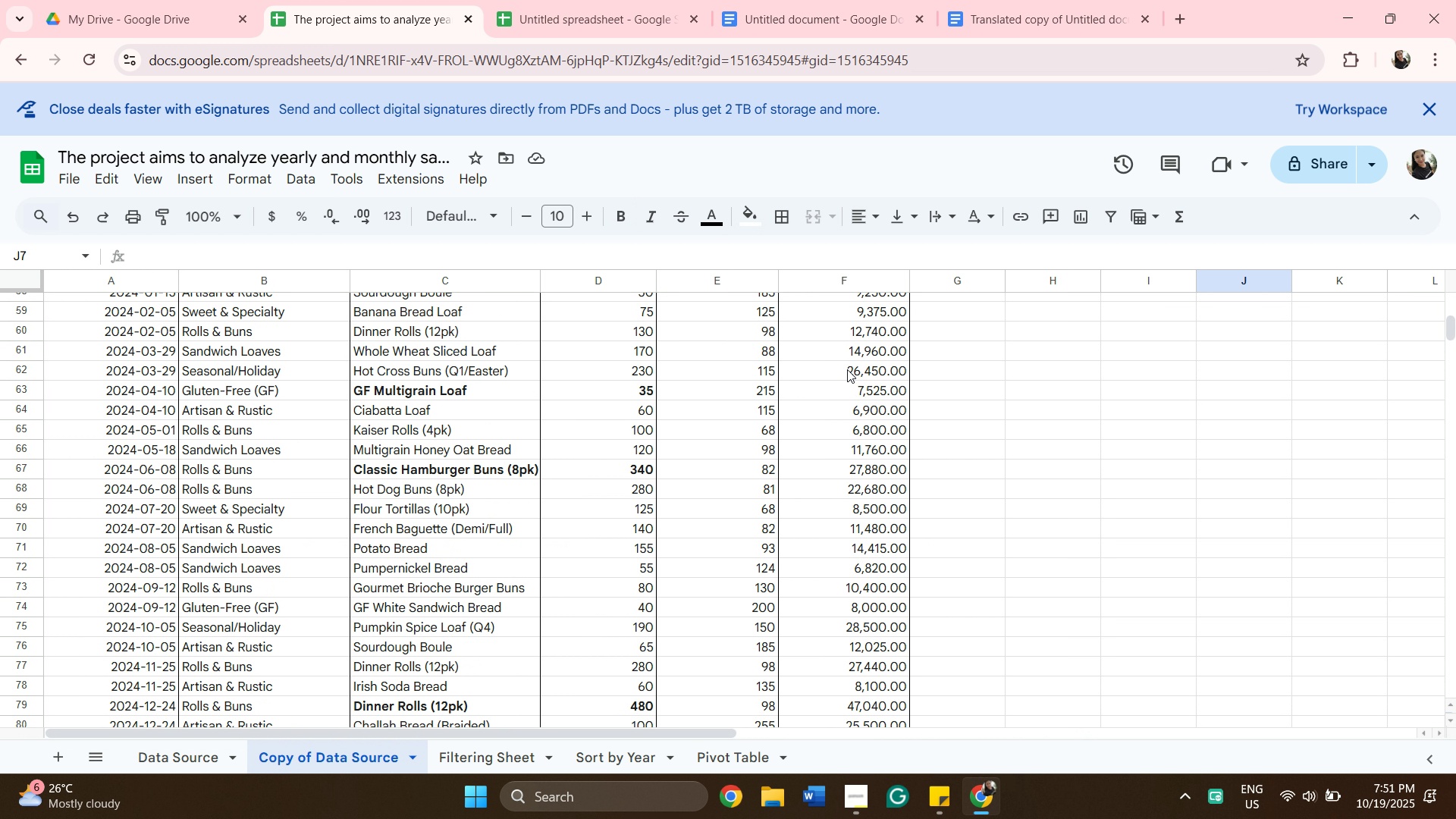 
scroll: coordinate [659, 570], scroll_direction: up, amount: 13.0
 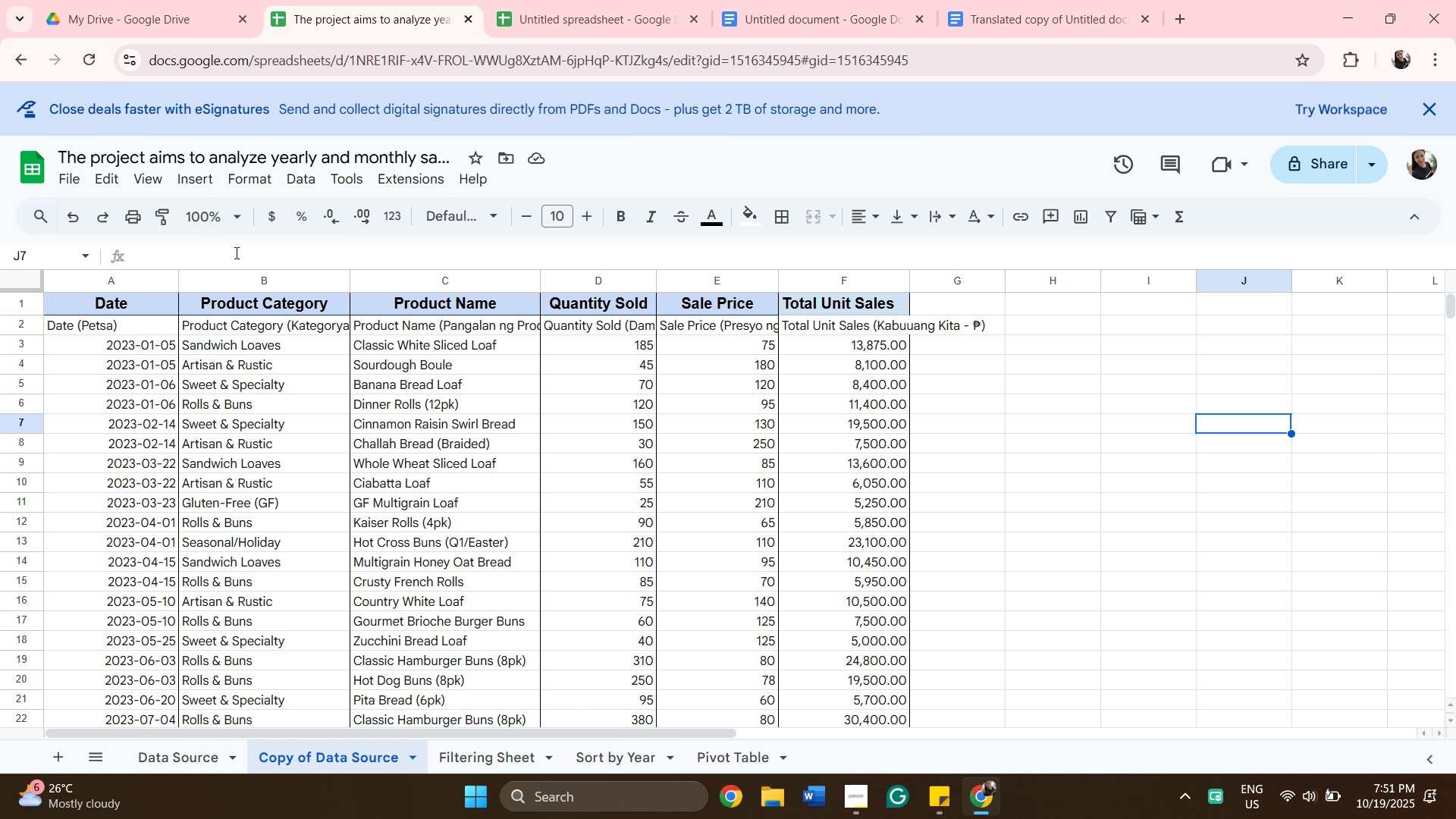 
wait(11.68)
 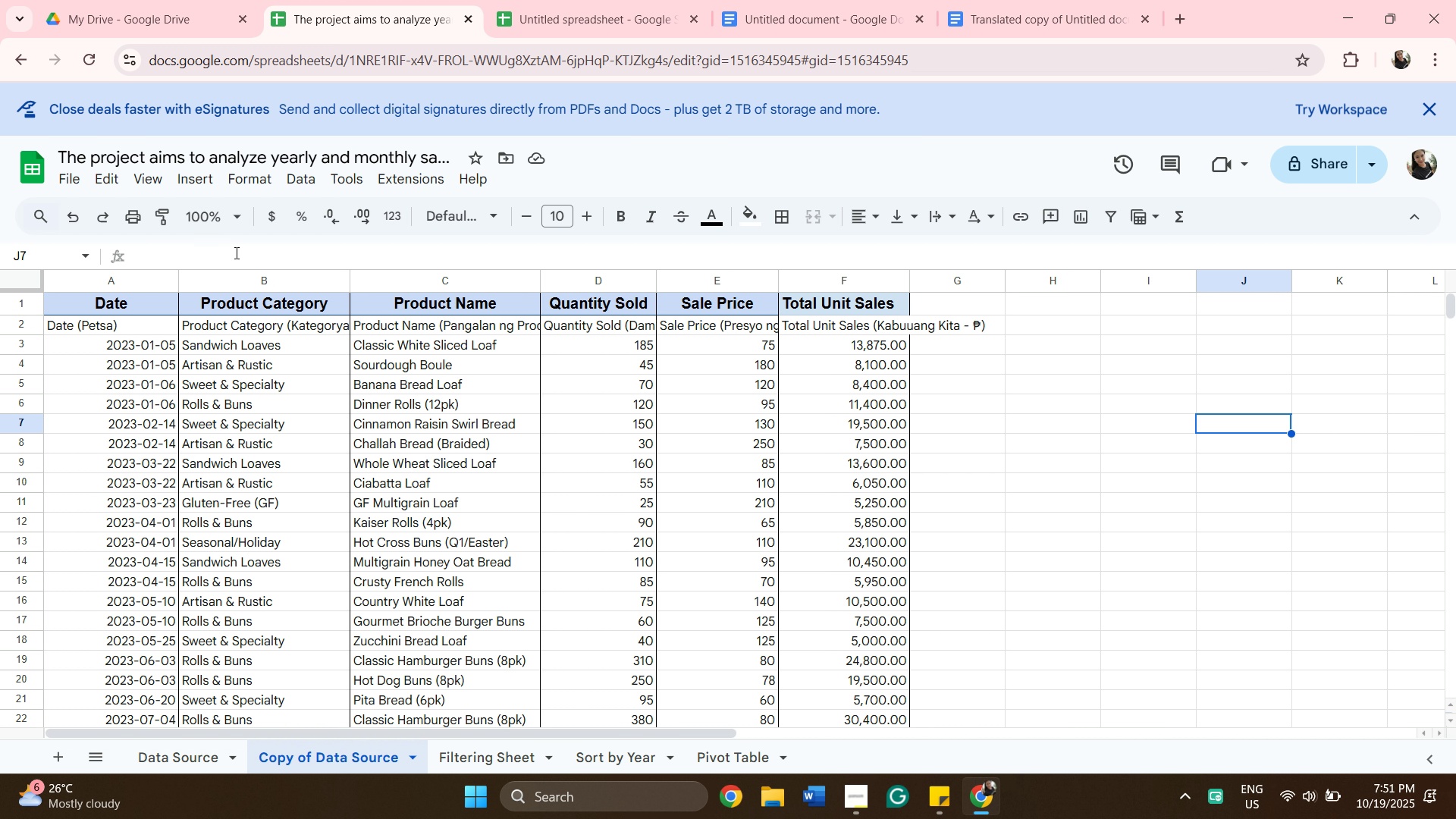 
key(Backspace)
 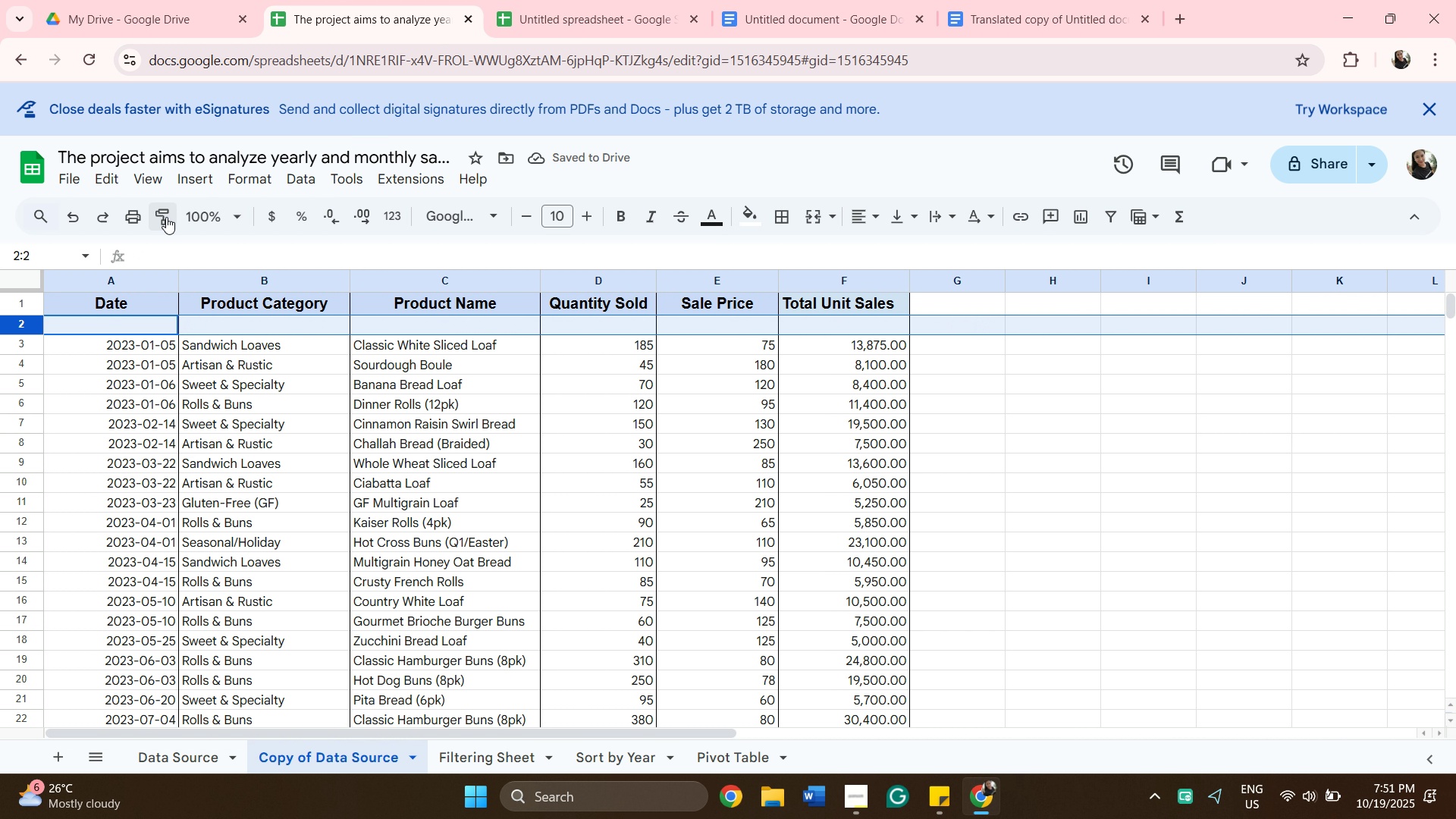 
left_click([112, 175])
 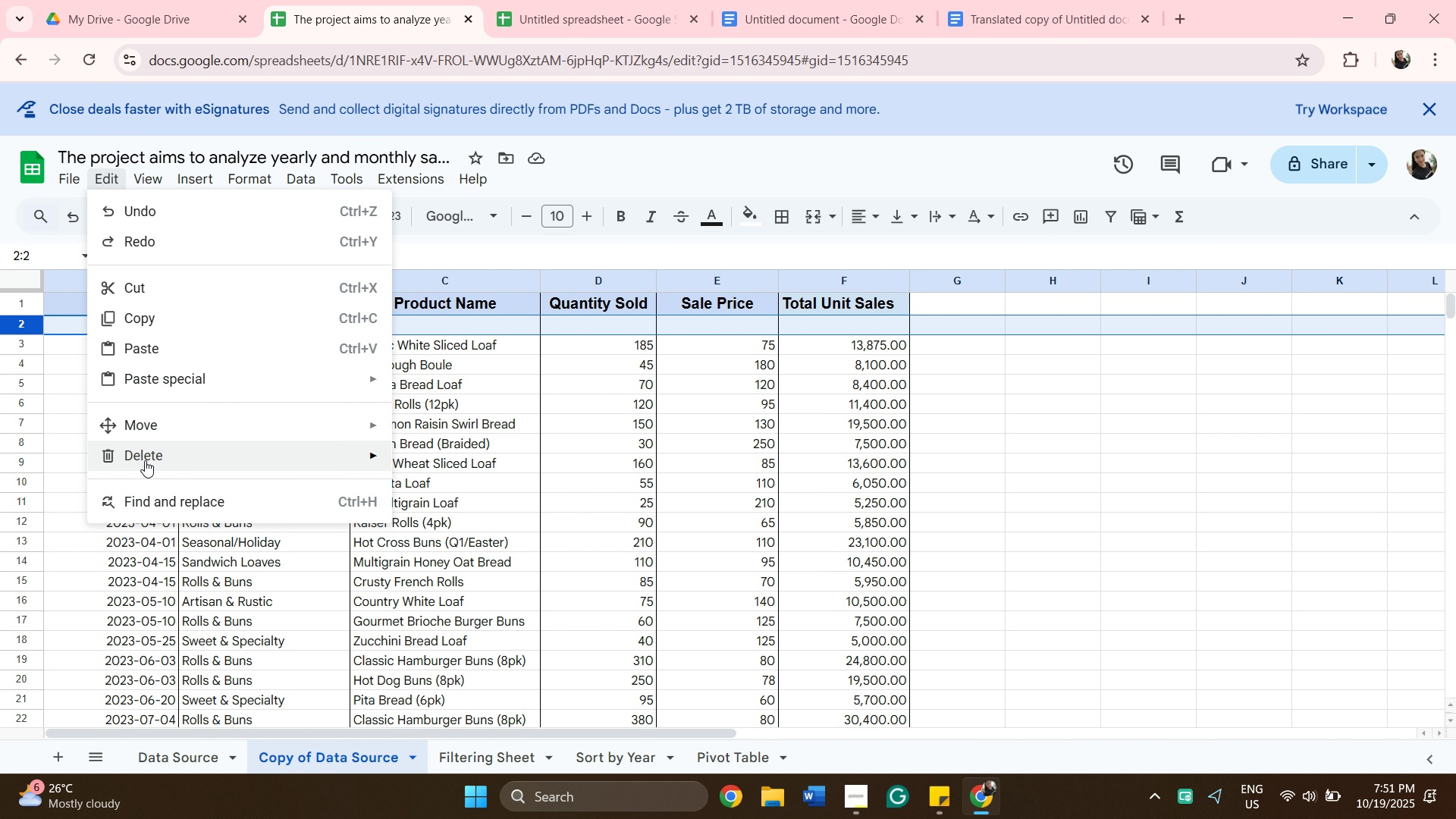 
left_click([145, 459])
 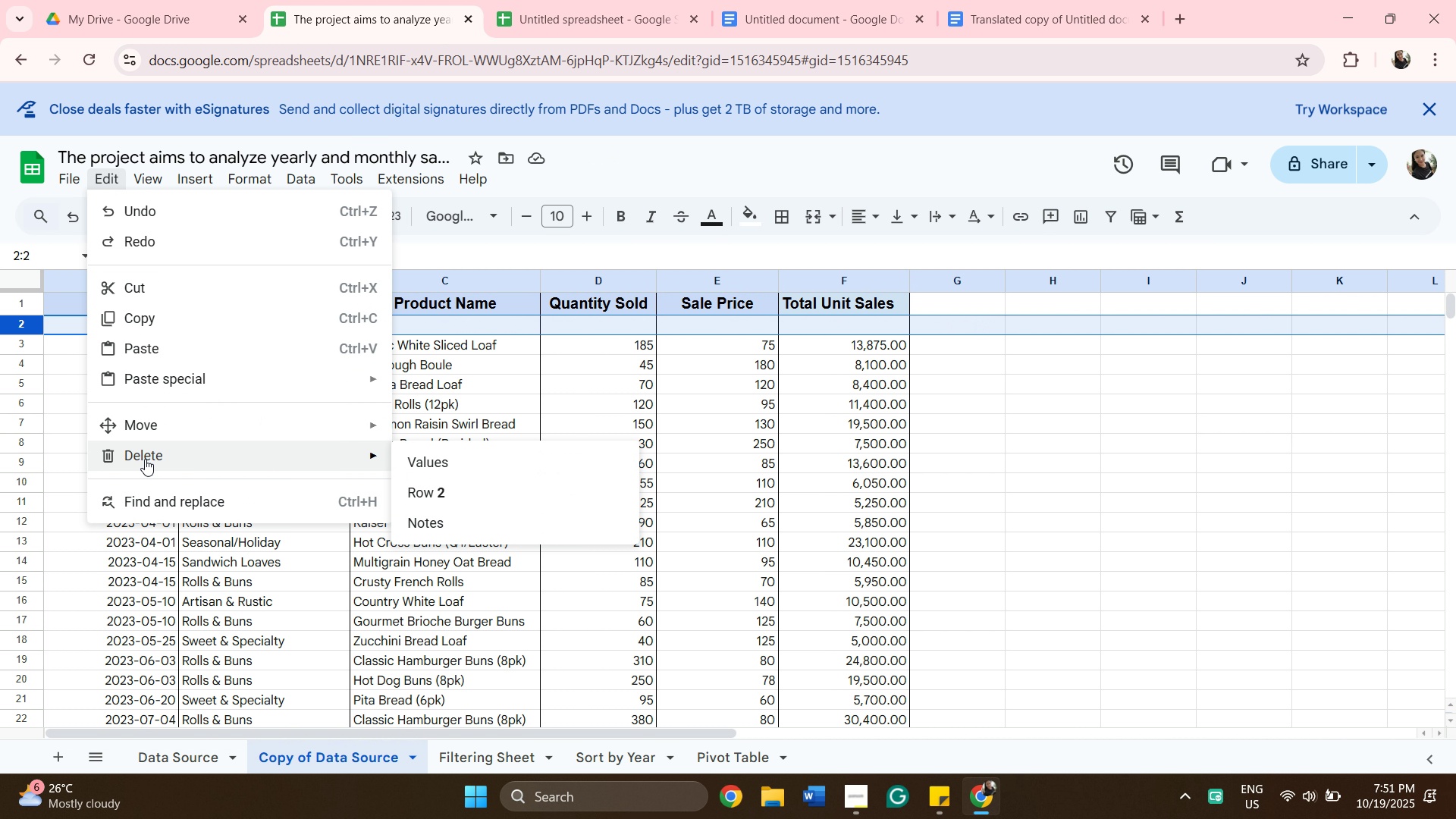 
mouse_move([278, 465])
 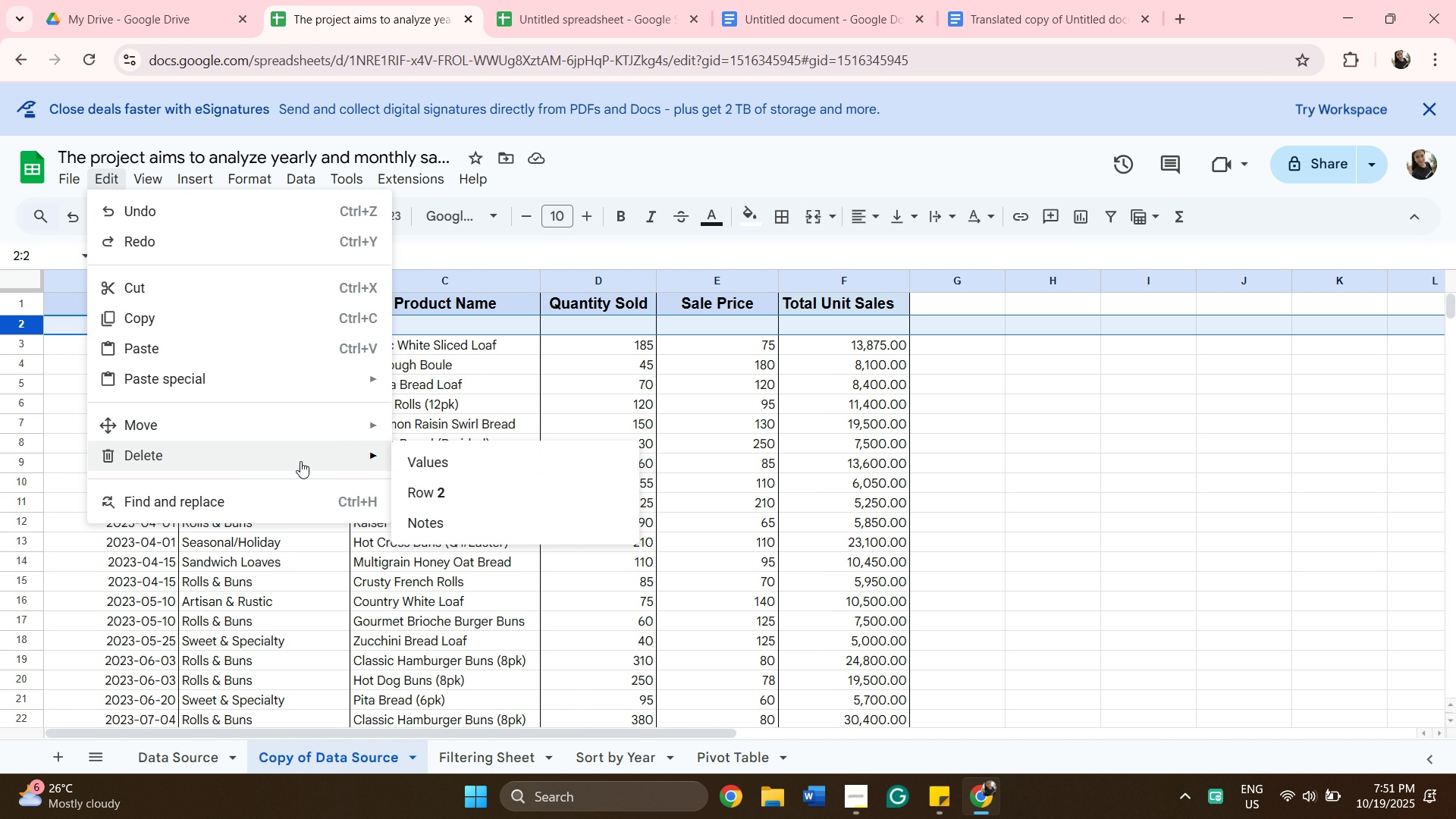 
wait(5.65)
 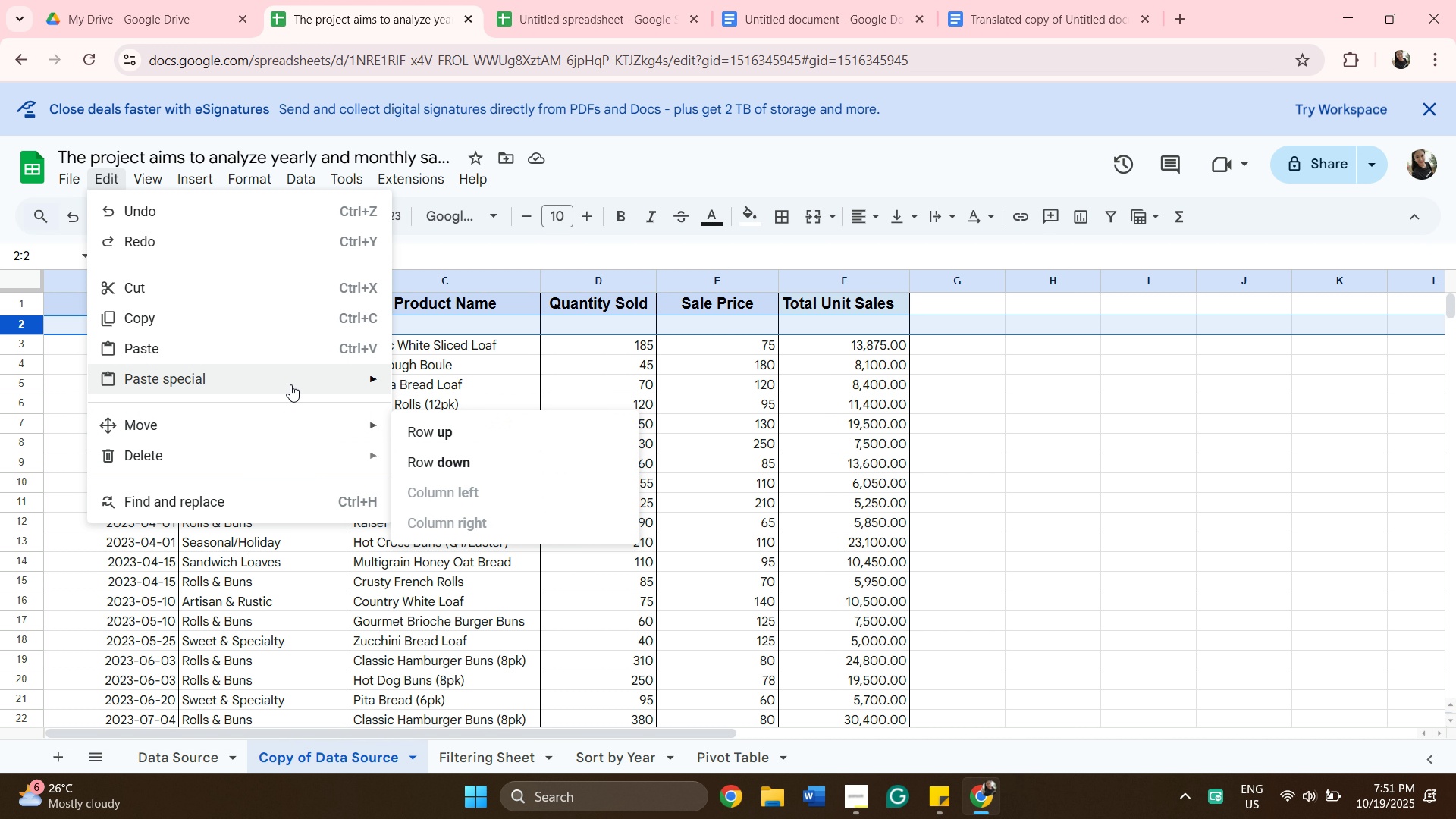 
left_click([441, 494])
 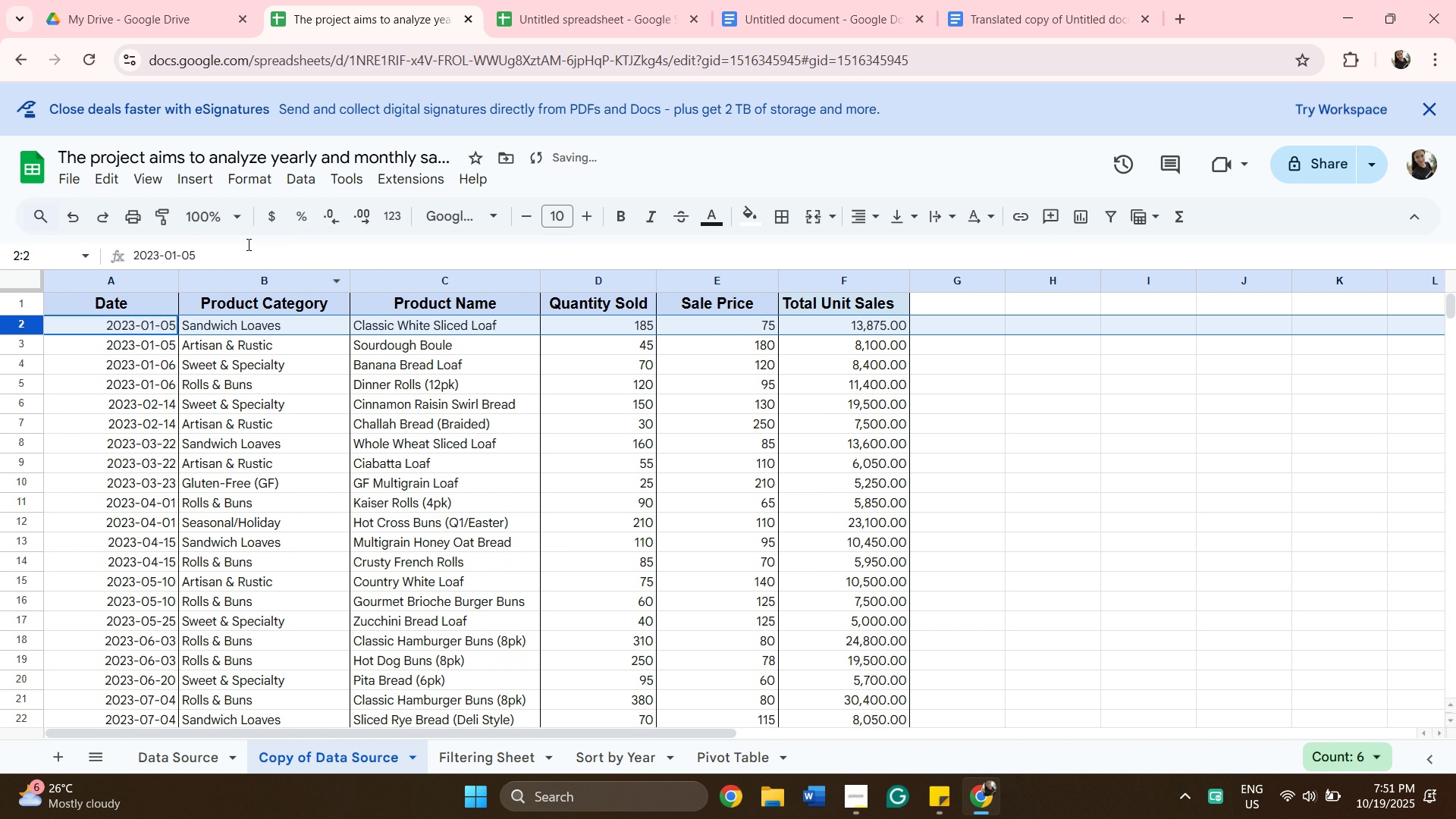 
scroll: coordinate [466, 432], scroll_direction: down, amount: 7.0
 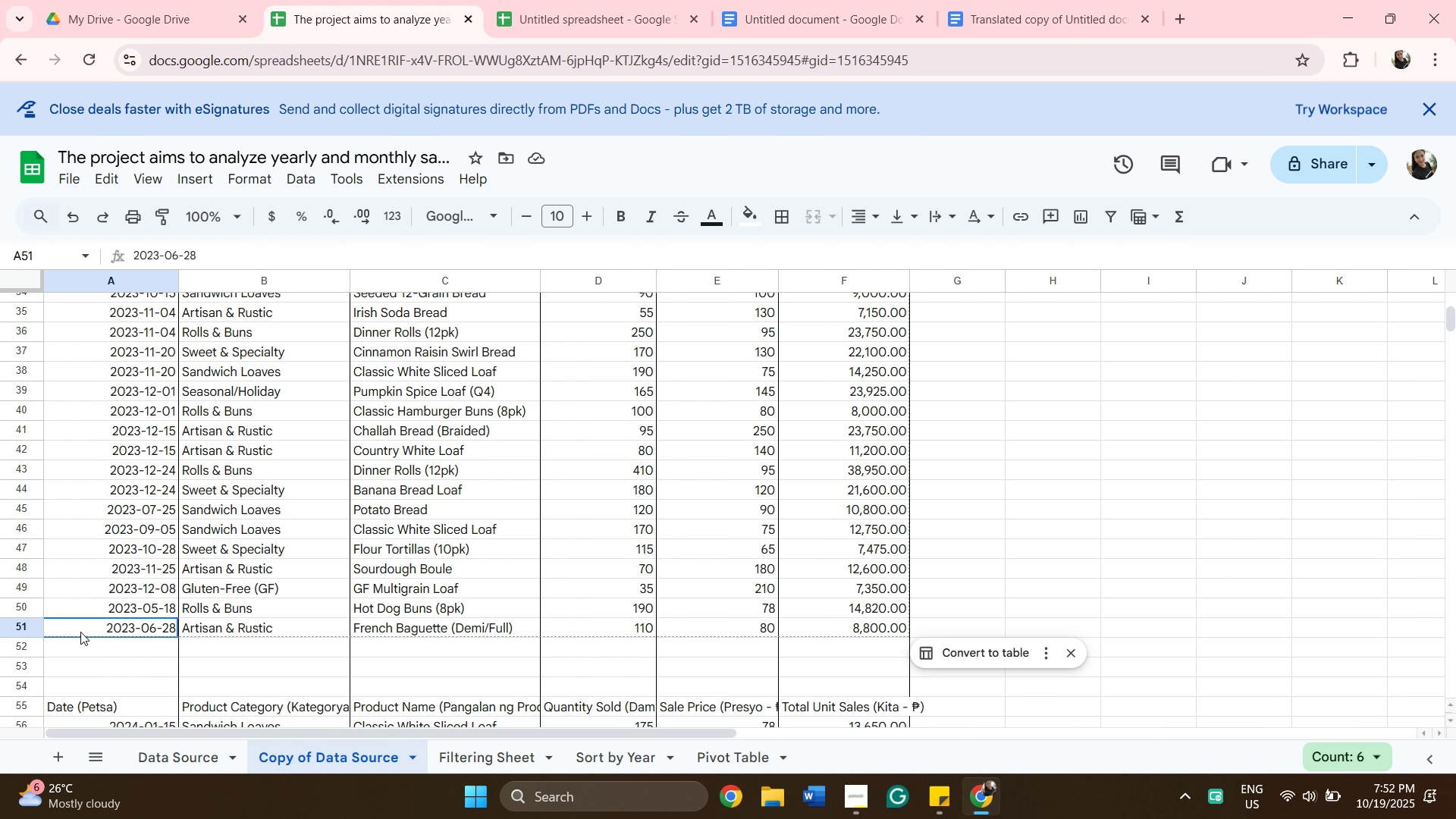 
scroll: coordinate [686, 508], scroll_direction: up, amount: 10.0
 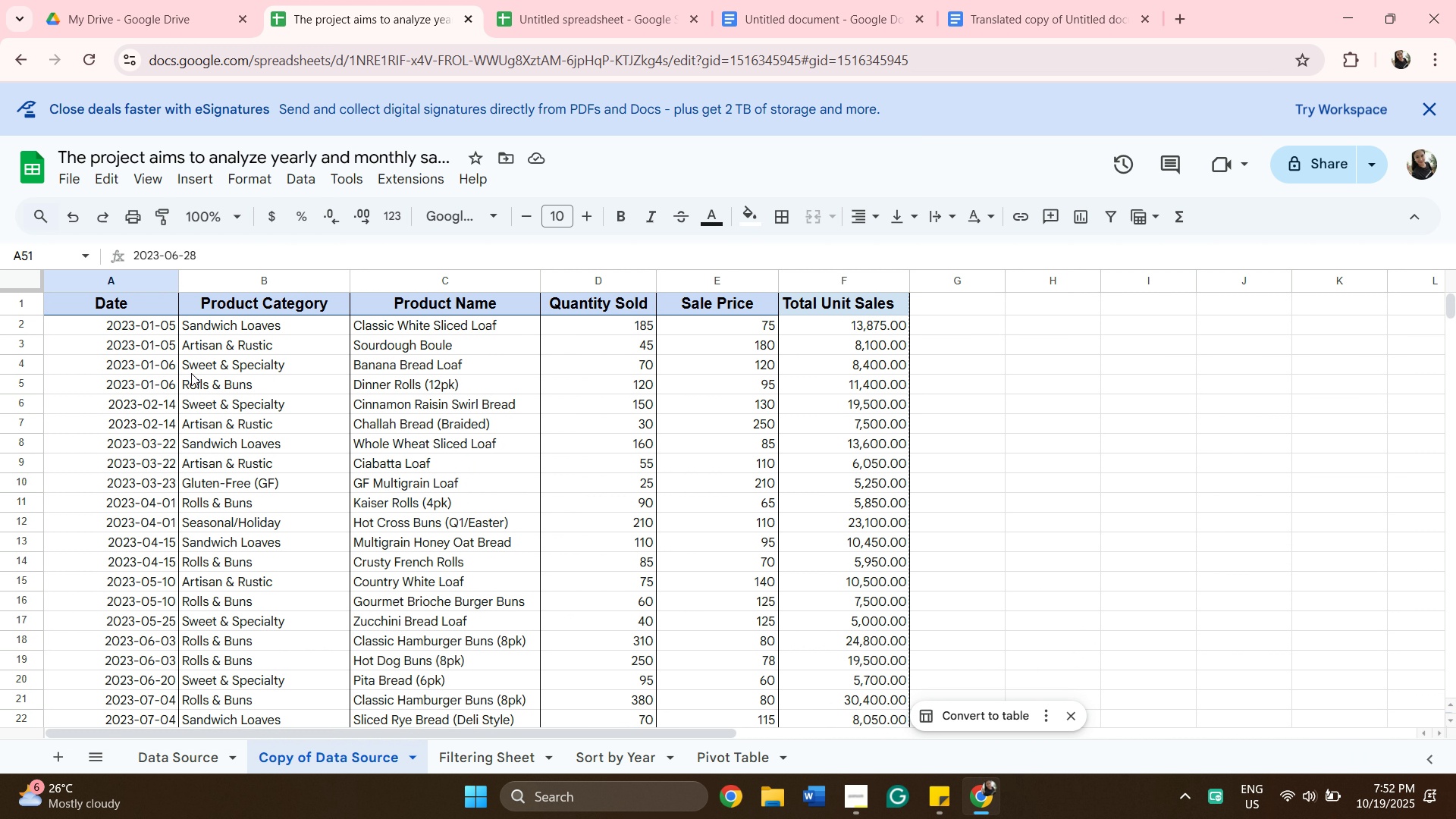 
wait(10.83)
 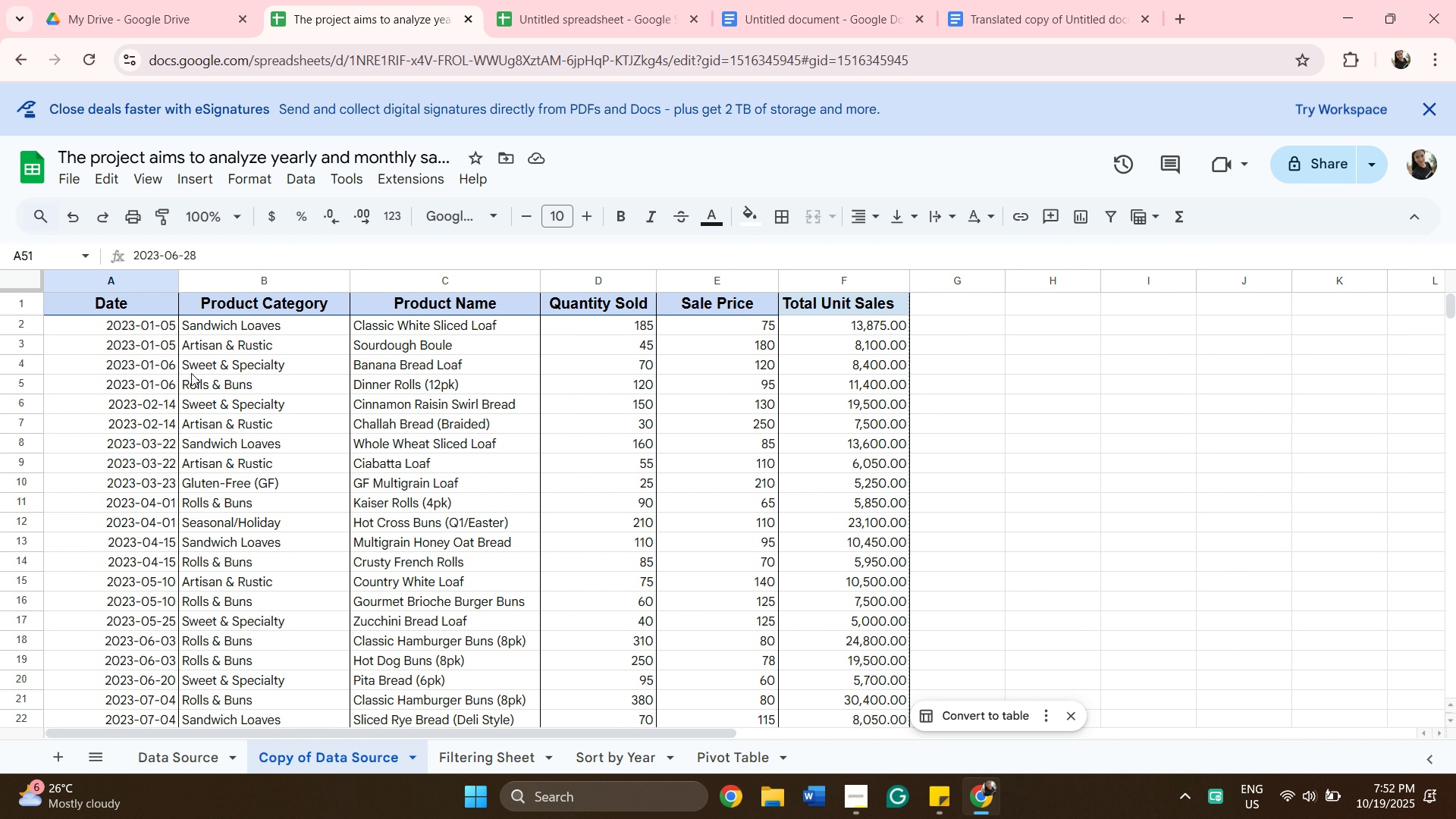 
left_click([522, 752])
 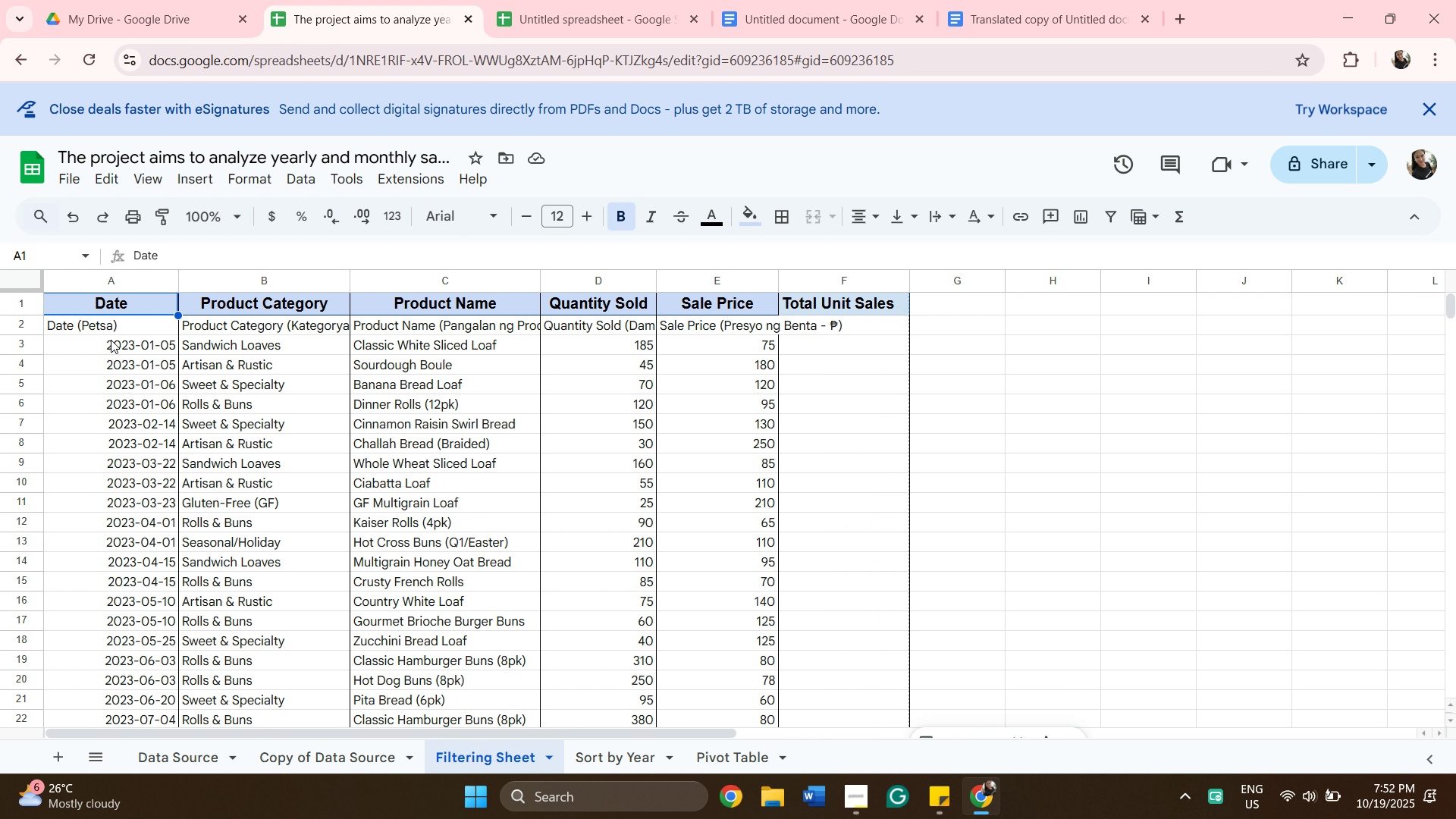 
left_click([104, 341])
 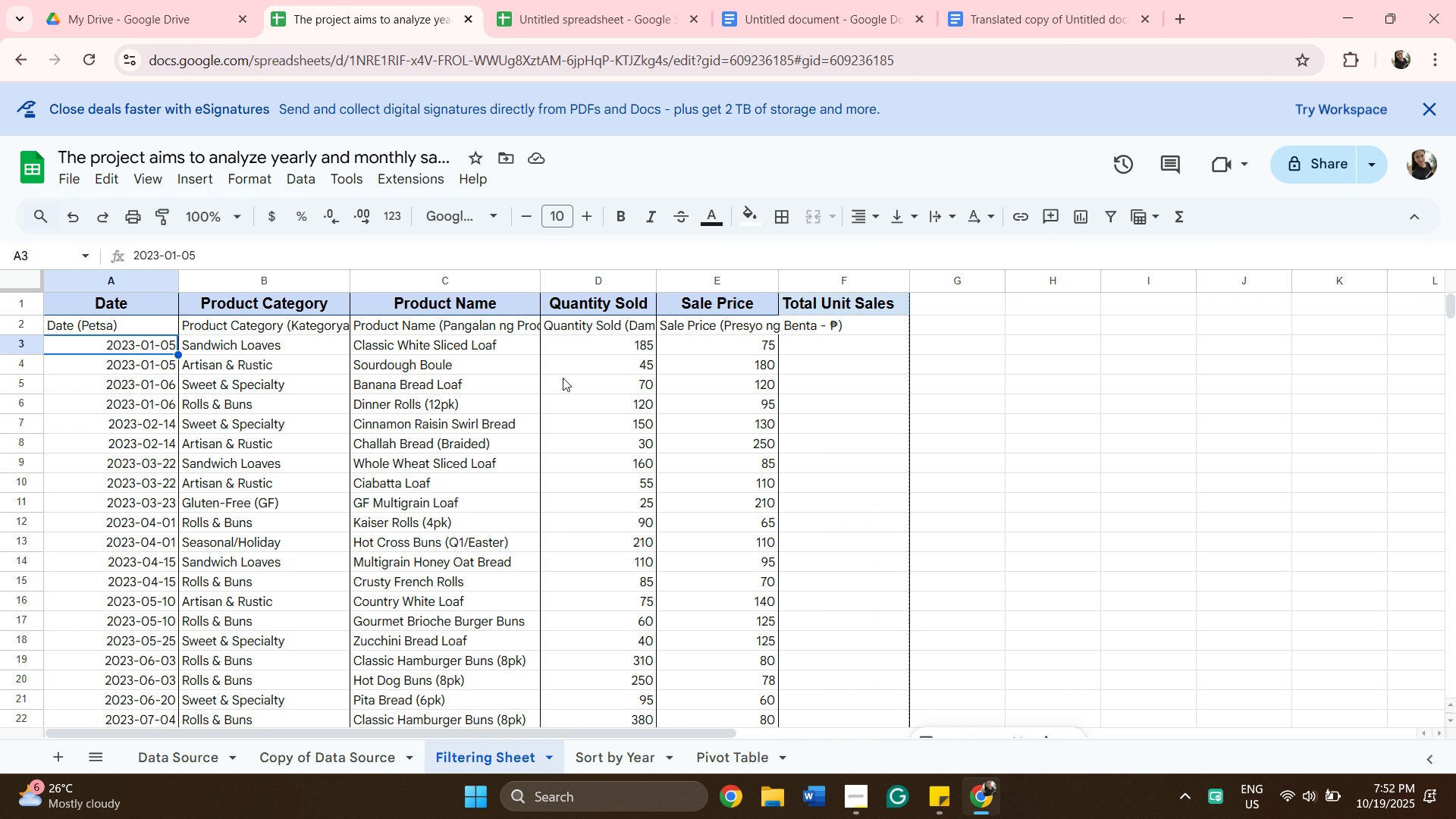 
scroll: coordinate [582, 377], scroll_direction: down, amount: 10.0
 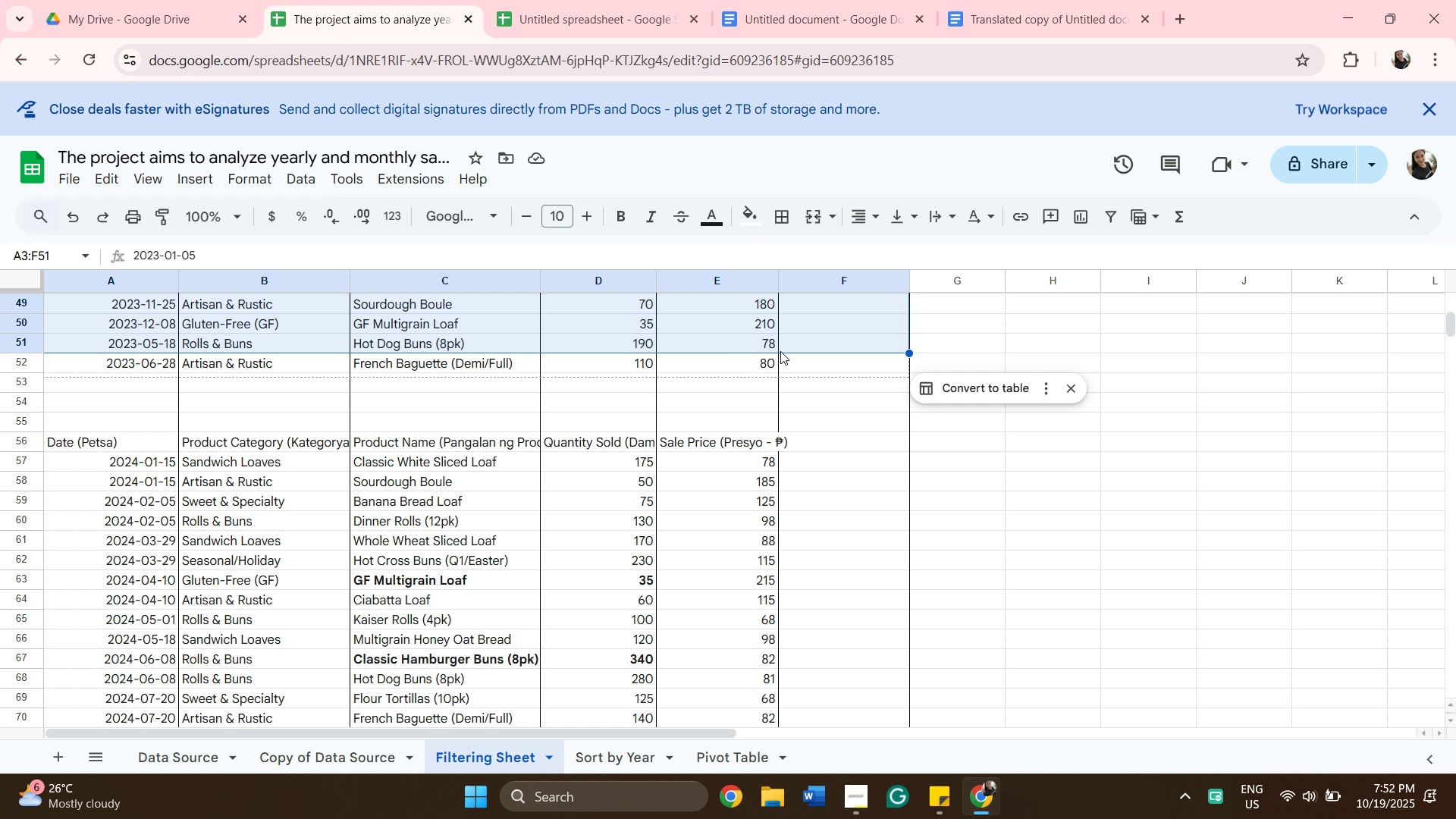 
hold_key(key=ShiftLeft, duration=0.91)
left_click([780, 351])
 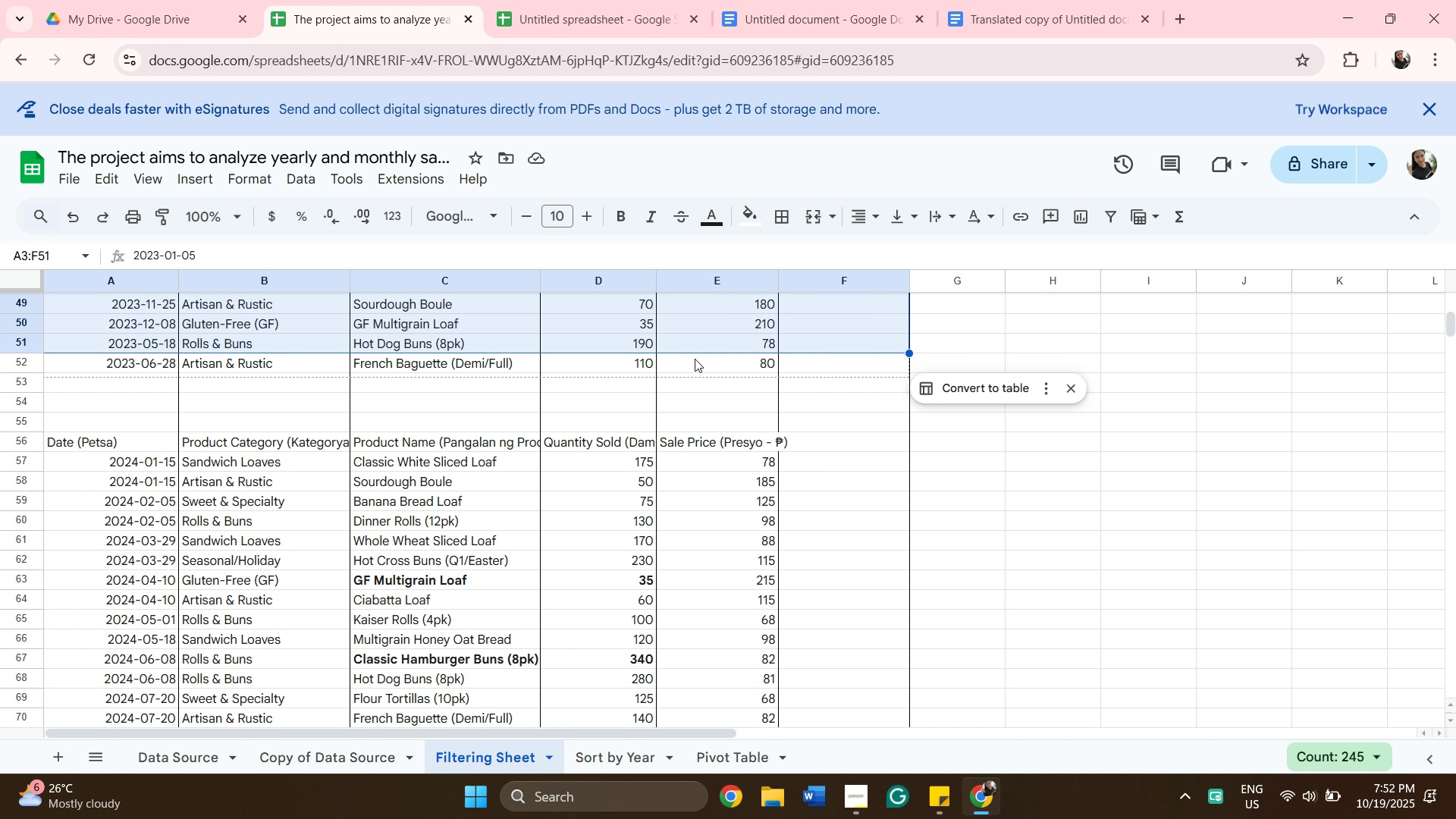 
scroll: coordinate [814, 476], scroll_direction: up, amount: 14.0
 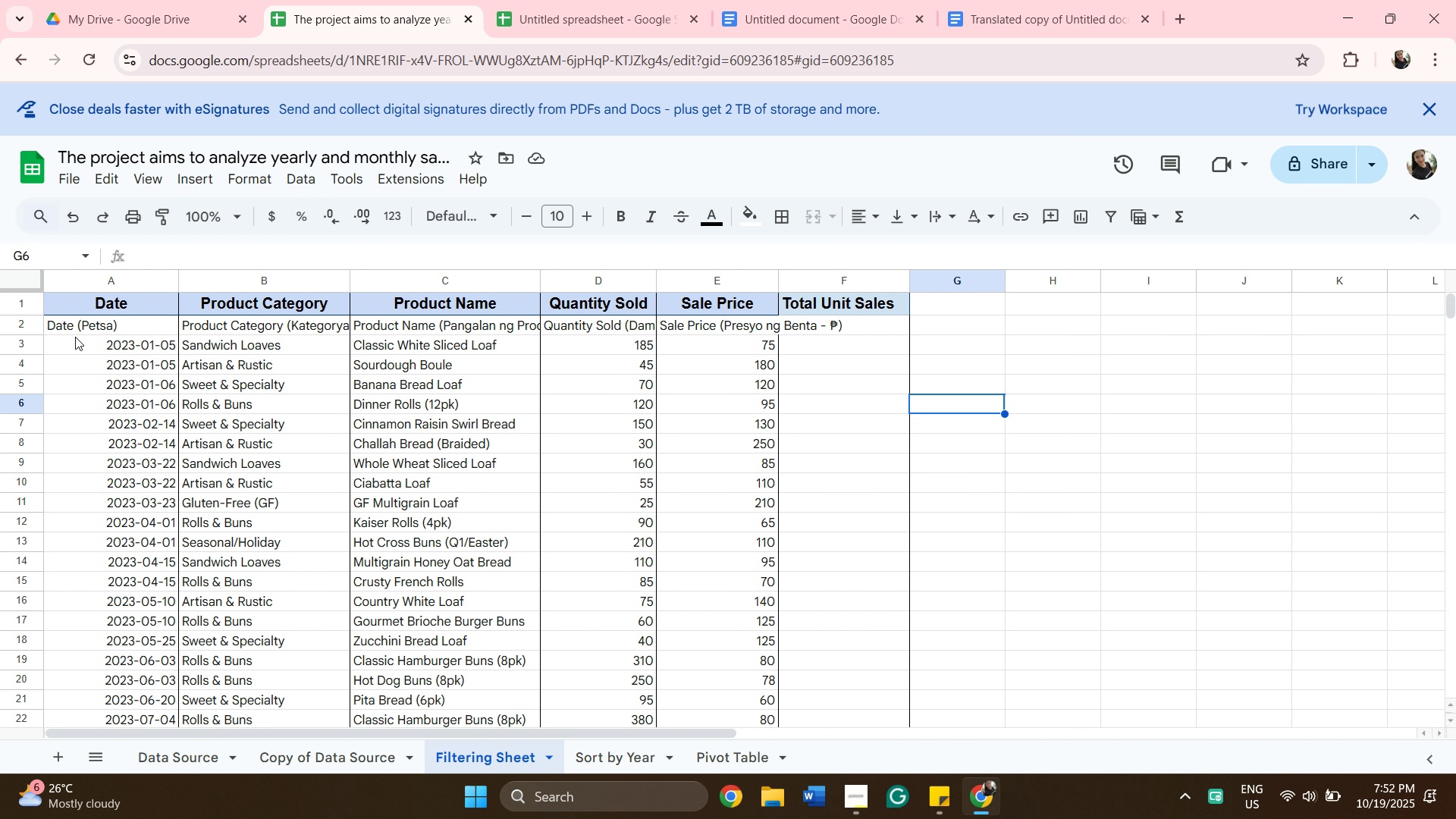 
left_click([80, 341])
 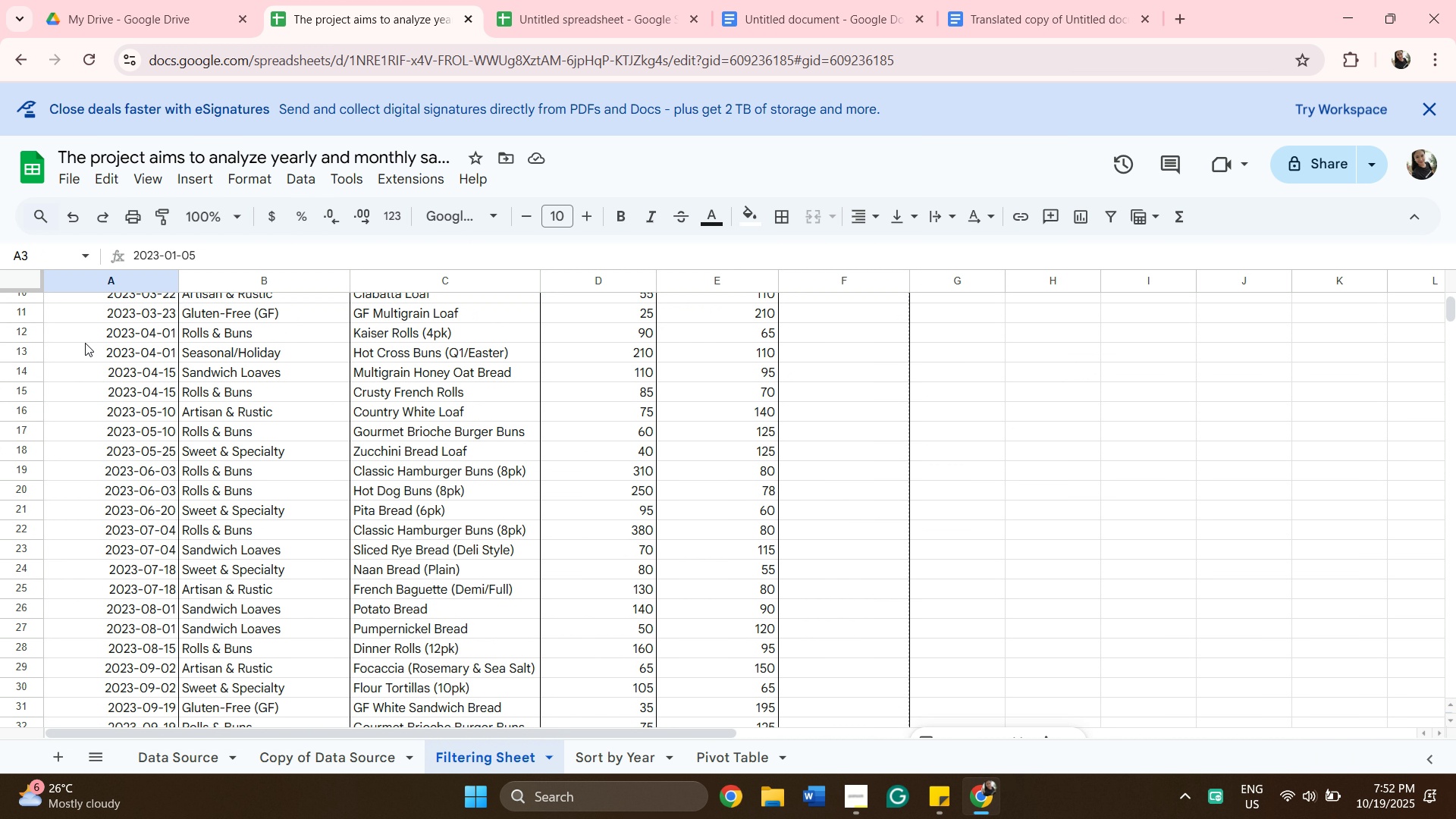 
scroll: coordinate [248, 294], scroll_direction: down, amount: 9.0
 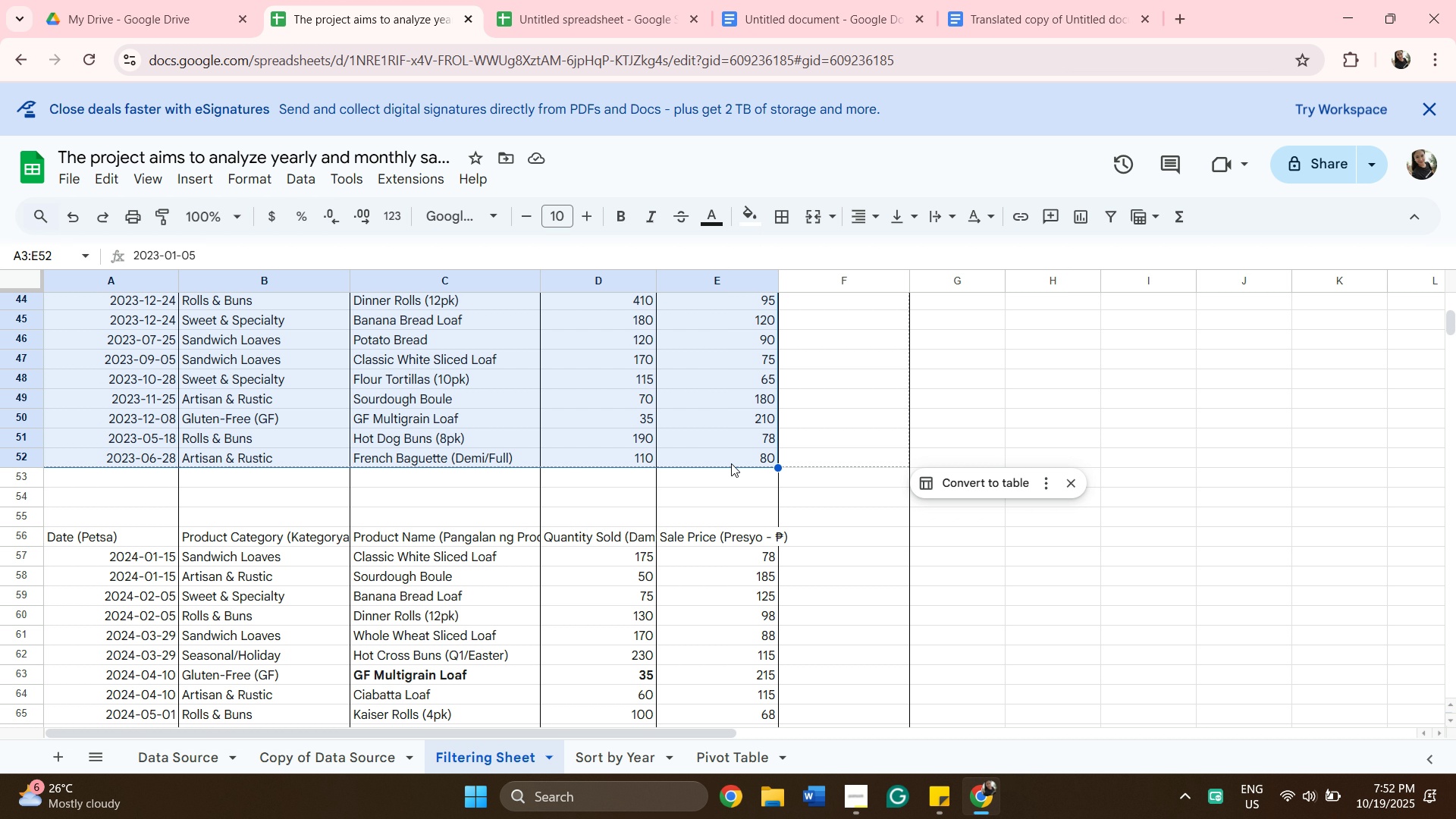 
hold_key(key=ShiftLeft, duration=0.53)
left_click([731, 463])
 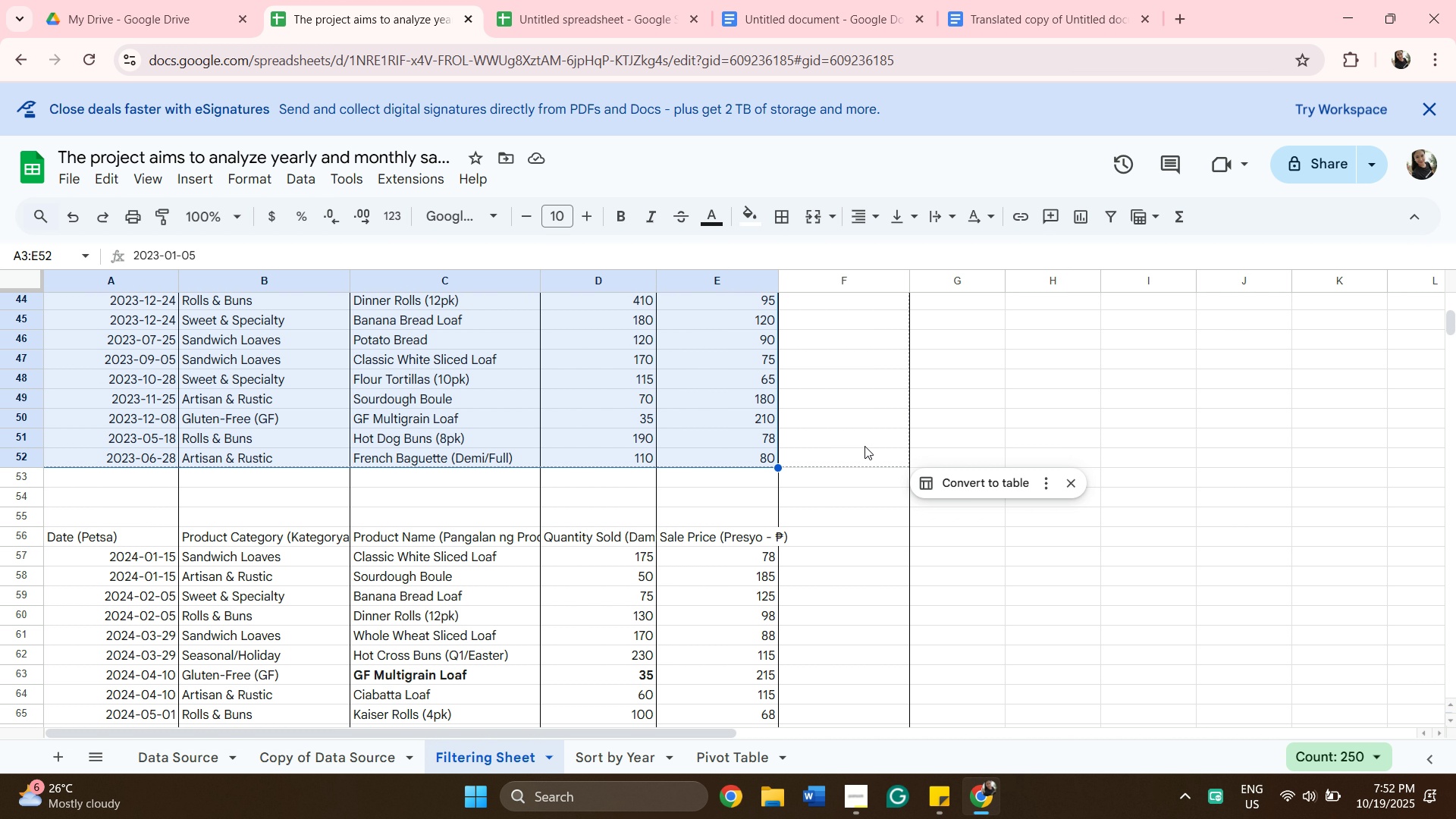 
scroll: coordinate [874, 472], scroll_direction: up, amount: 9.0
 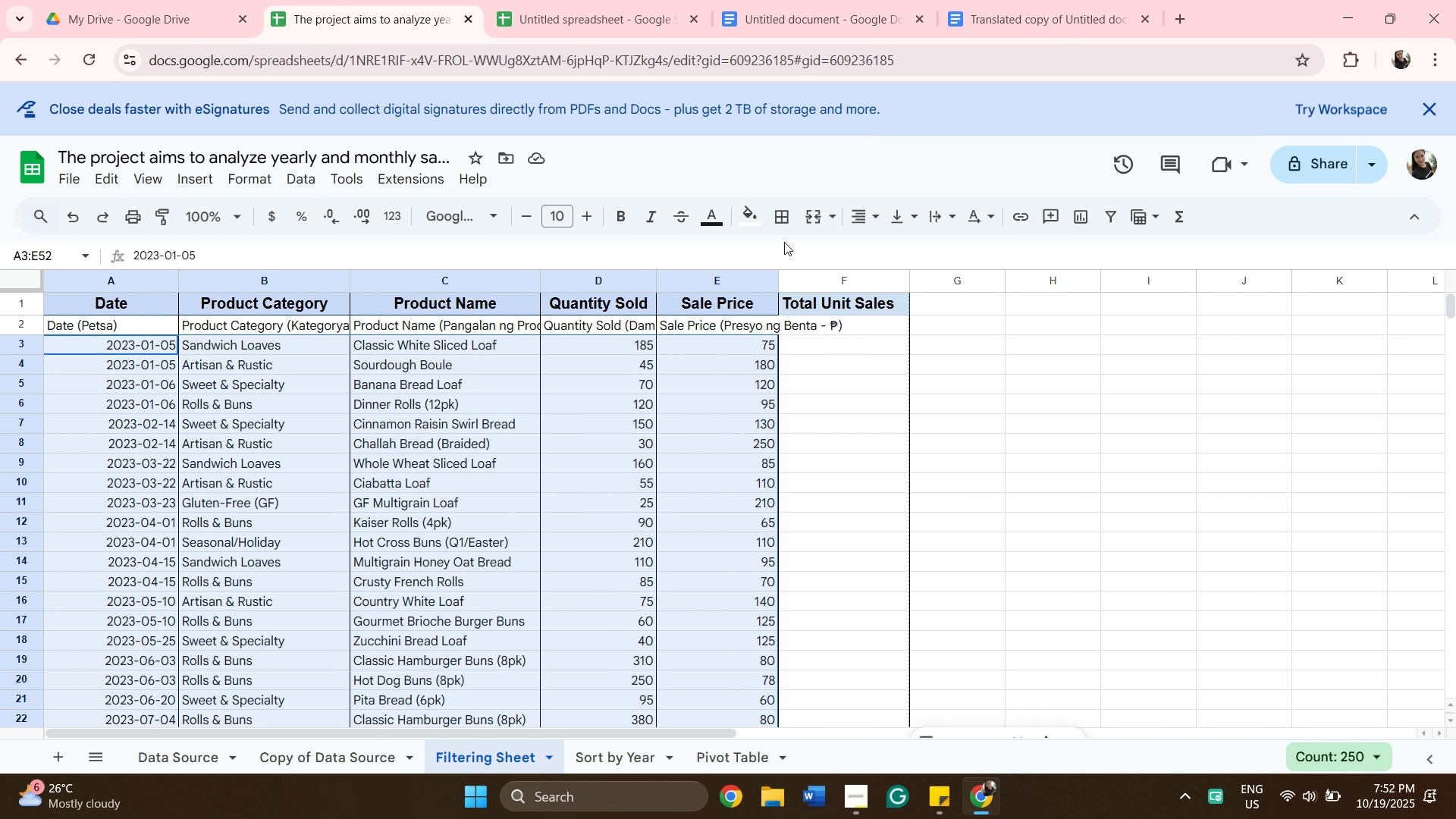 
left_click([779, 226])
 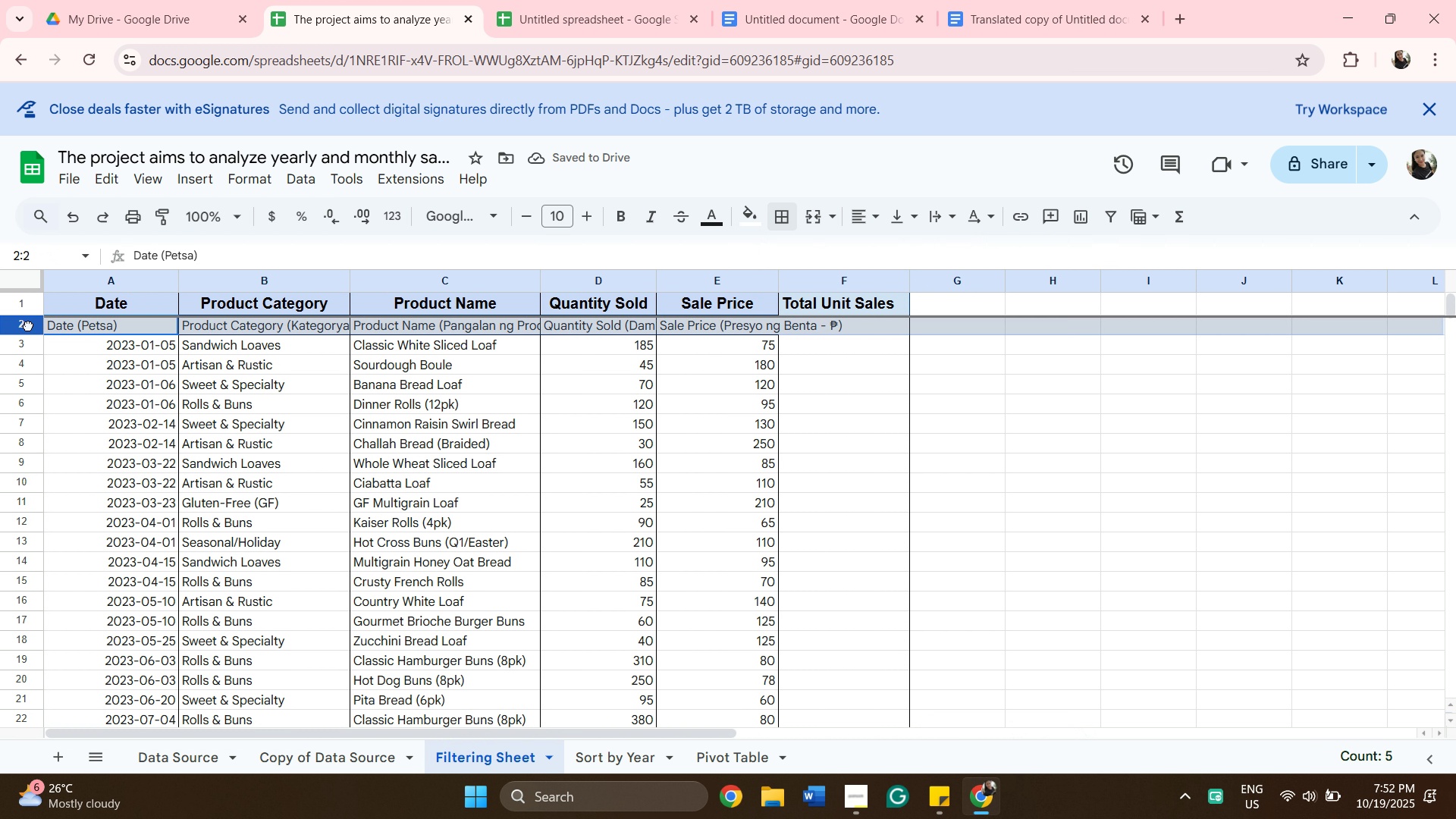 
wait(7.52)
 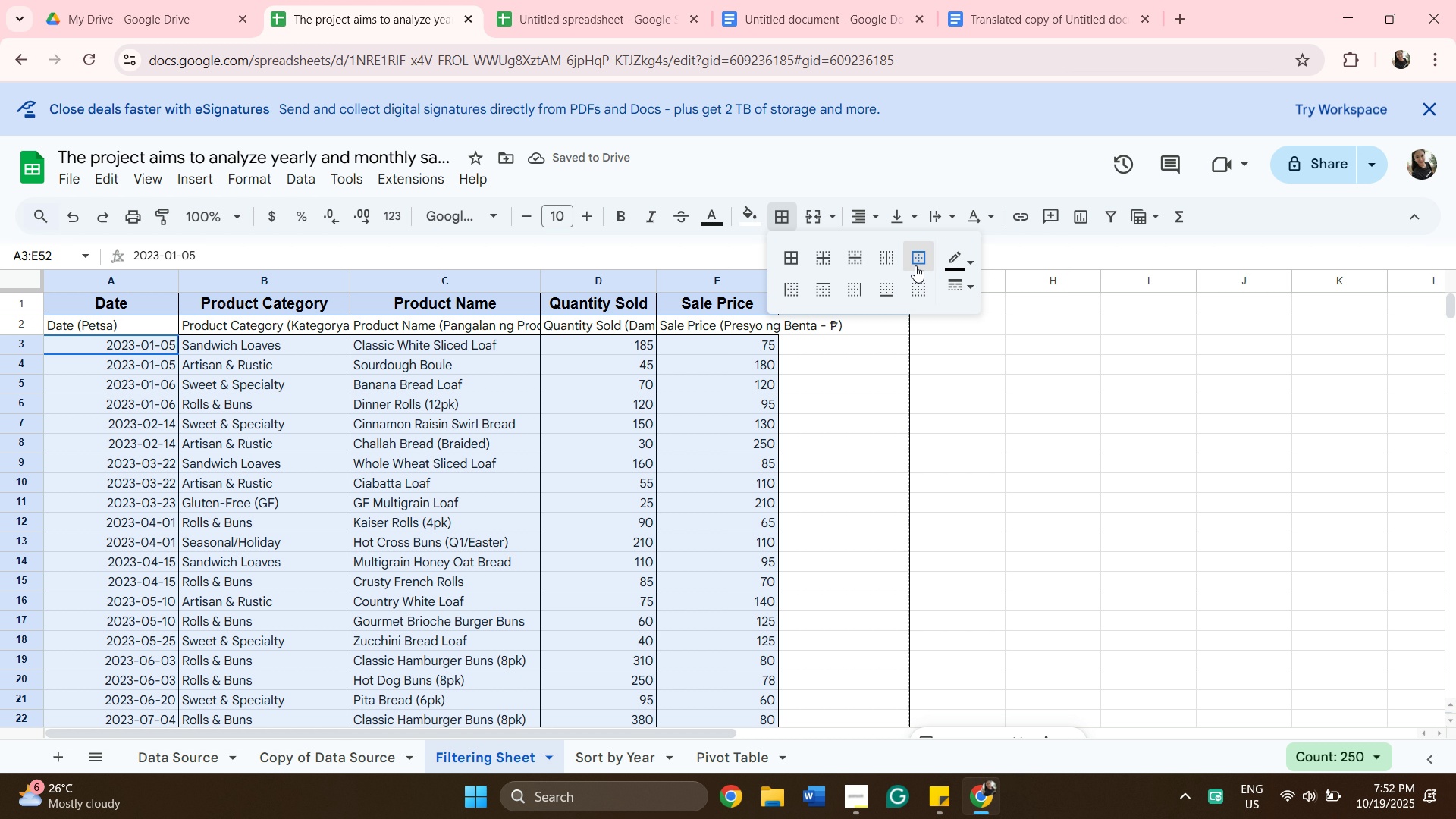 
key(Backspace)
 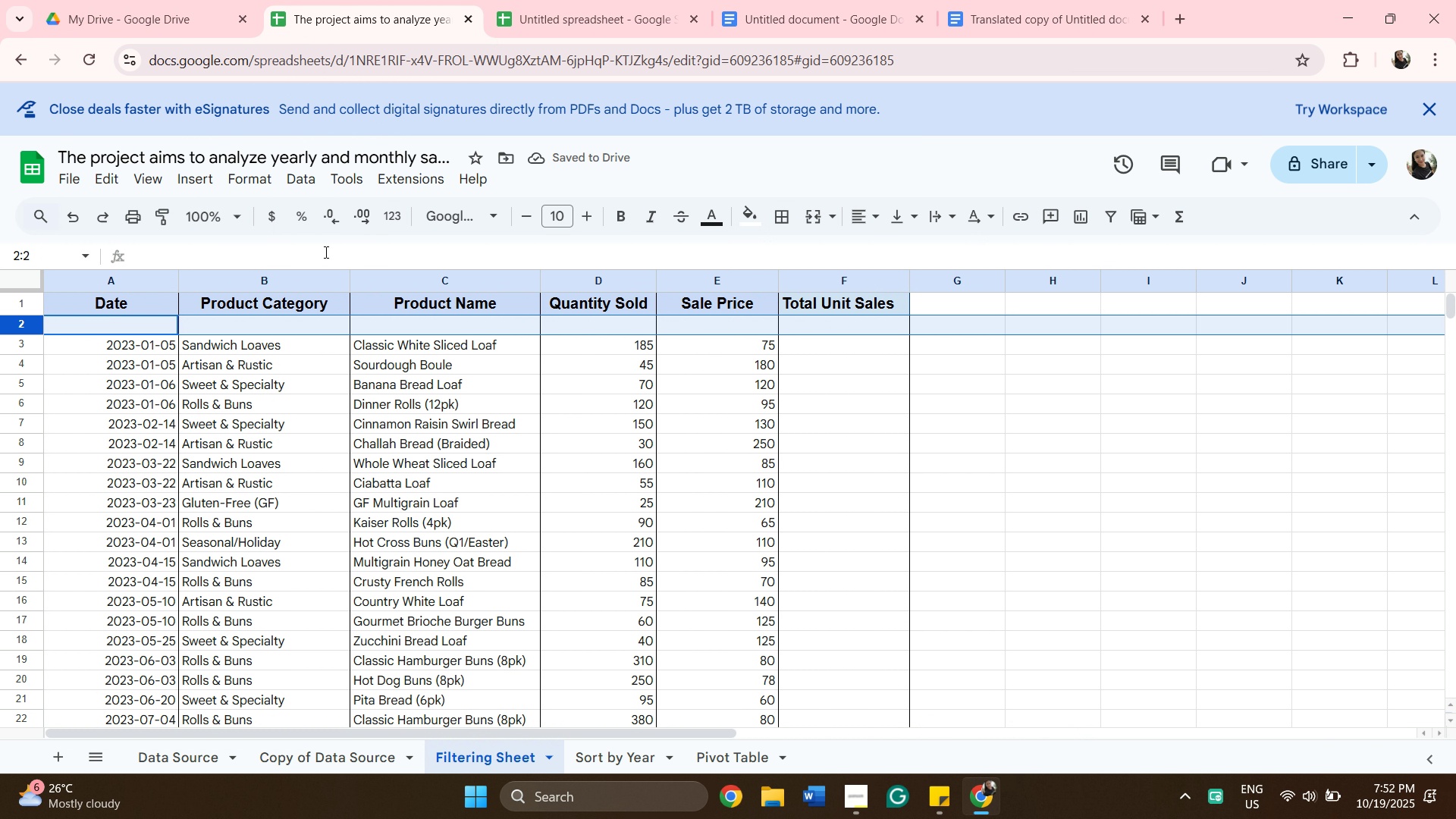 
wait(9.29)
 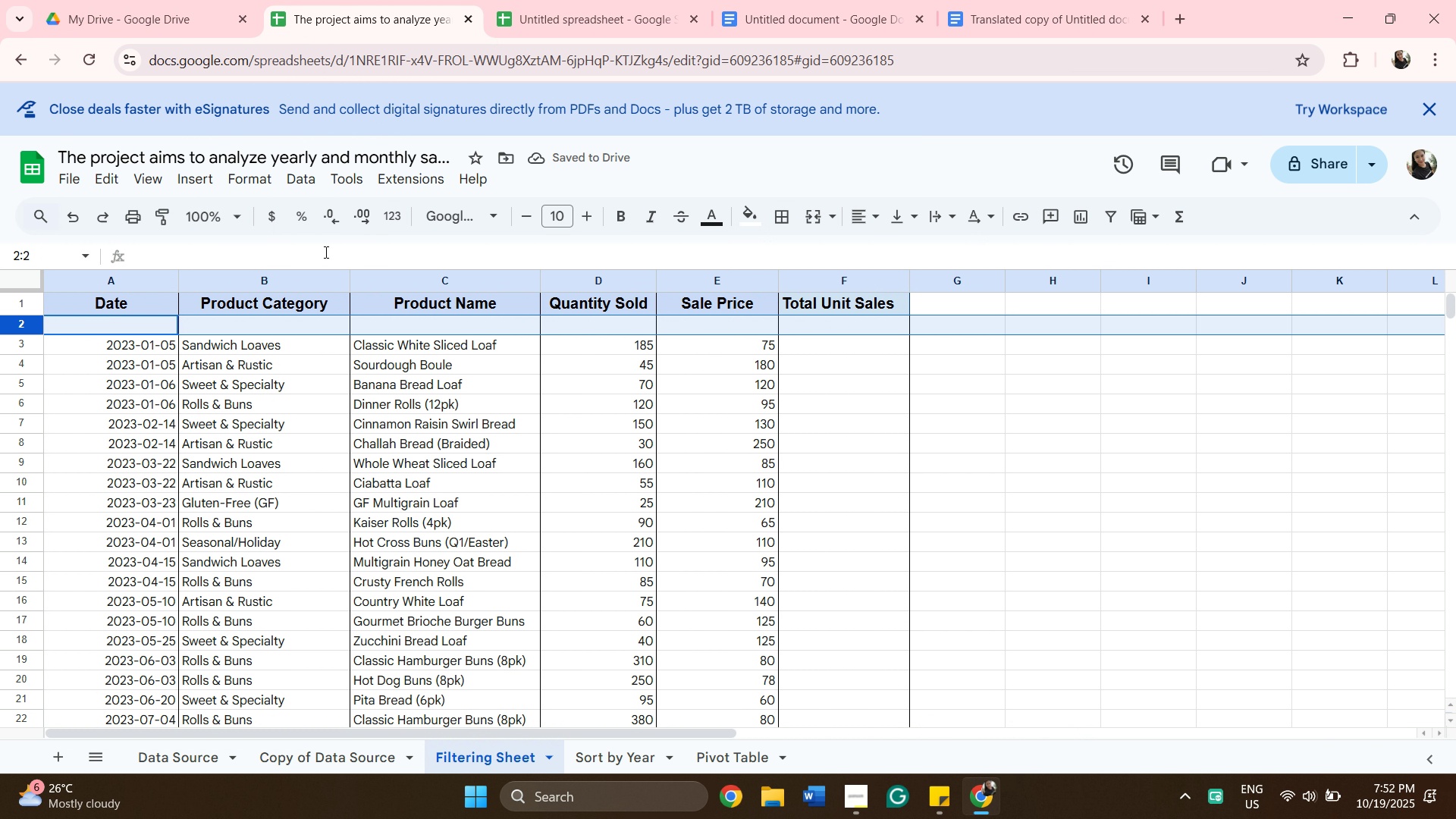 
left_click([208, 184])
 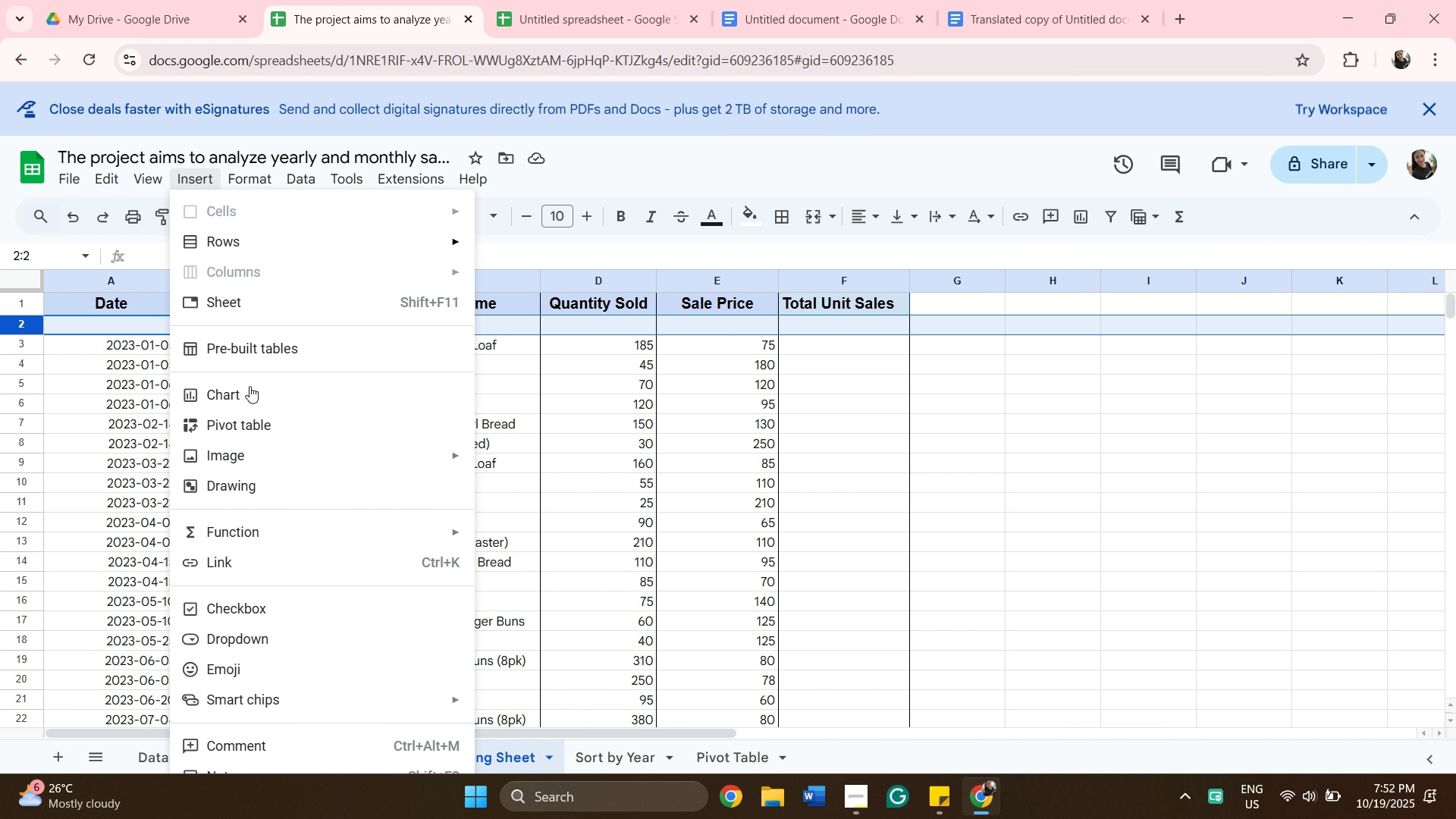 
scroll: coordinate [253, 531], scroll_direction: down, amount: 3.0
 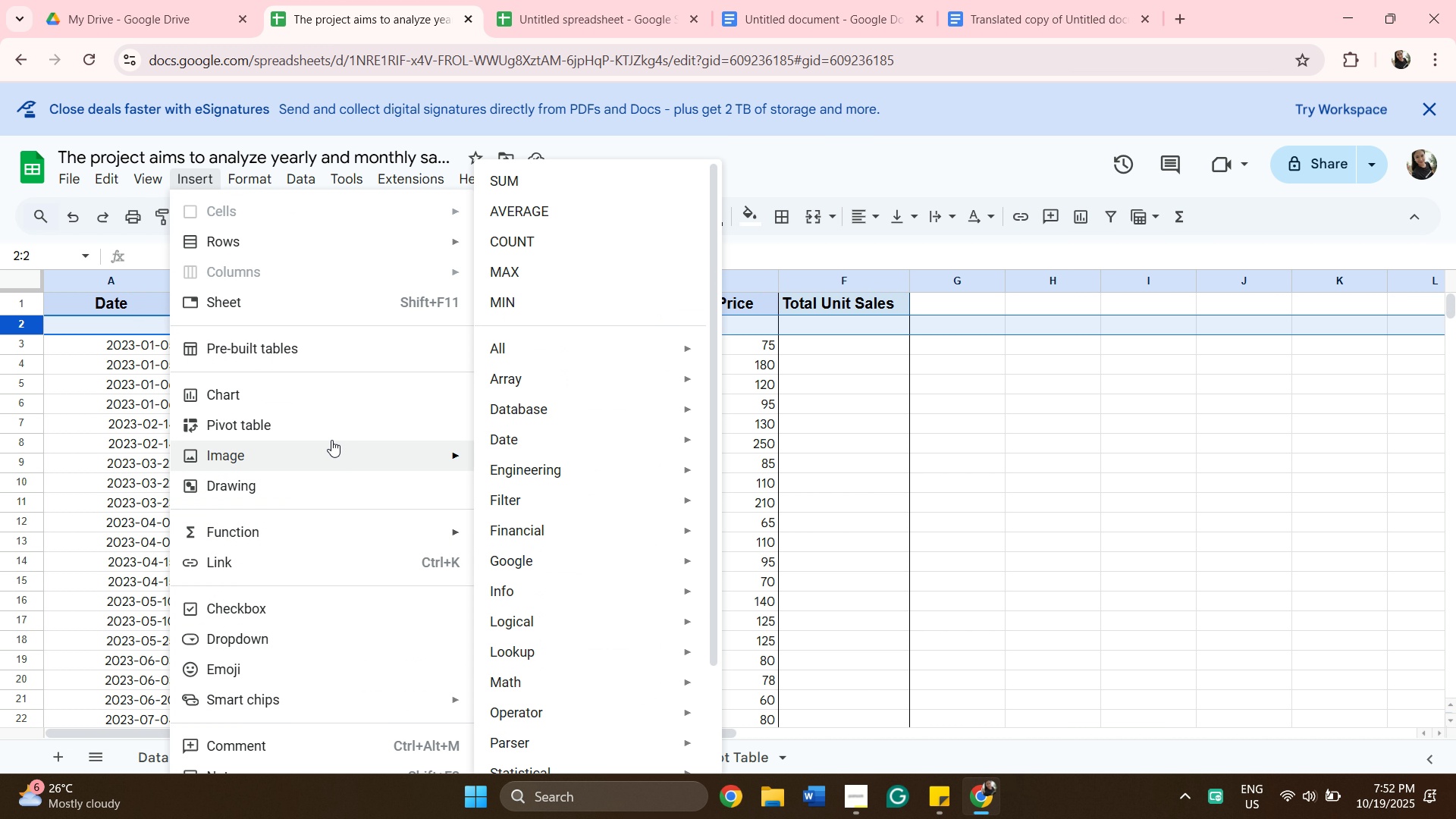 
scroll: coordinate [325, 388], scroll_direction: up, amount: 3.0
 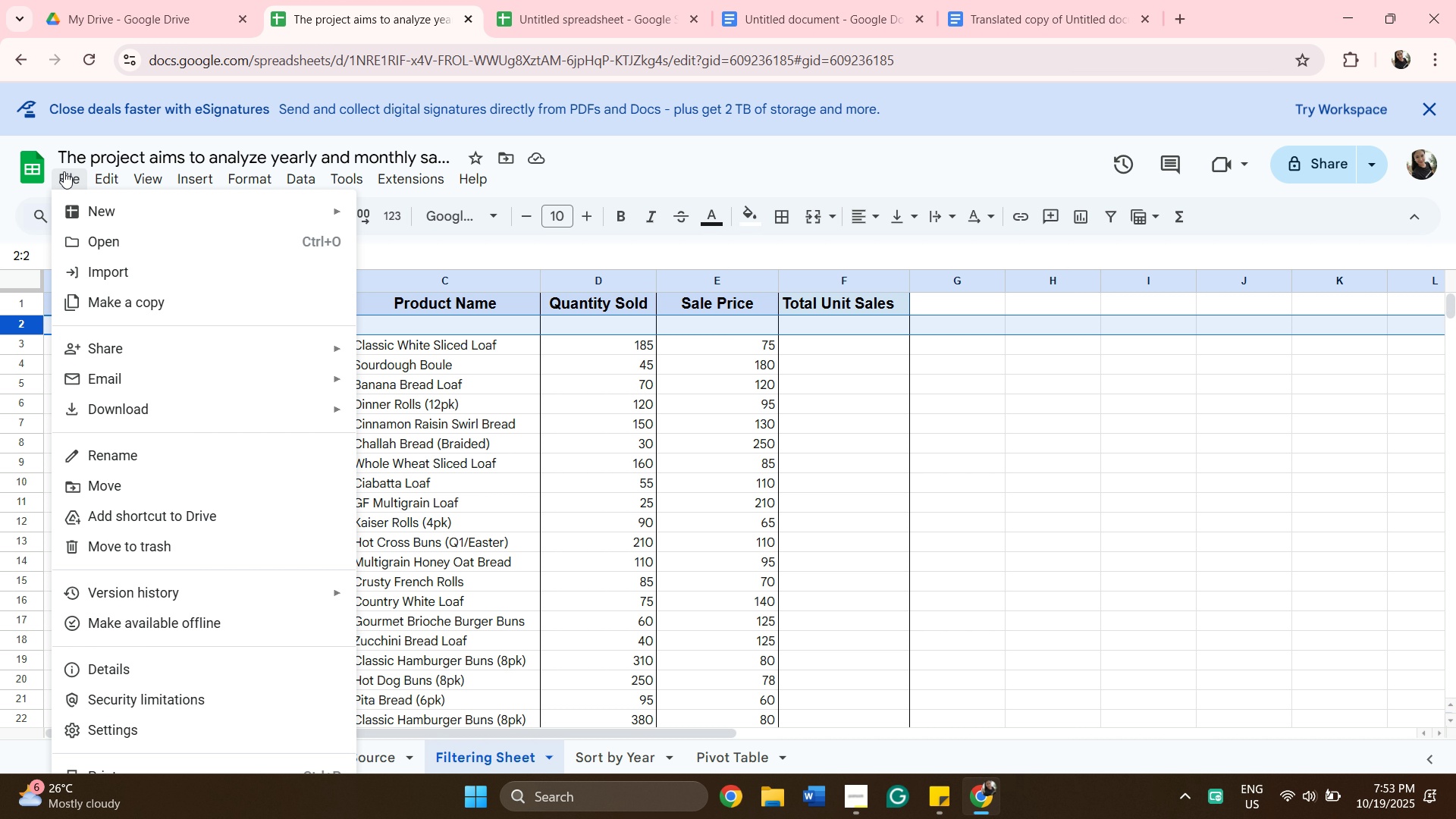 
scroll: coordinate [186, 581], scroll_direction: down, amount: 2.0
 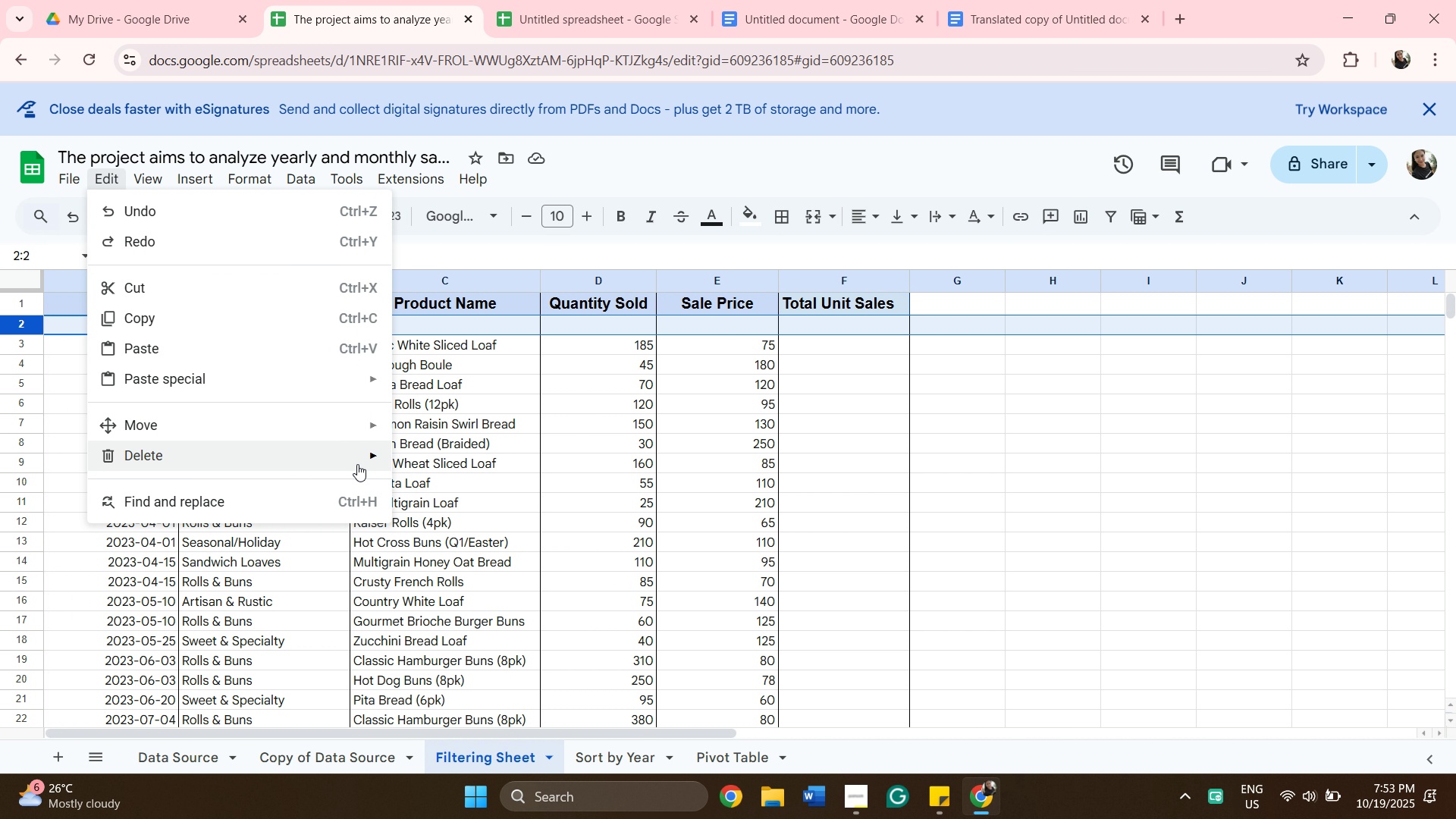 
wait(6.99)
 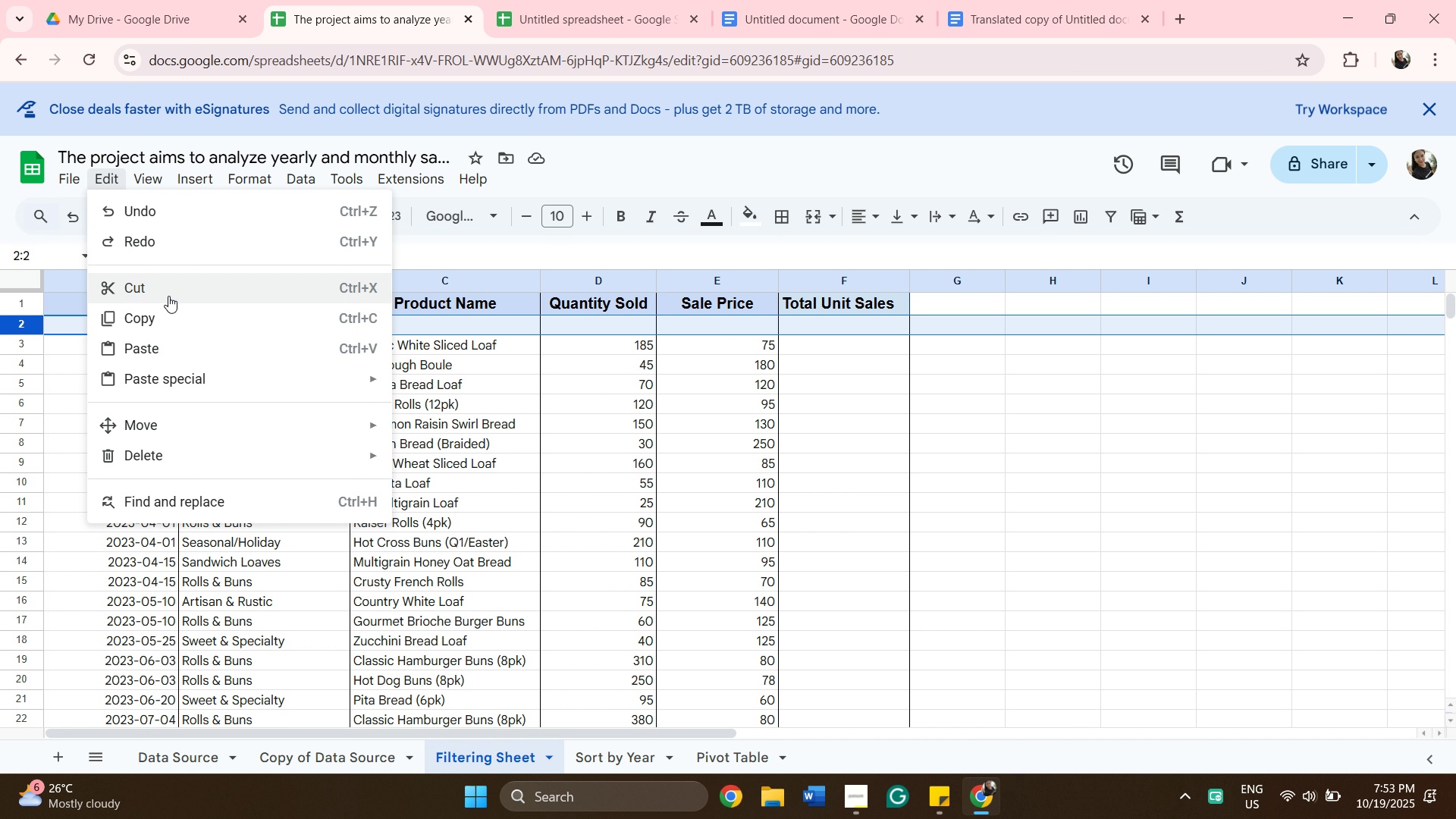 
left_click([465, 506])
 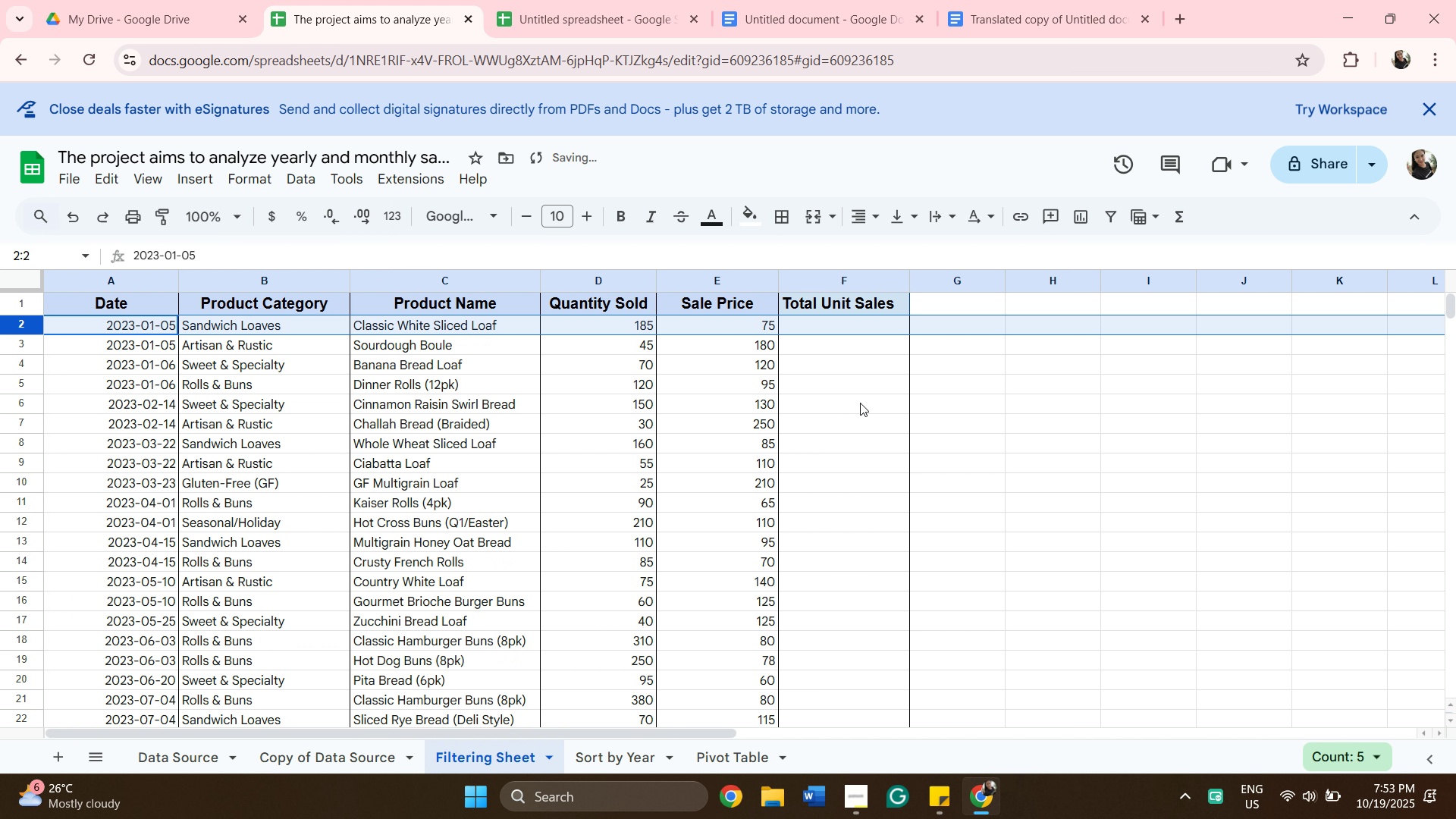 
scroll: coordinate [862, 397], scroll_direction: up, amount: 2.0
 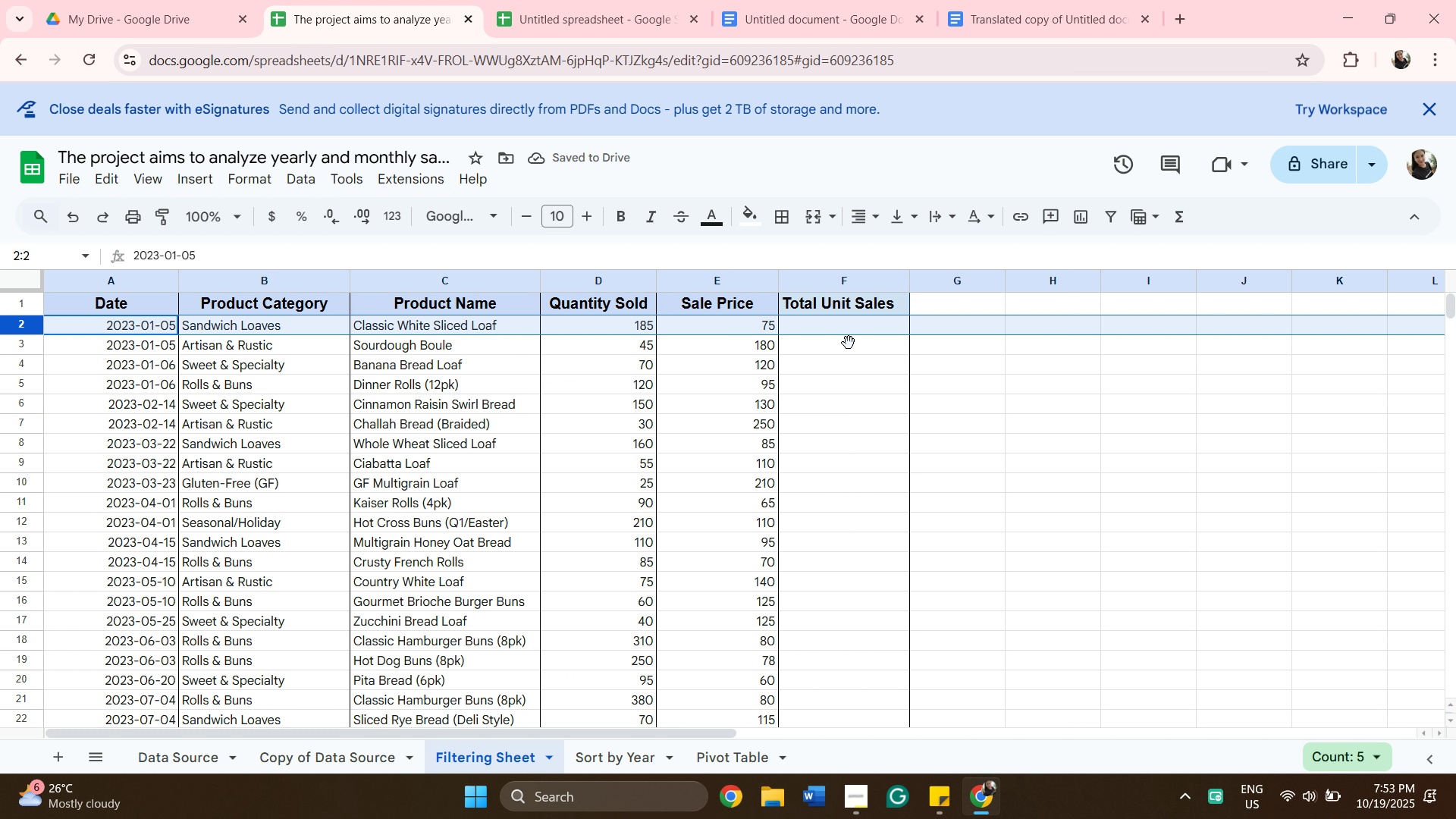 
left_click([885, 469])
 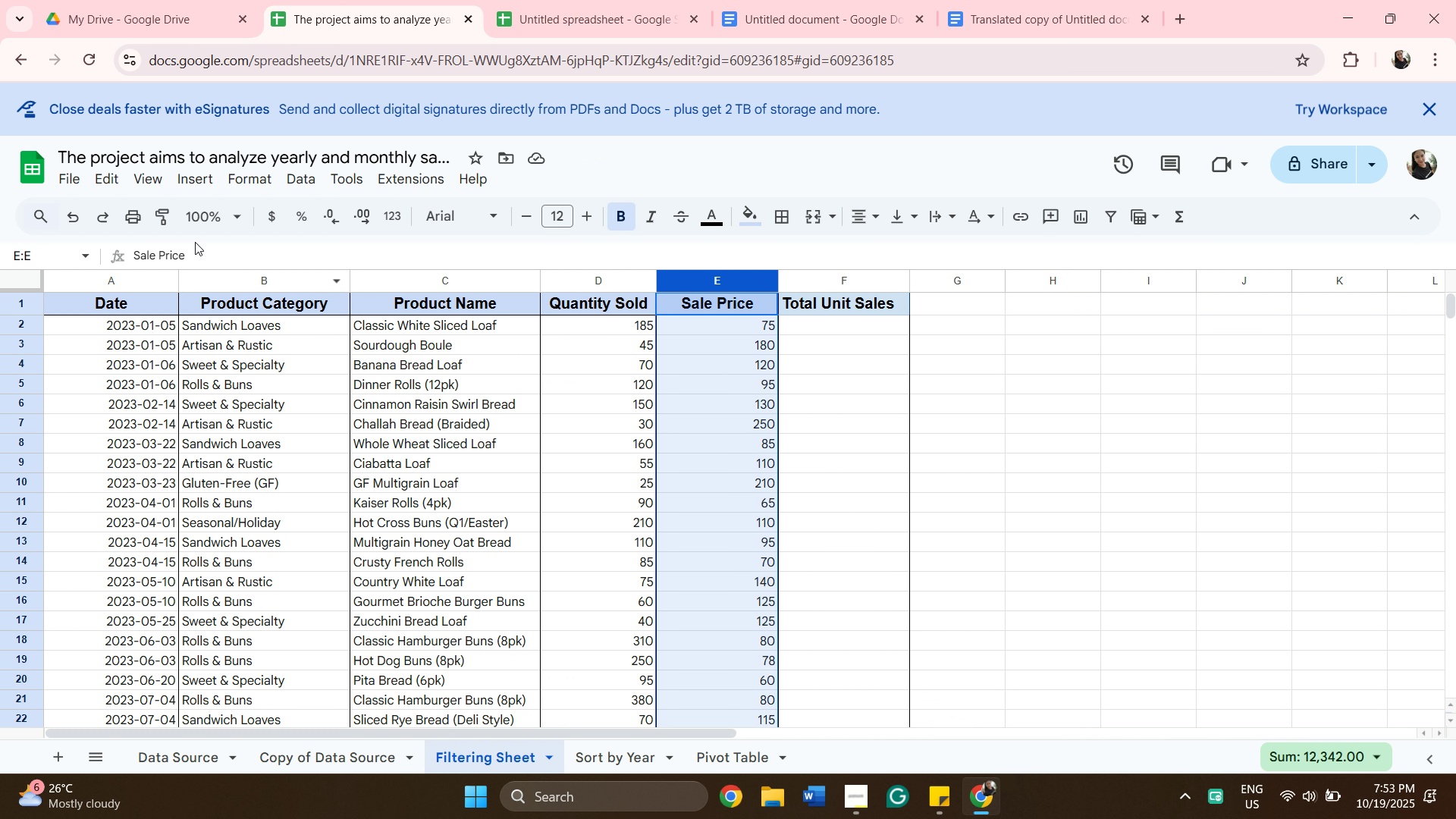 
left_click([821, 485])
 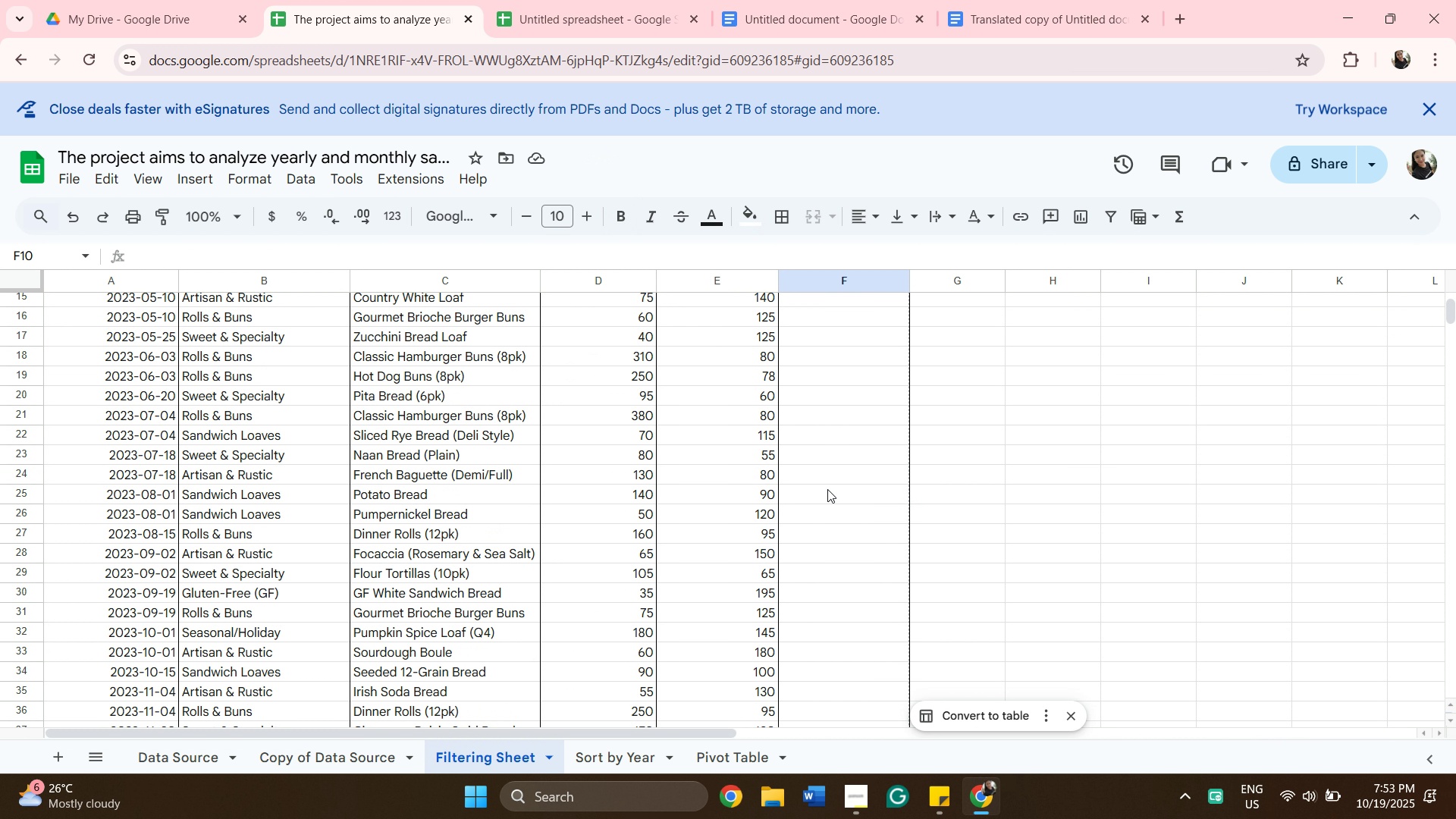 
scroll: coordinate [827, 489], scroll_direction: down, amount: 8.0
 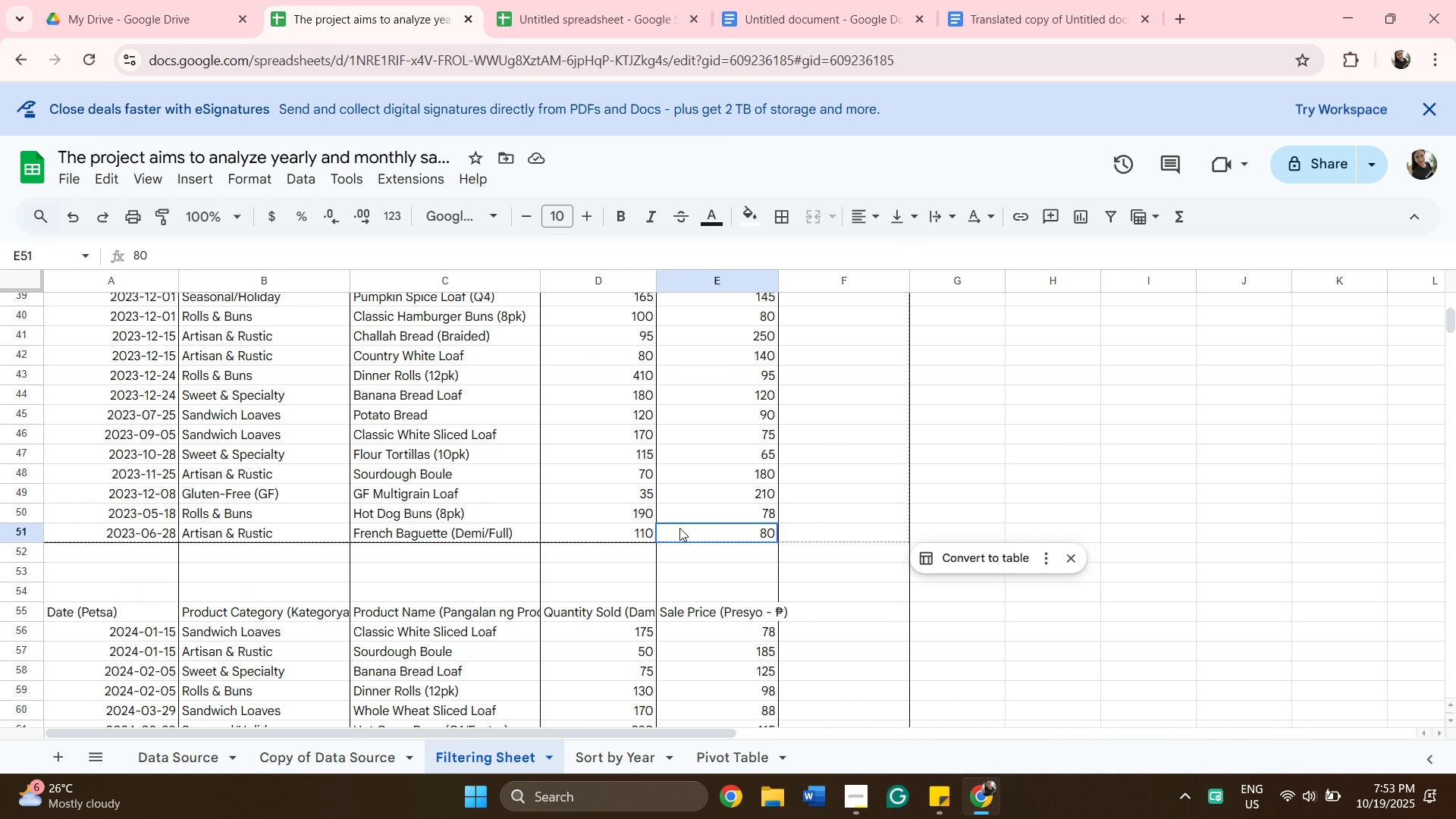 
scroll: coordinate [746, 501], scroll_direction: up, amount: 26.0
 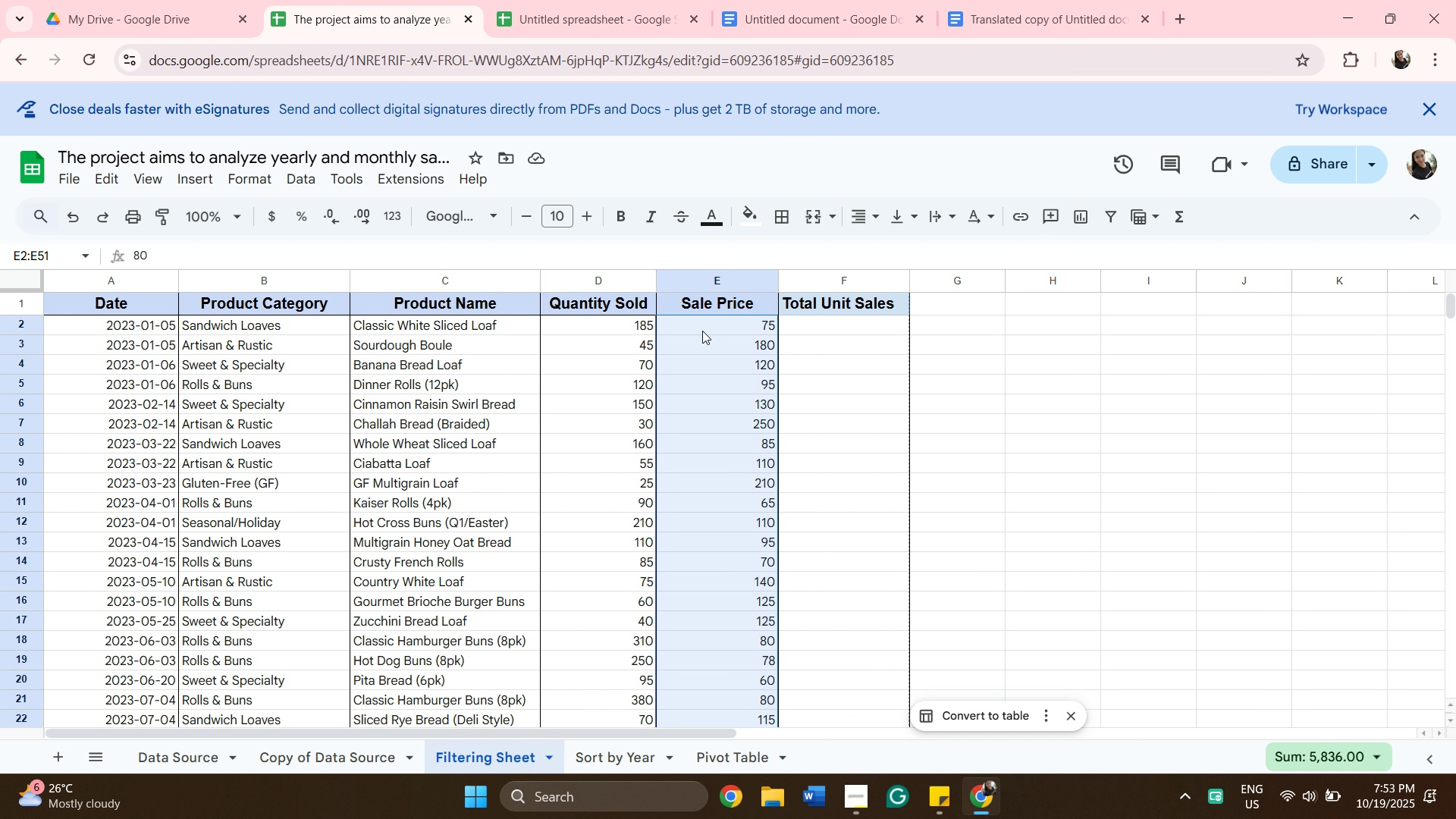 
hold_key(key=ShiftLeft, duration=0.45)
left_click([702, 331])
 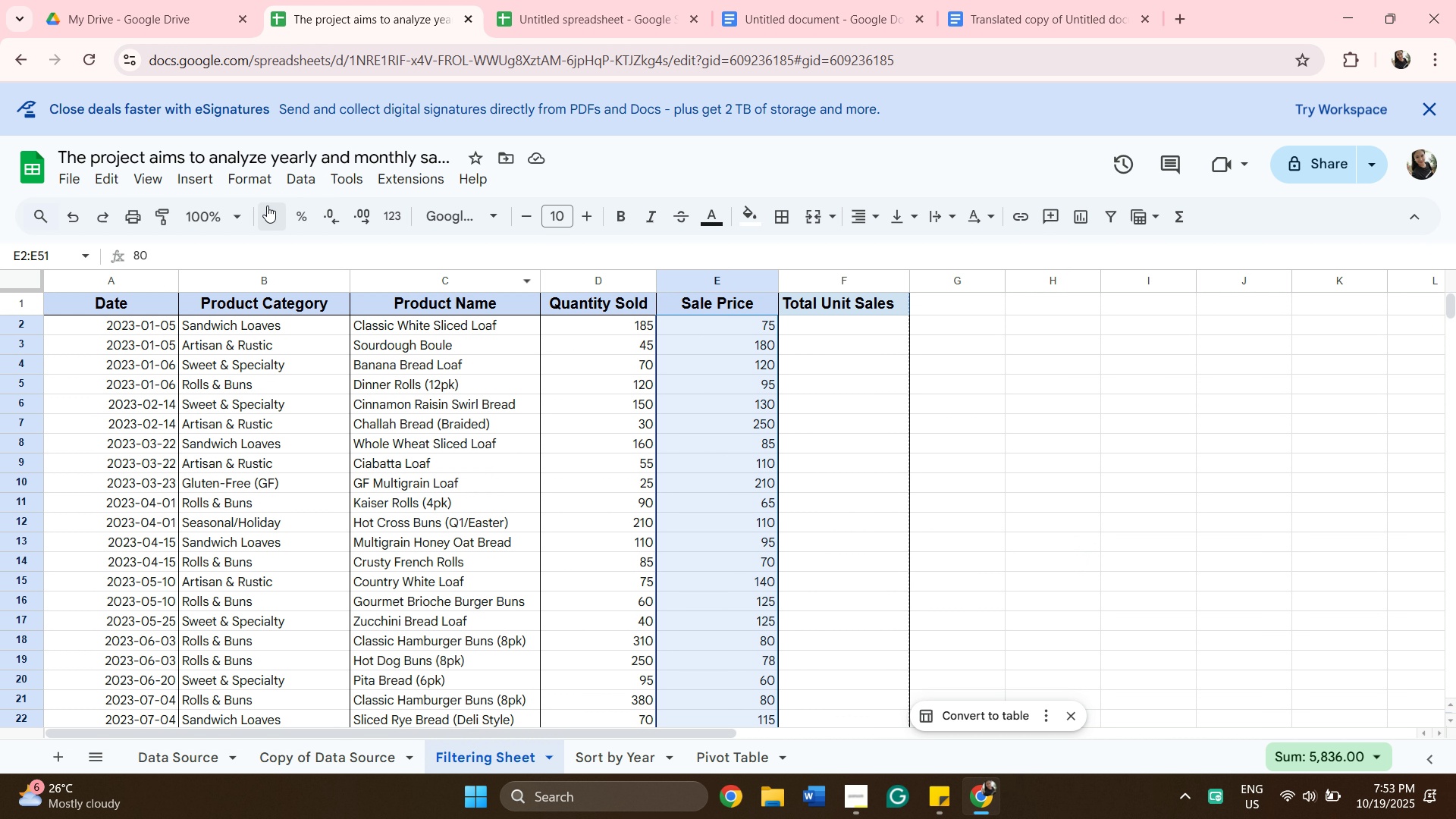 
left_click([269, 227])
 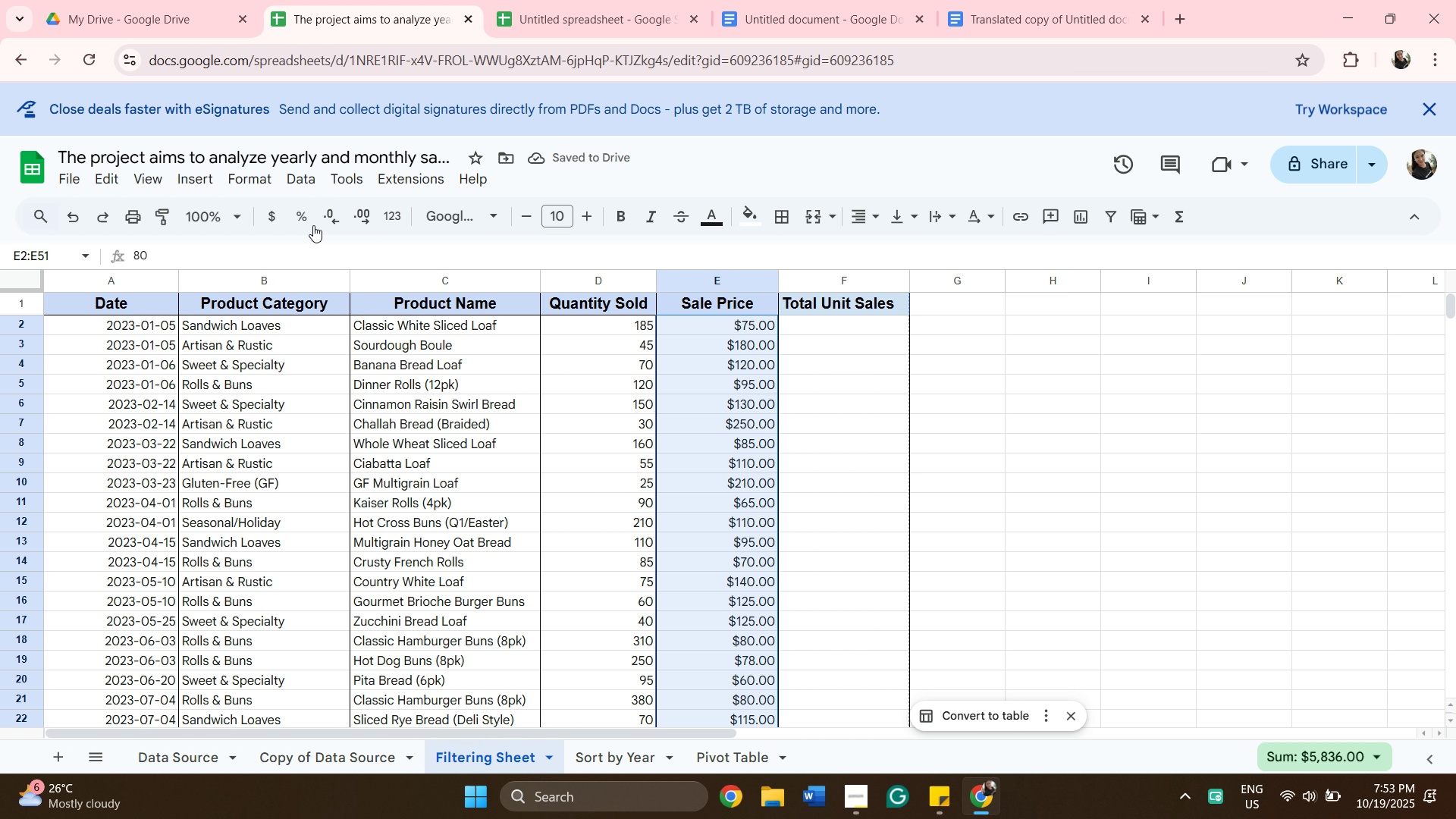 
left_click([325, 222])
 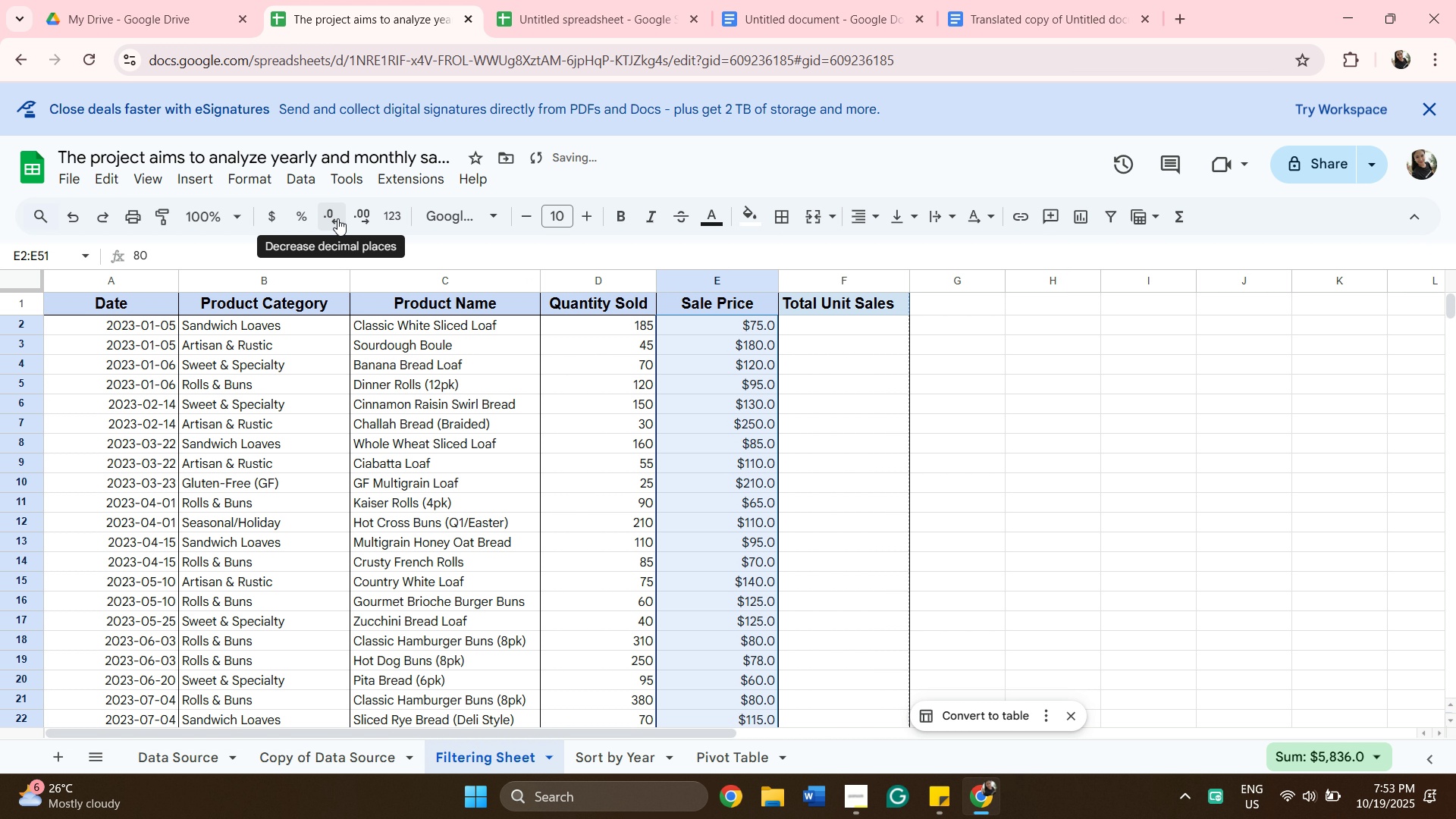 
left_click([337, 218])
 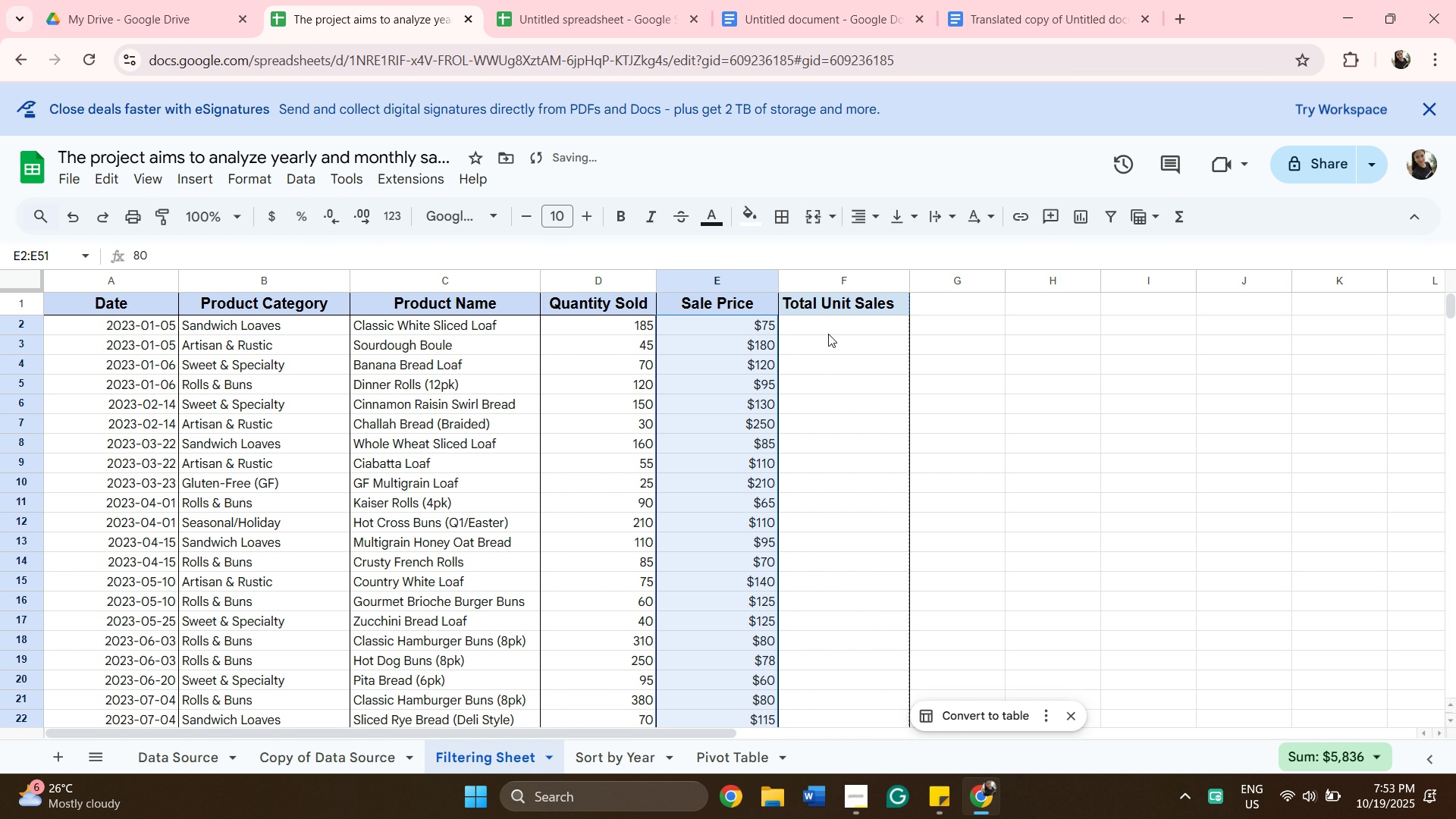 
left_click([828, 332])
 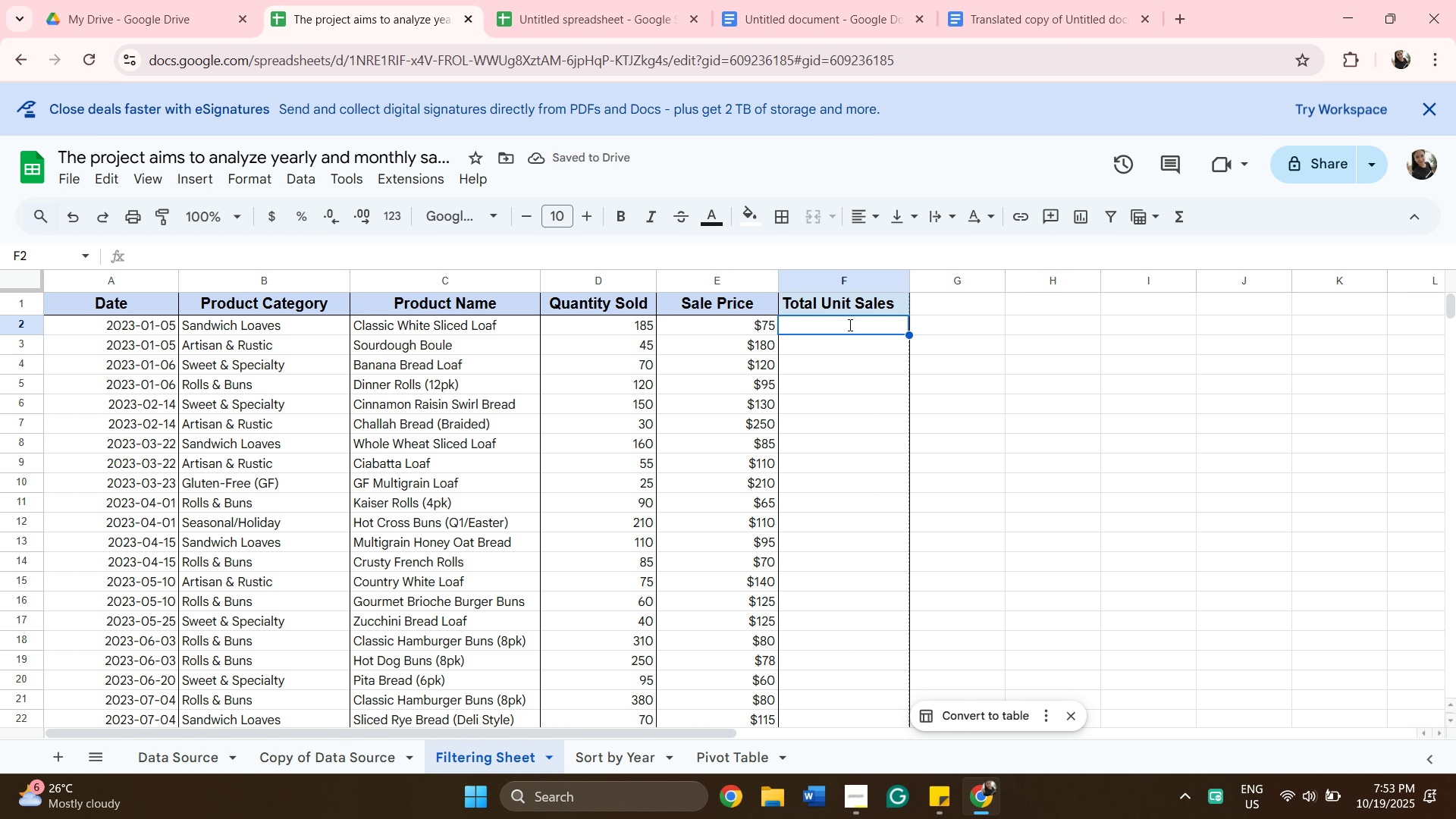 
key(Equal)
 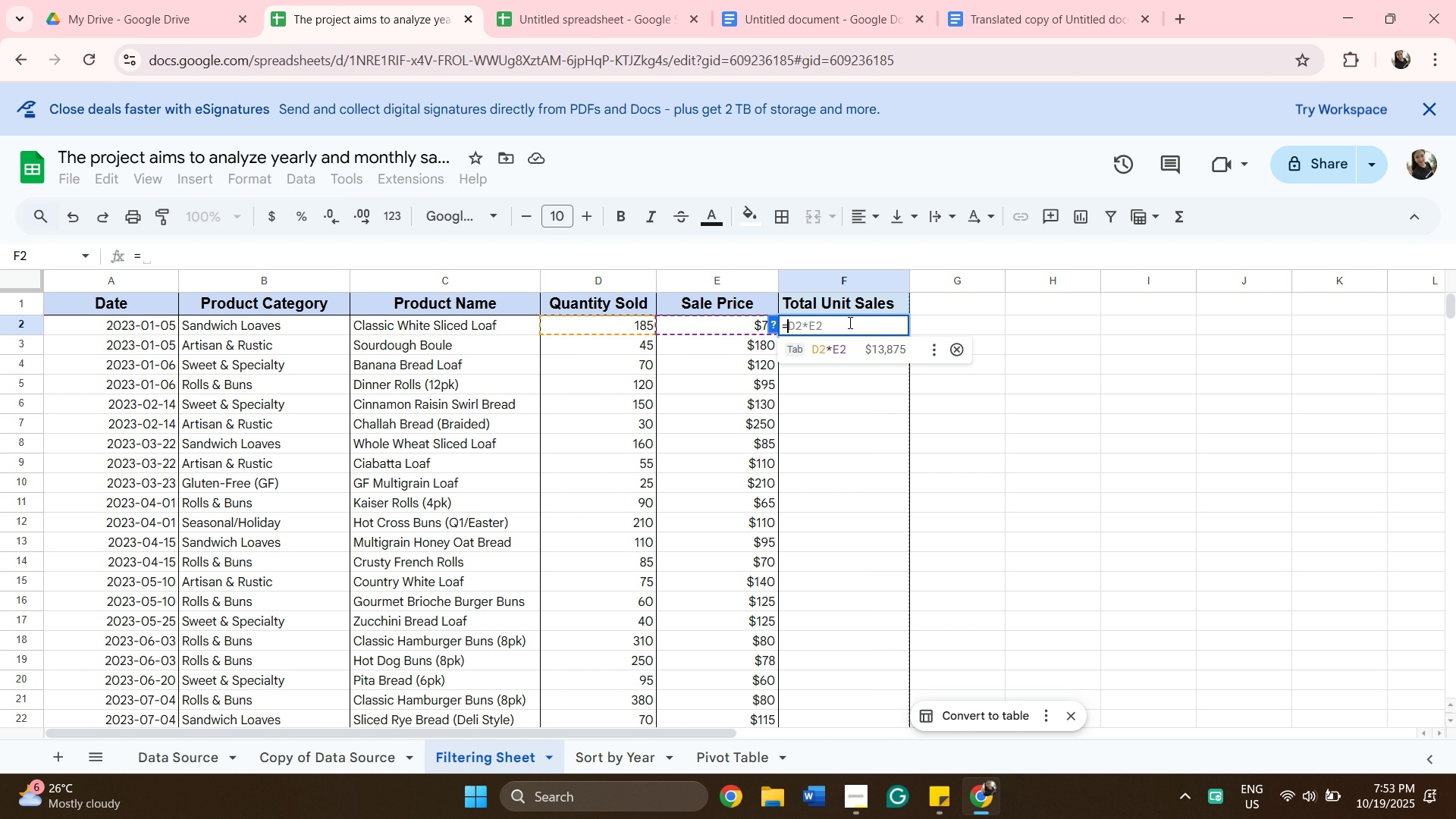 
wait(5.96)
 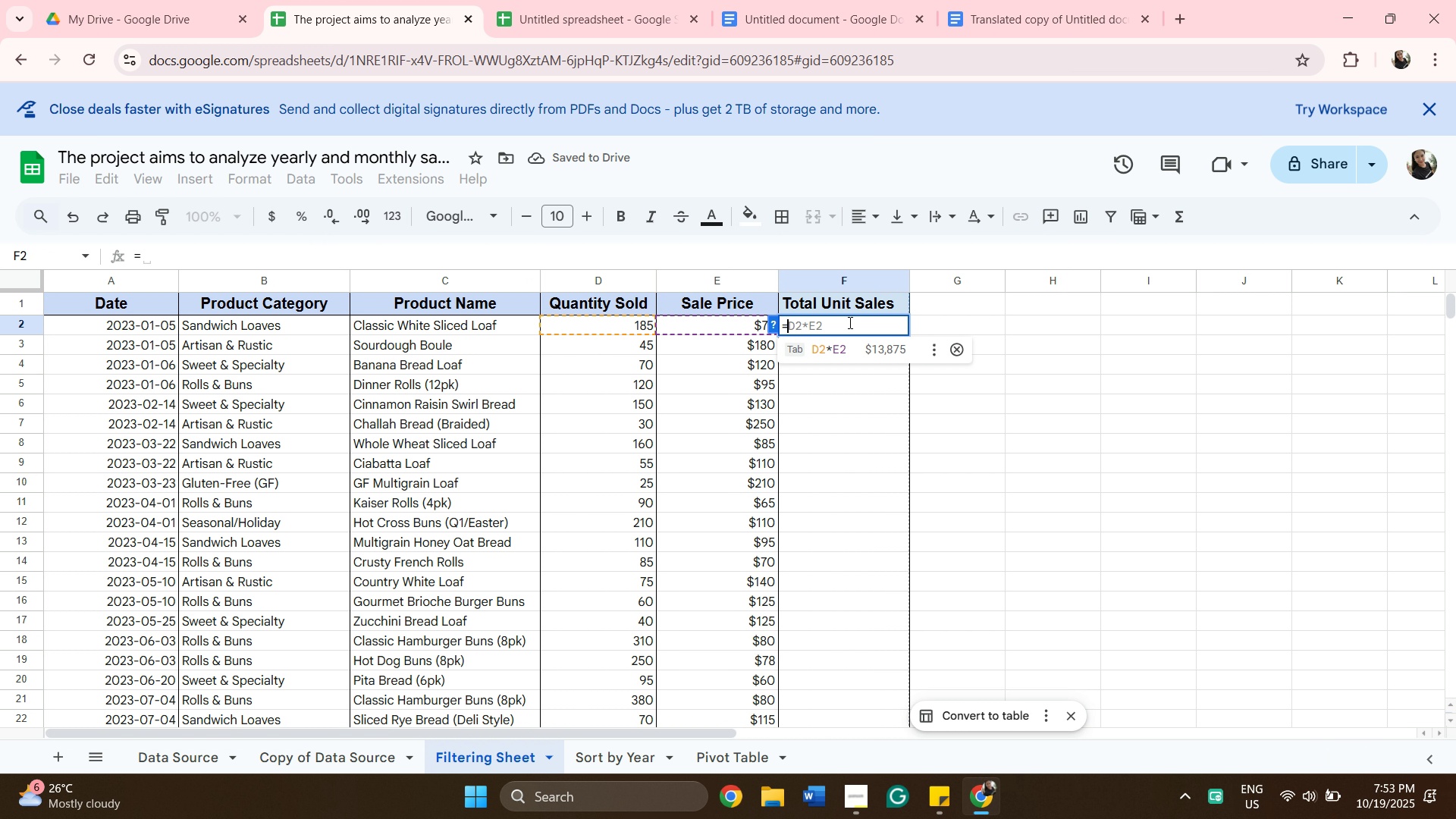 
type(mu)
 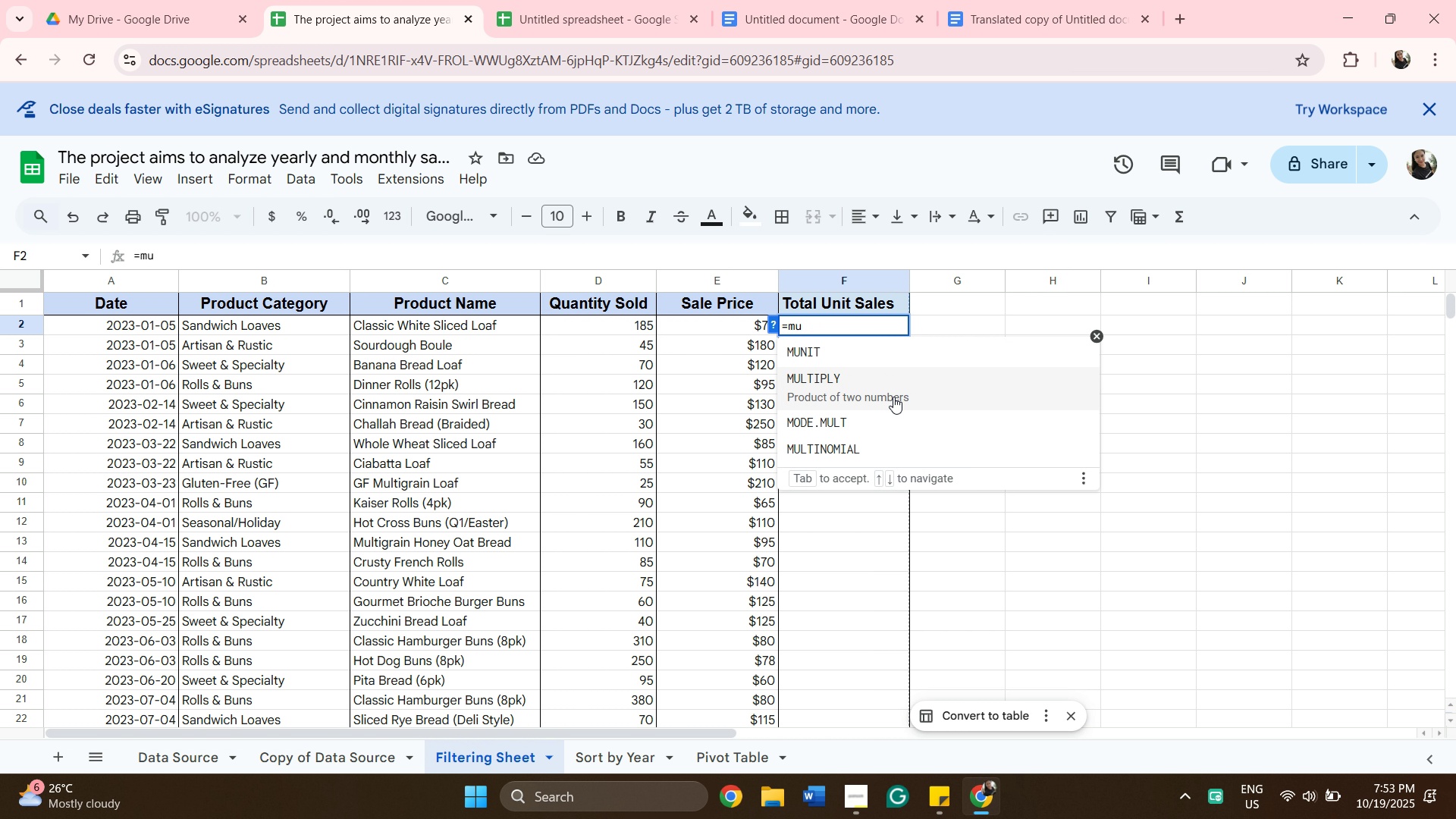 
left_click([893, 397])
 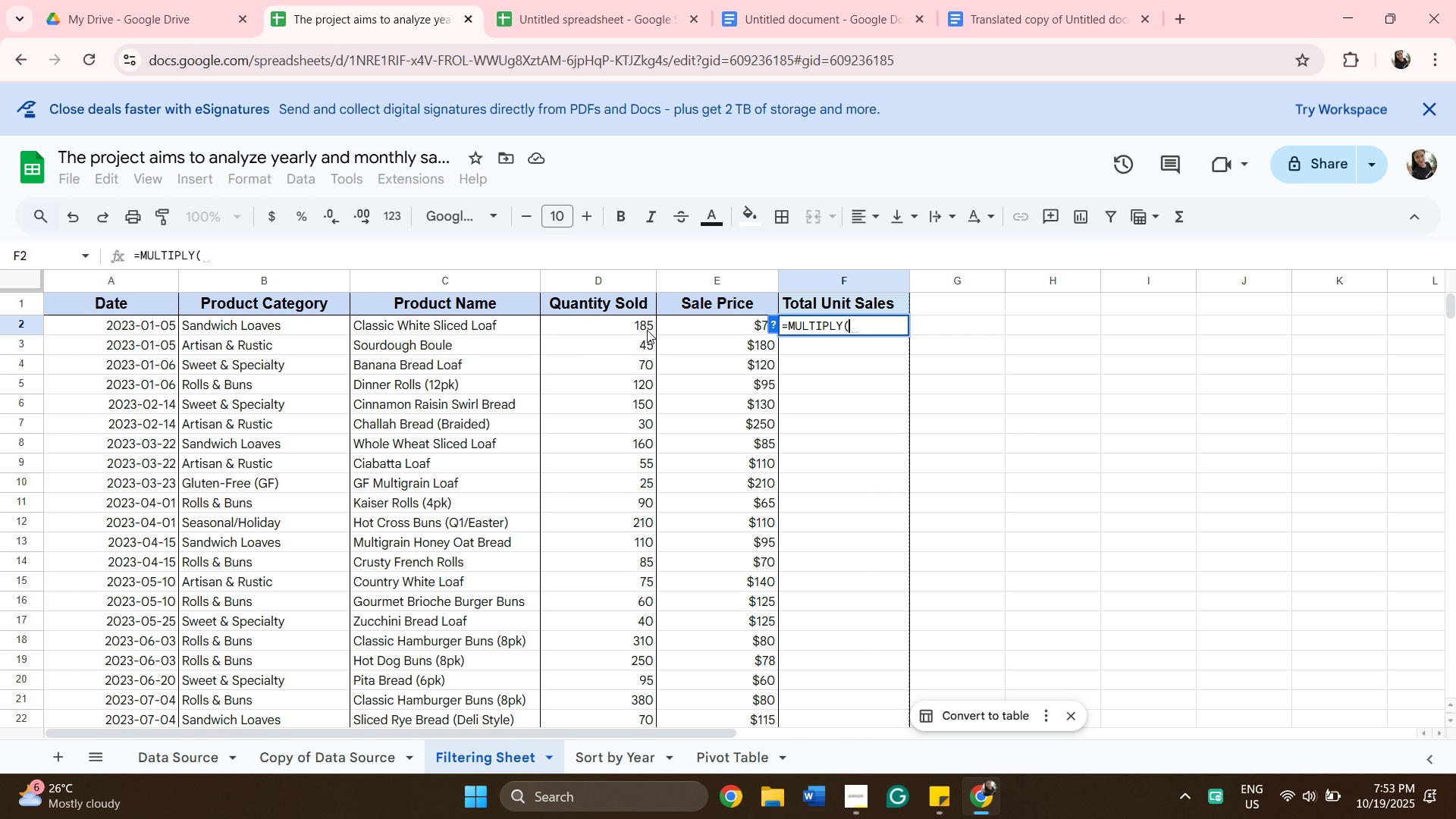 
left_click([642, 328])
 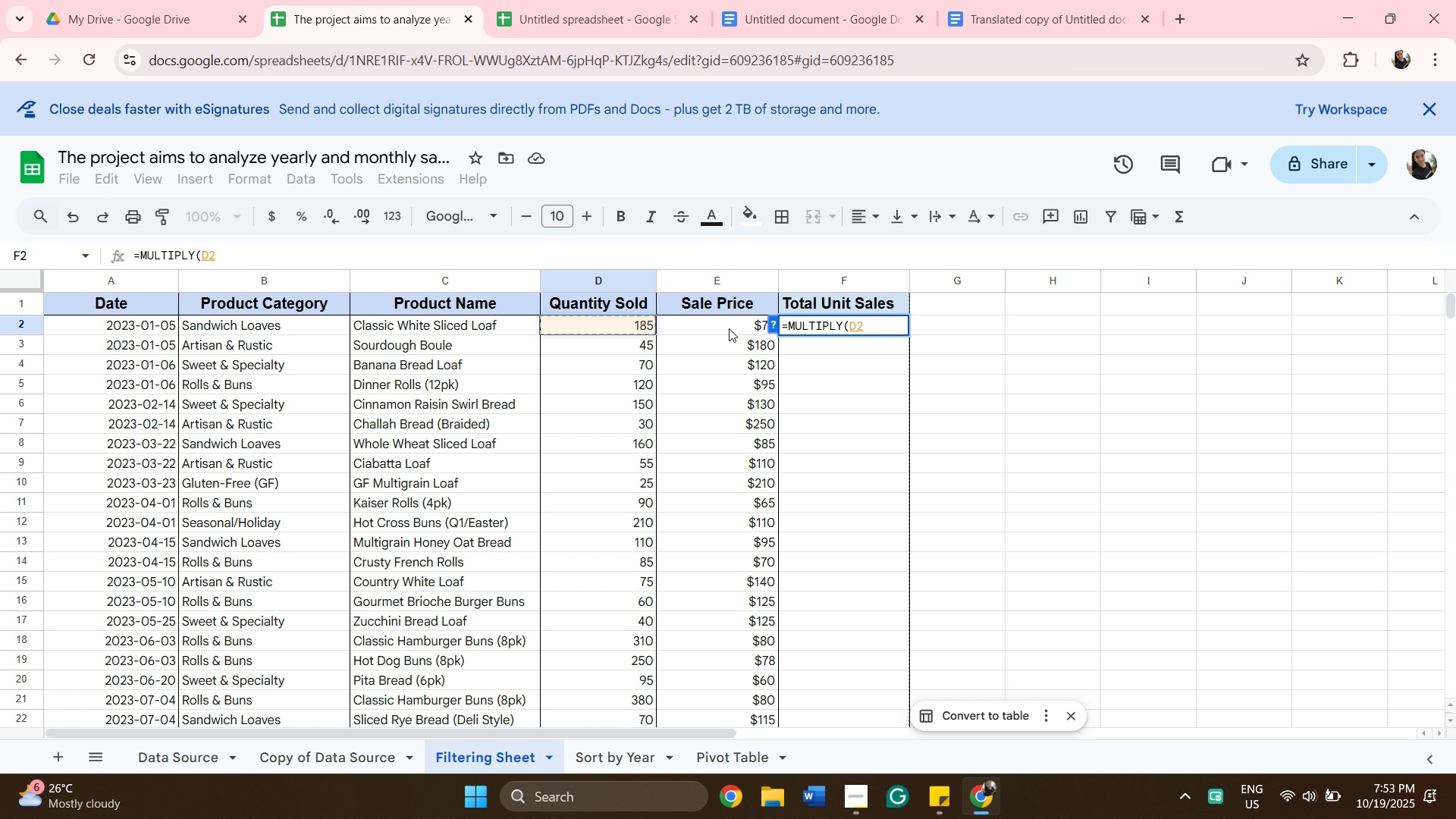 
key(Comma)
 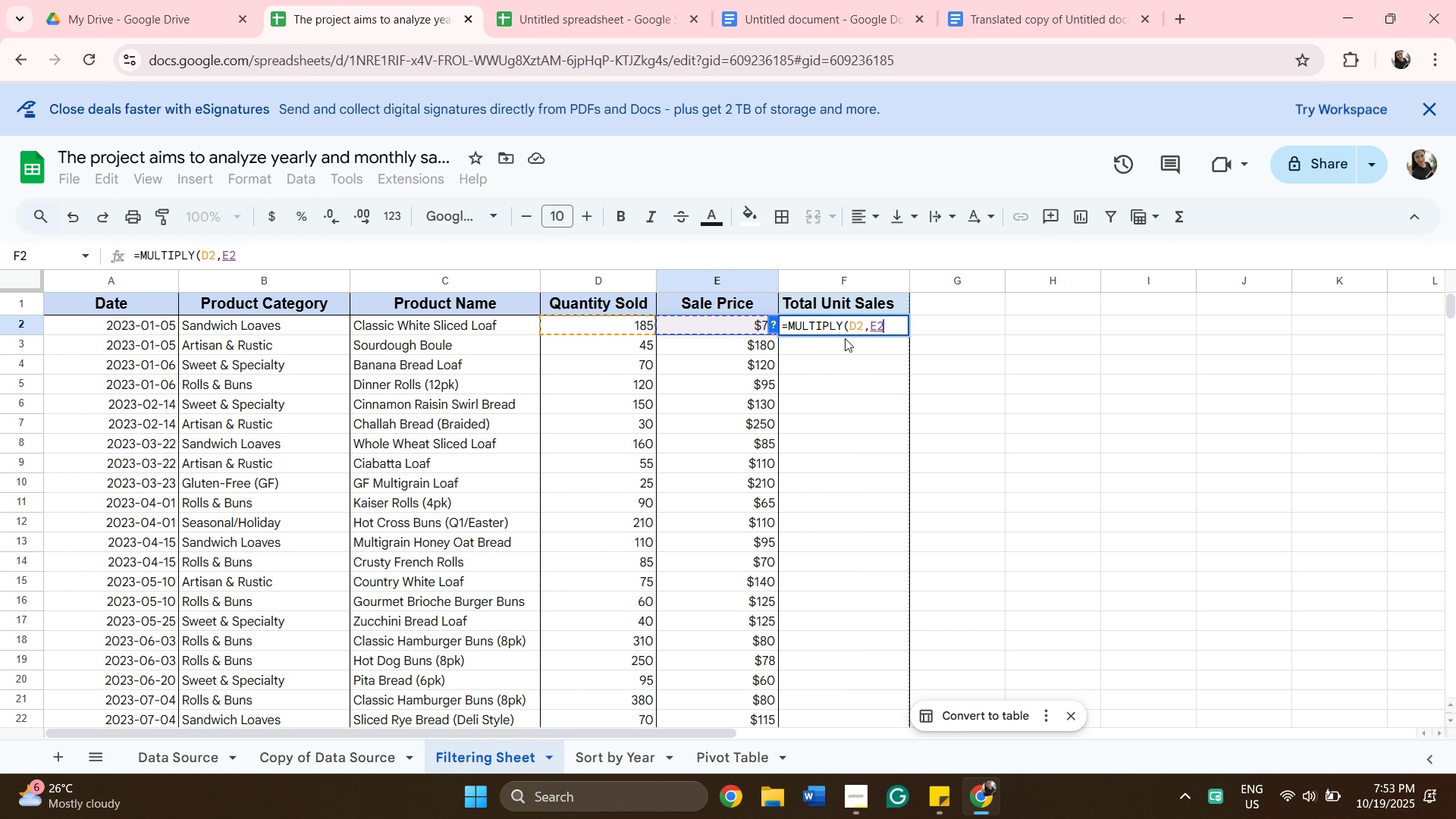 
key(Enter)
 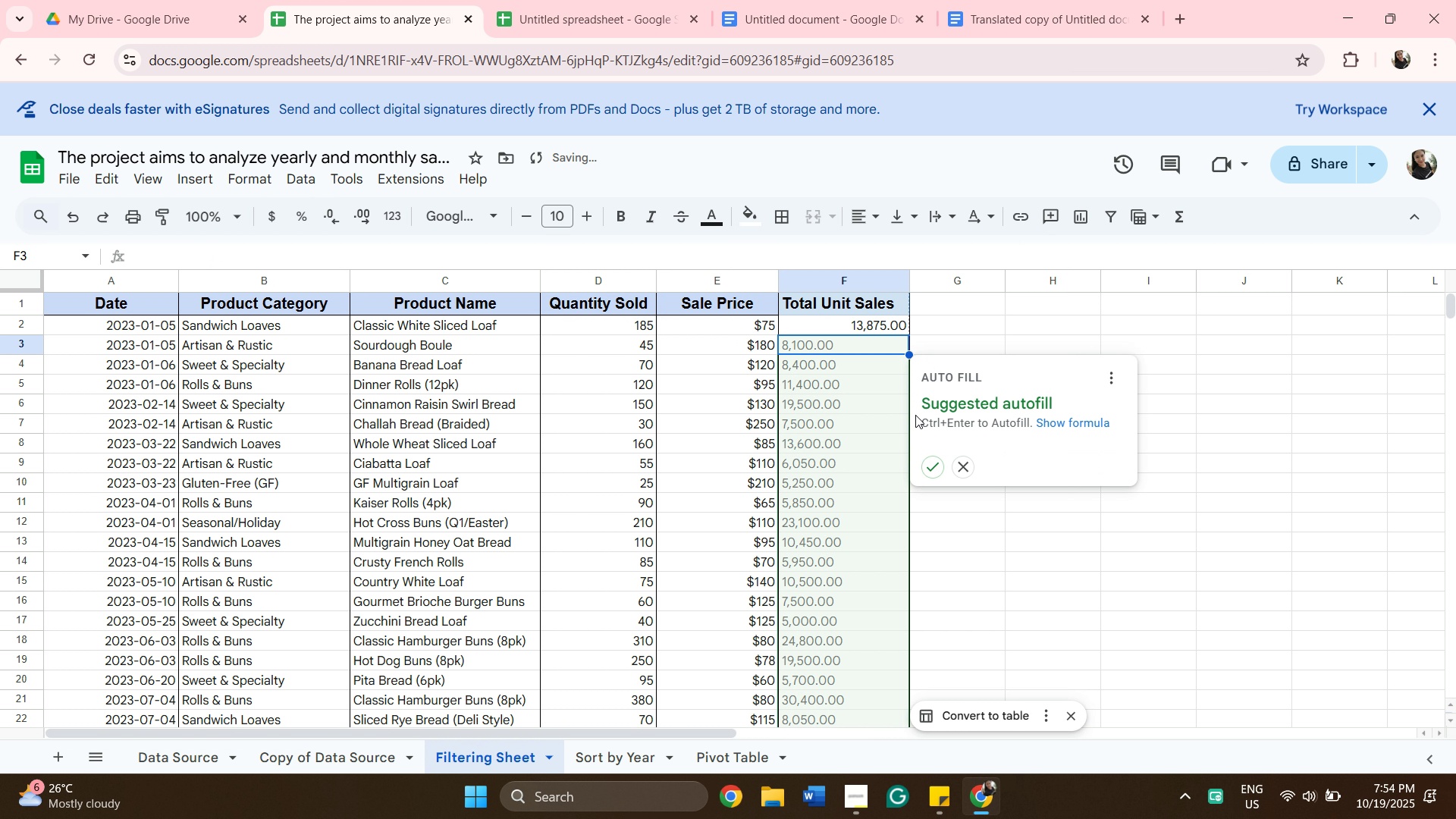 
scroll: coordinate [915, 413], scroll_direction: down, amount: 10.0
 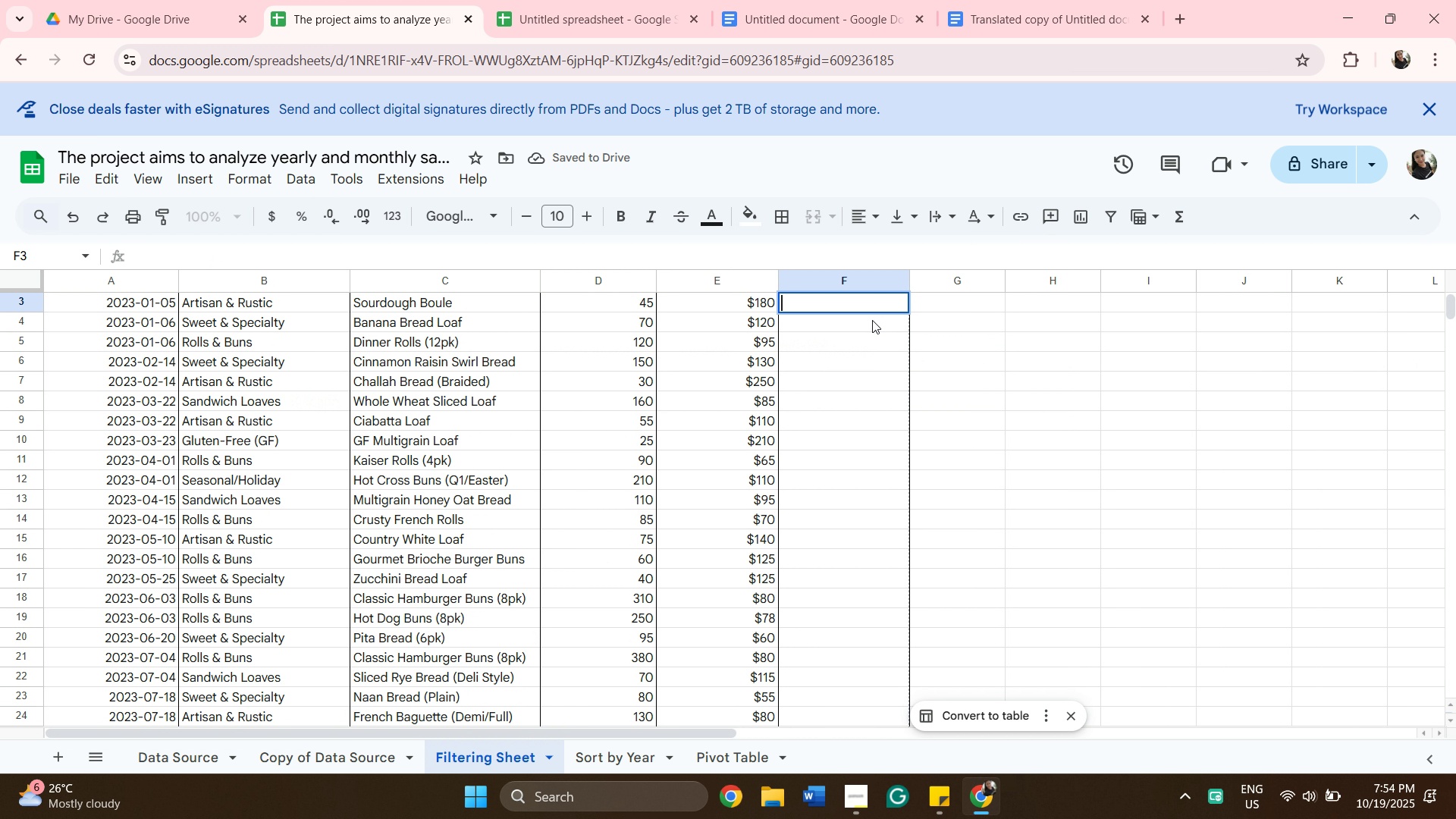 
key(Enter)
 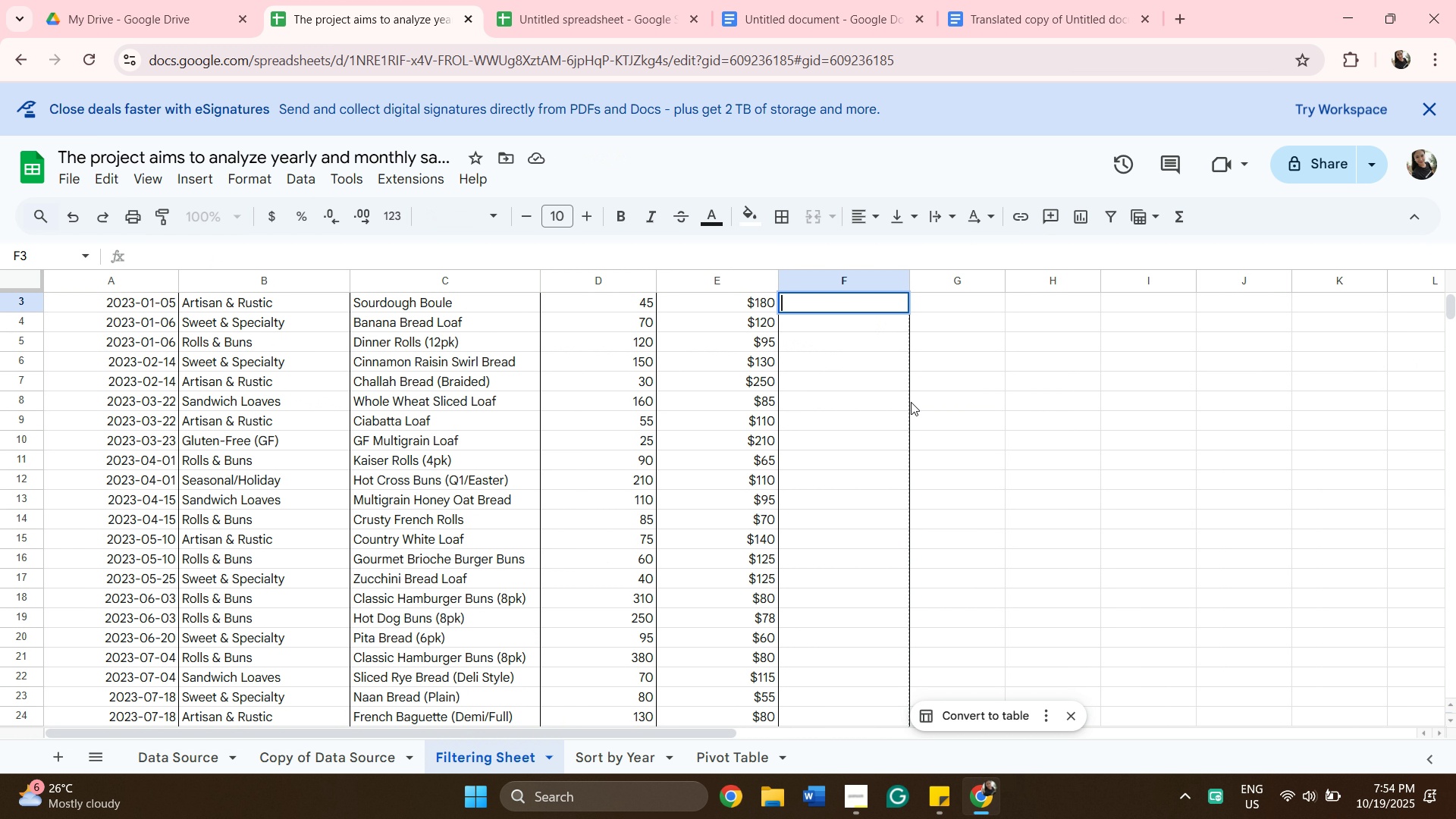 
scroll: coordinate [966, 486], scroll_direction: up, amount: 4.0
 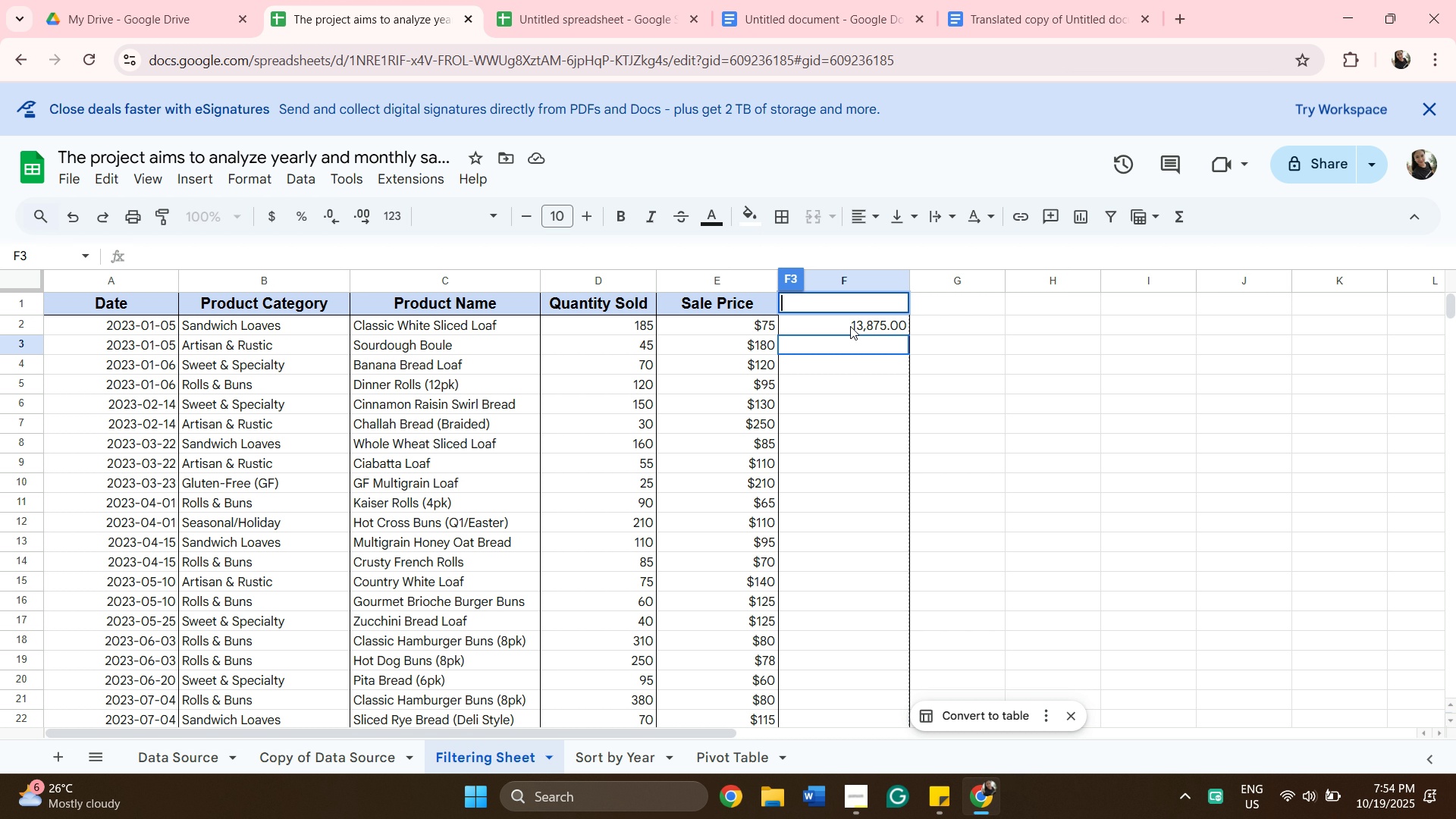 
left_click([850, 326])
 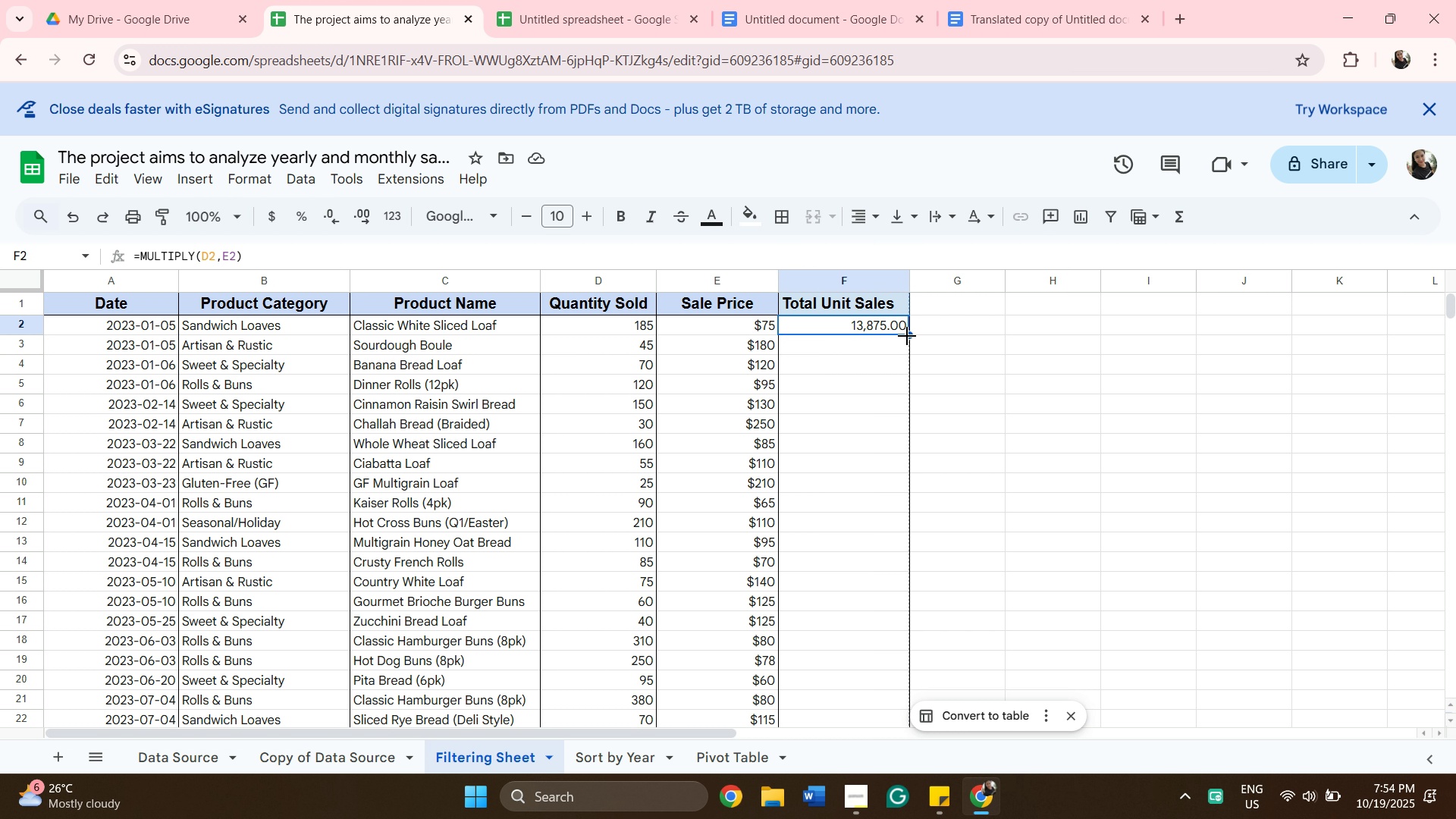 
left_click_drag(start_coordinate=[907, 336], to_coordinate=[854, 442])
 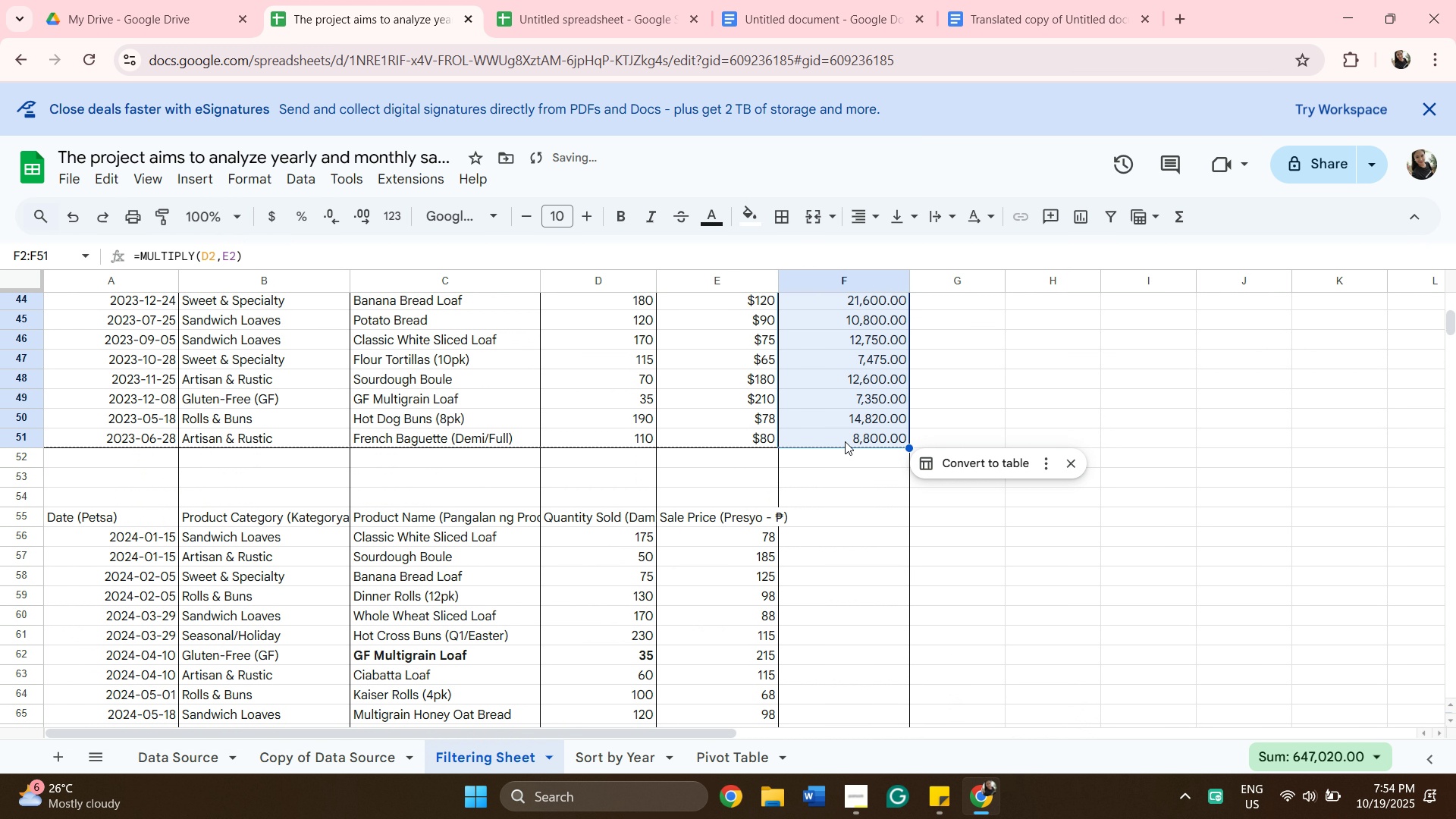 
scroll: coordinate [952, 694], scroll_direction: down, amount: 9.0
 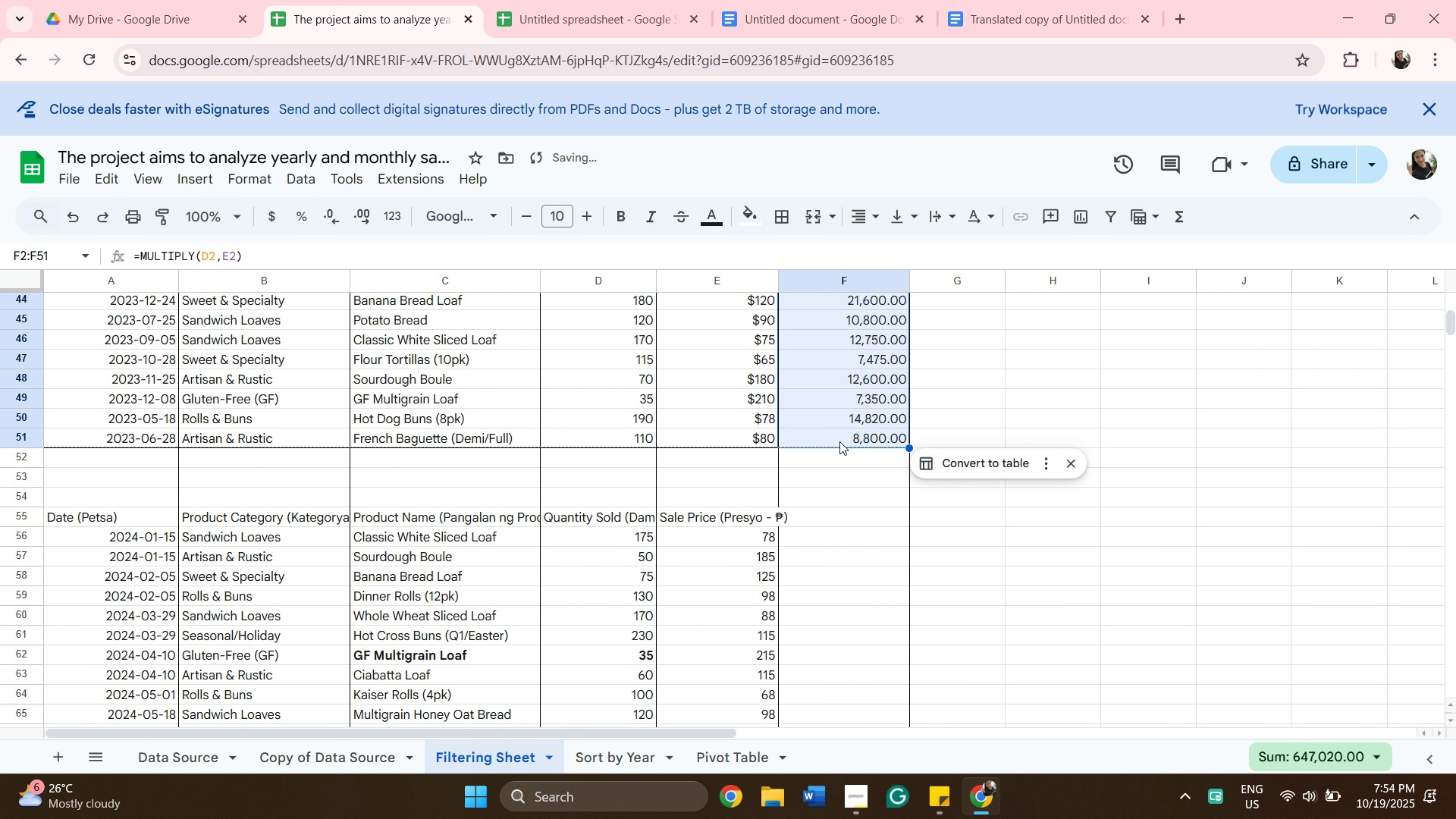 
key(Enter)
 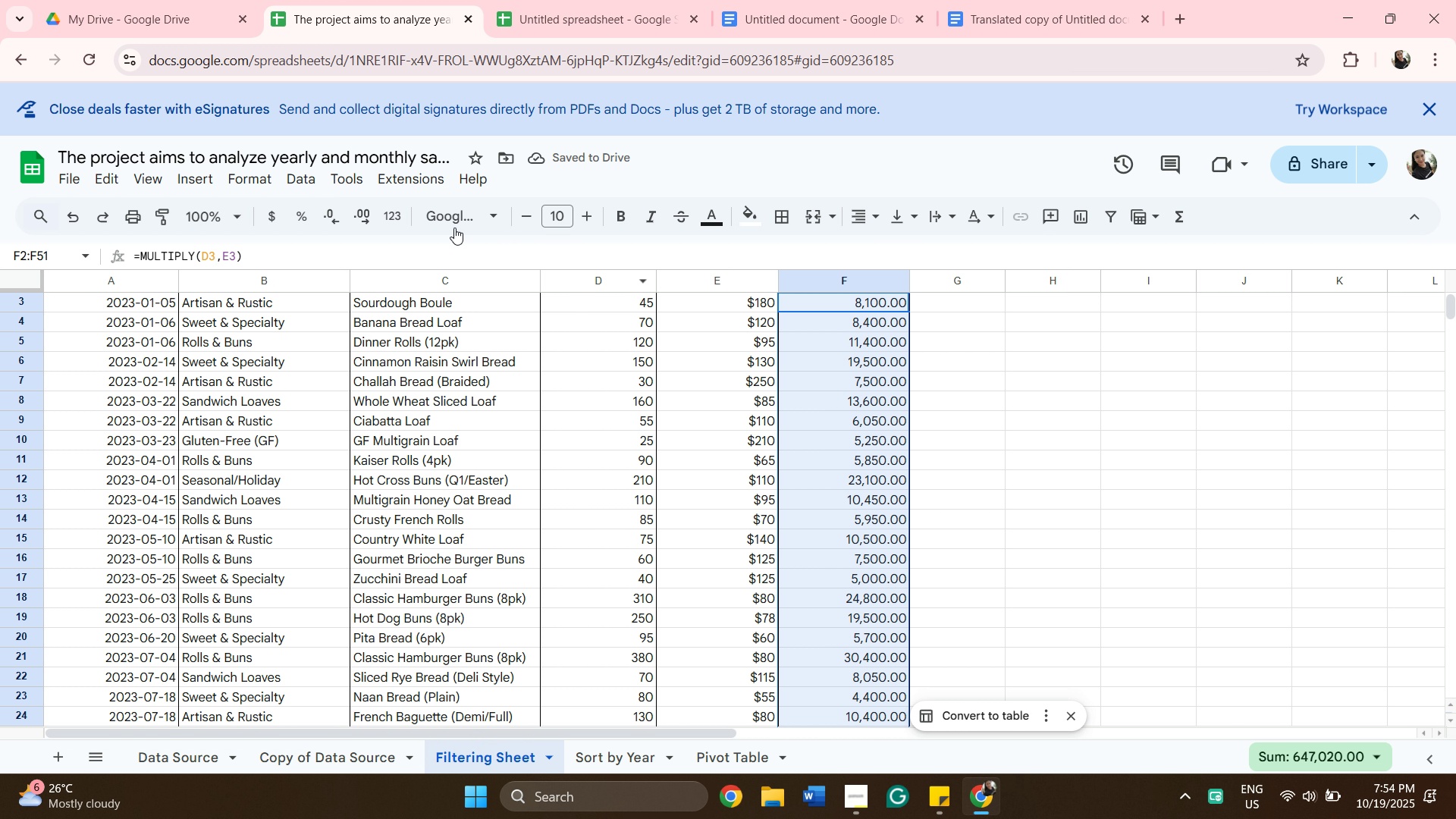 
left_click([325, 212])
 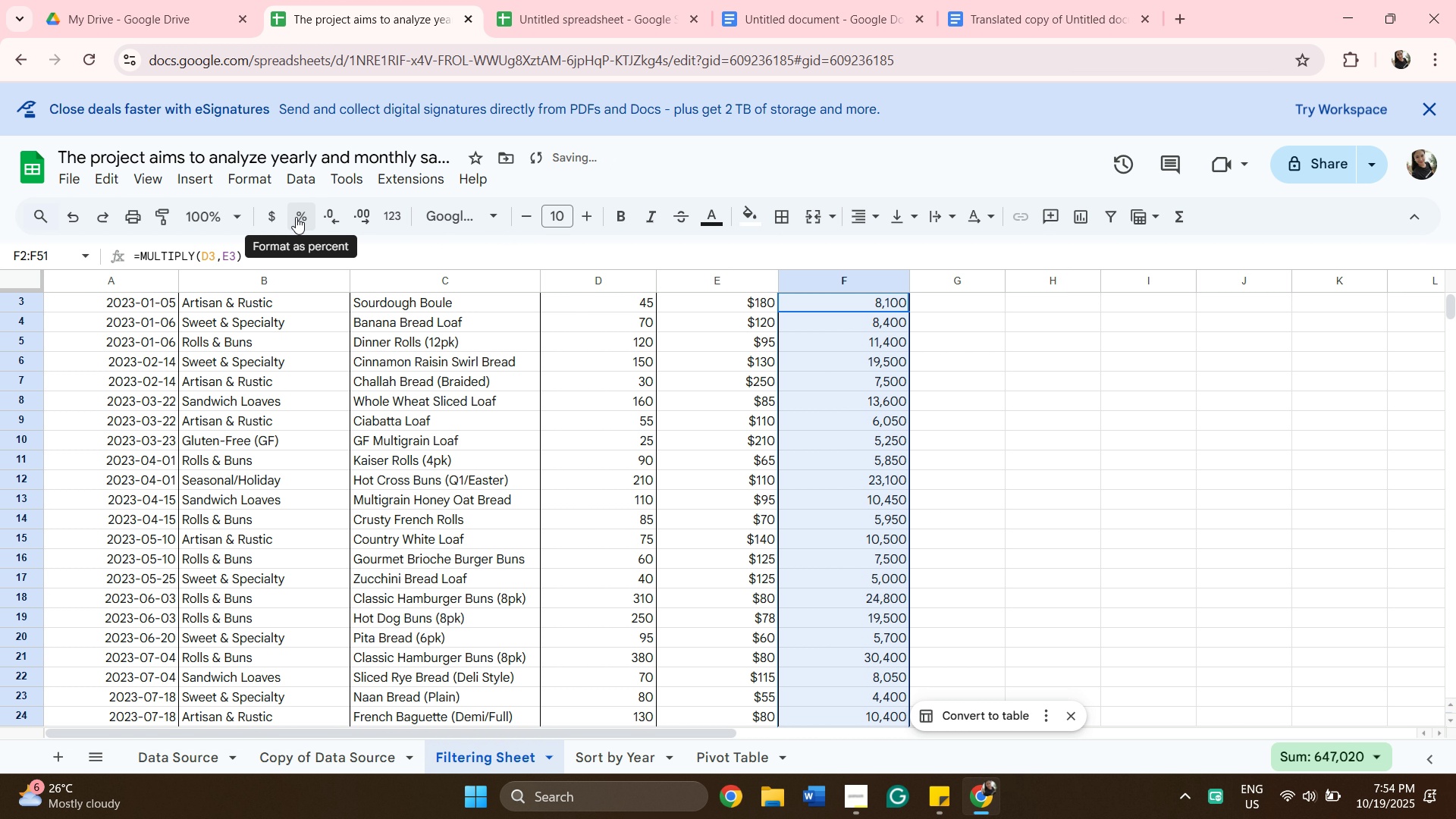 
left_click([278, 212])
 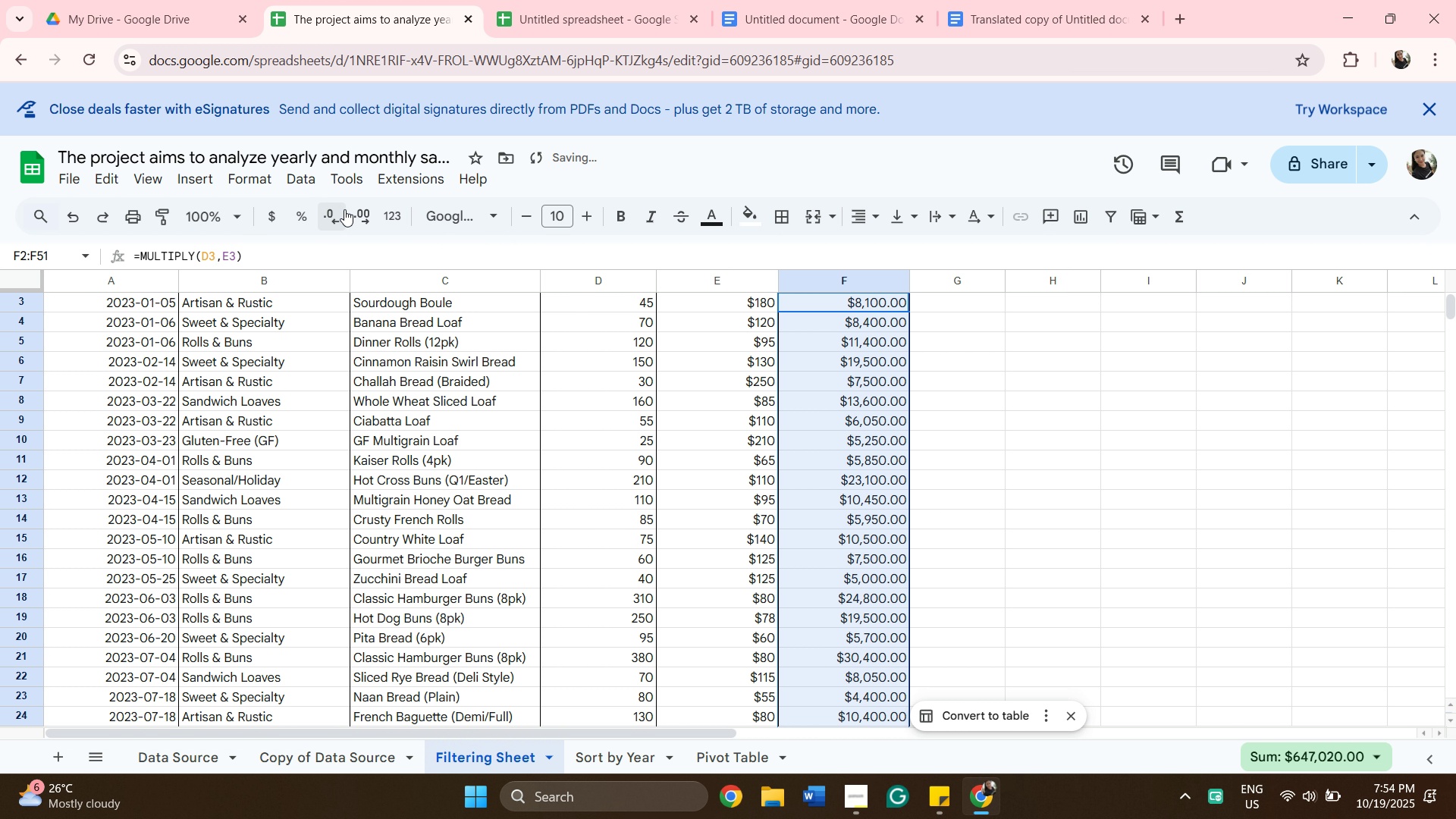 
left_click([331, 209])
 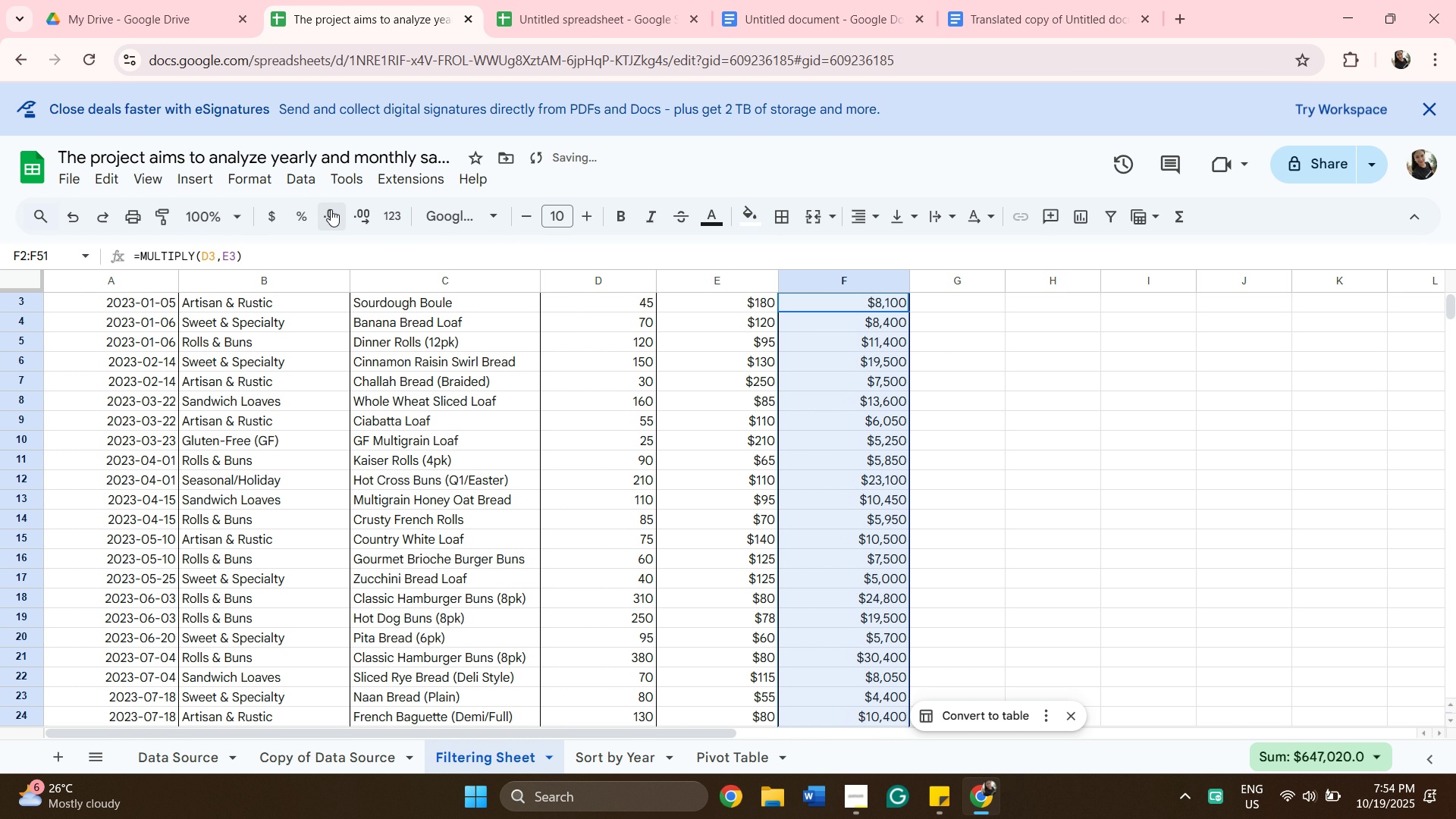 
double_click([331, 209])
 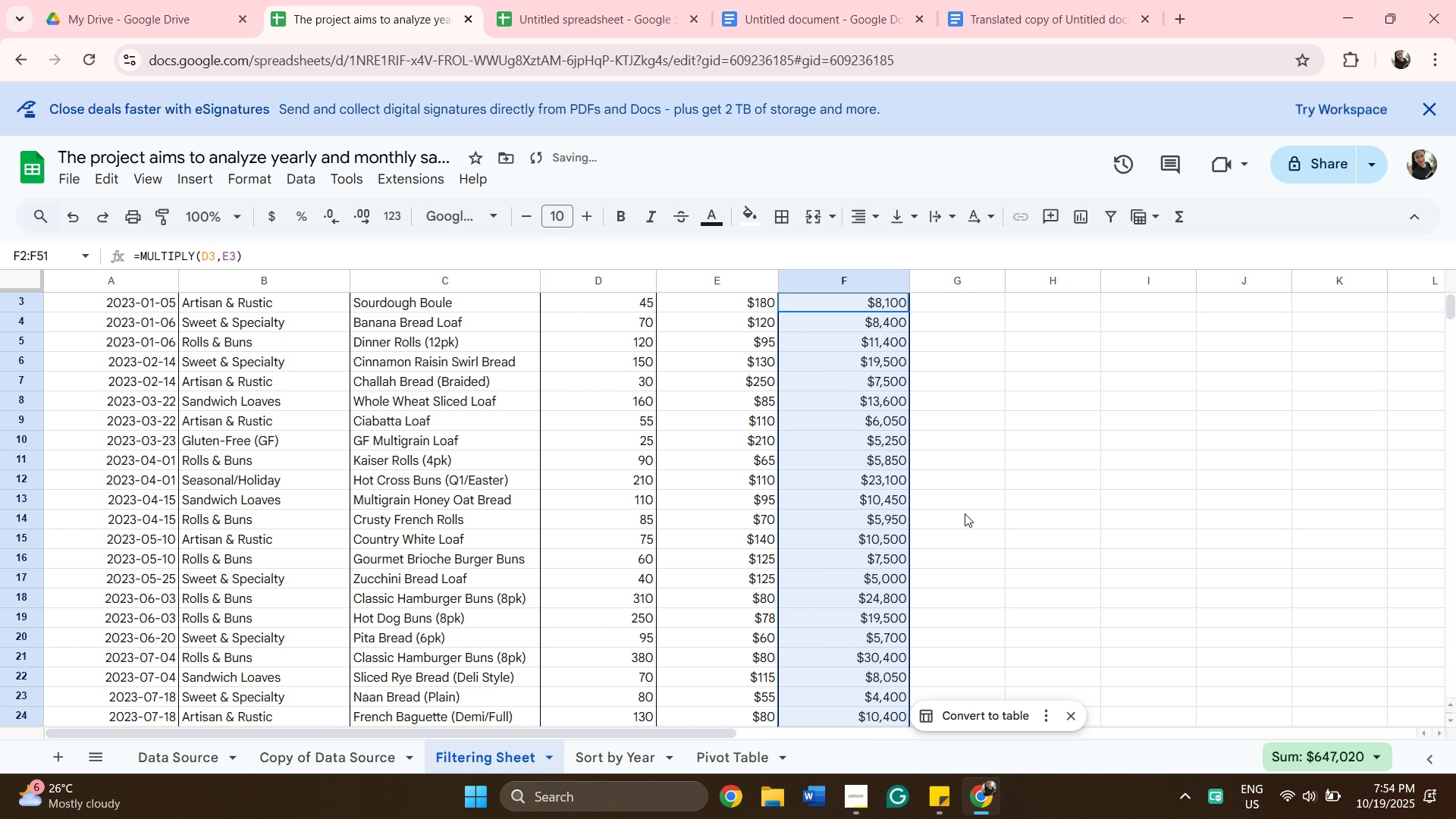 
left_click([963, 515])
 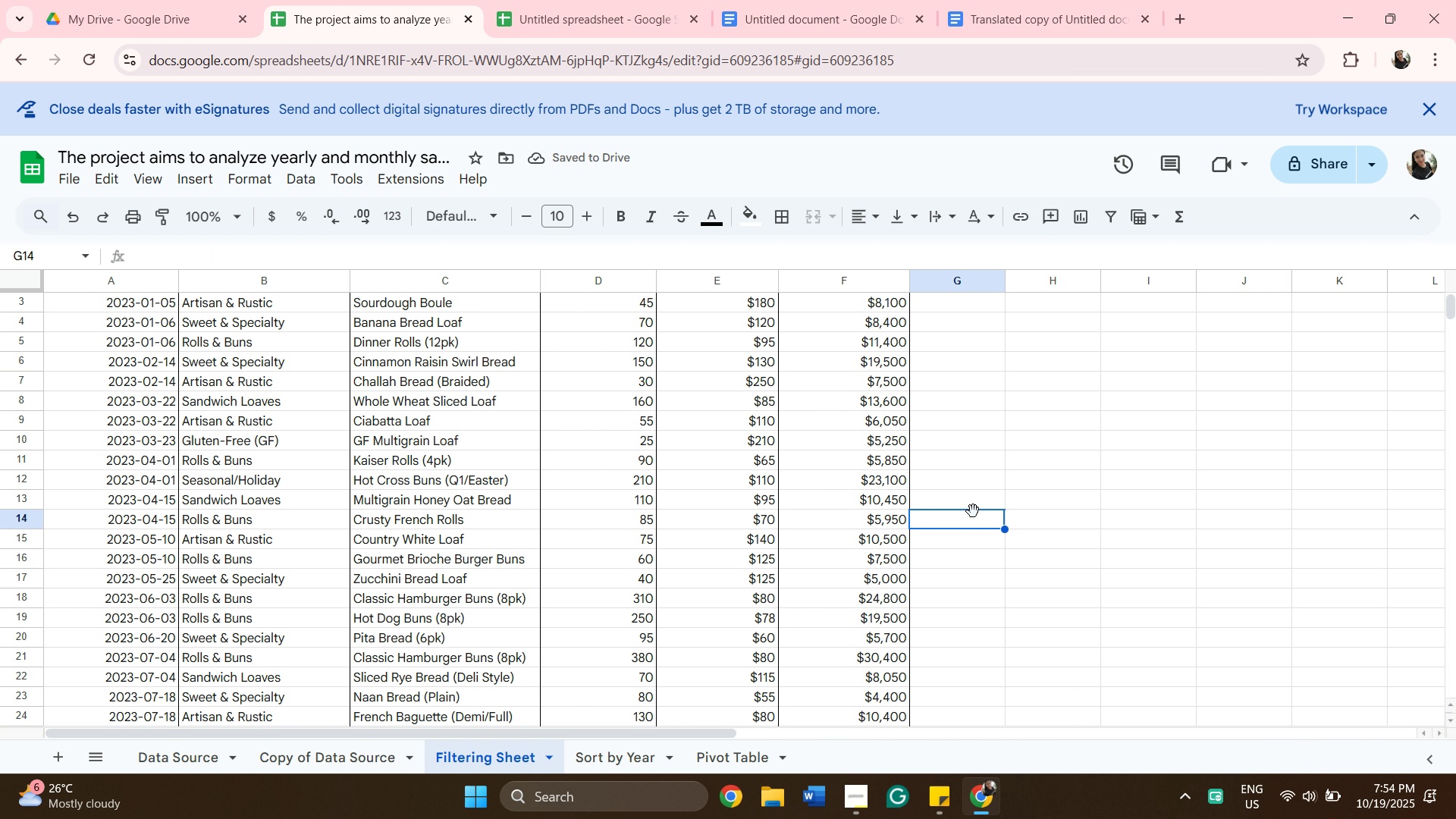 
scroll: coordinate [845, 407], scroll_direction: down, amount: 11.0
 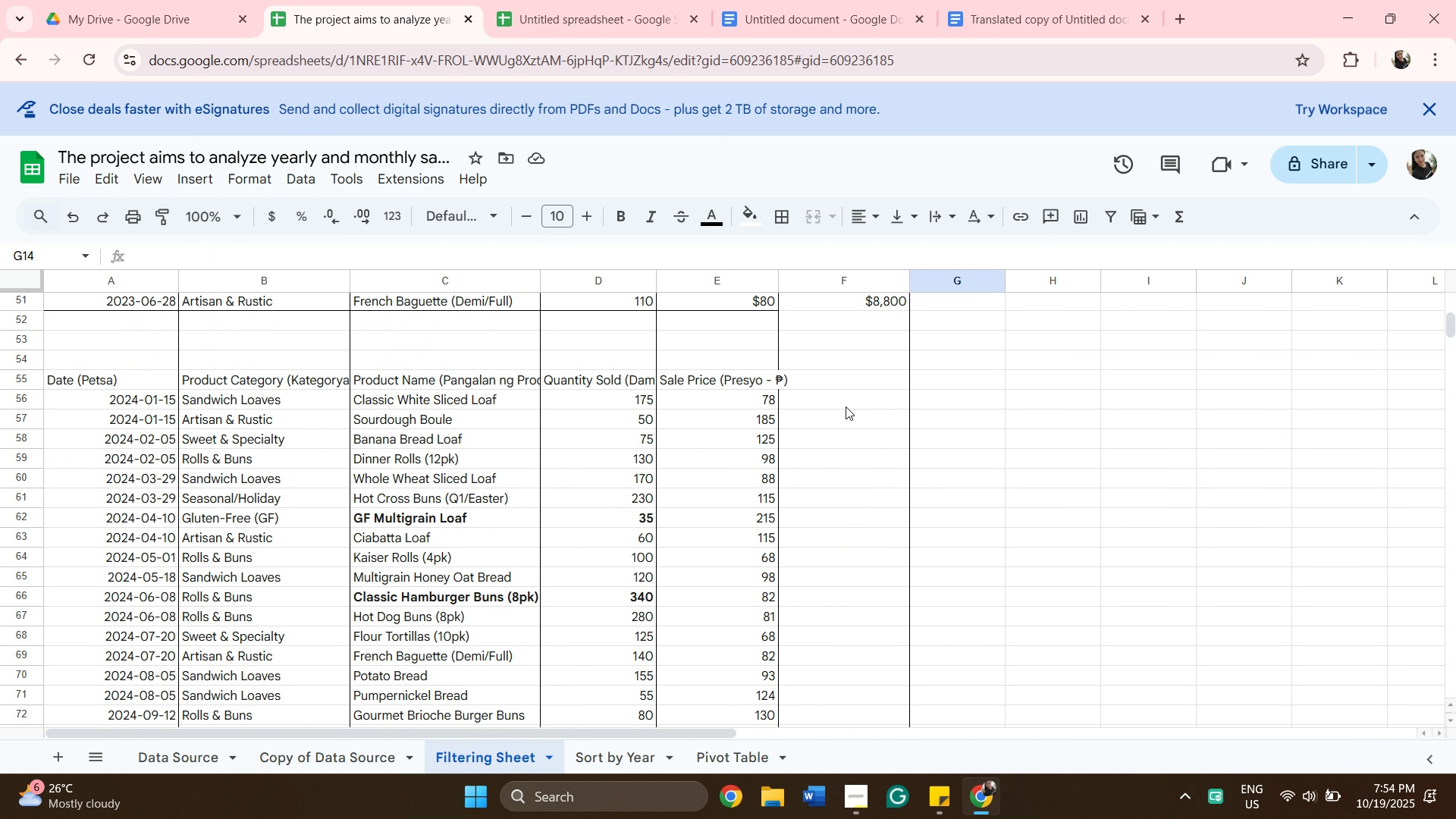 
scroll: coordinate [846, 406], scroll_direction: up, amount: 3.0
 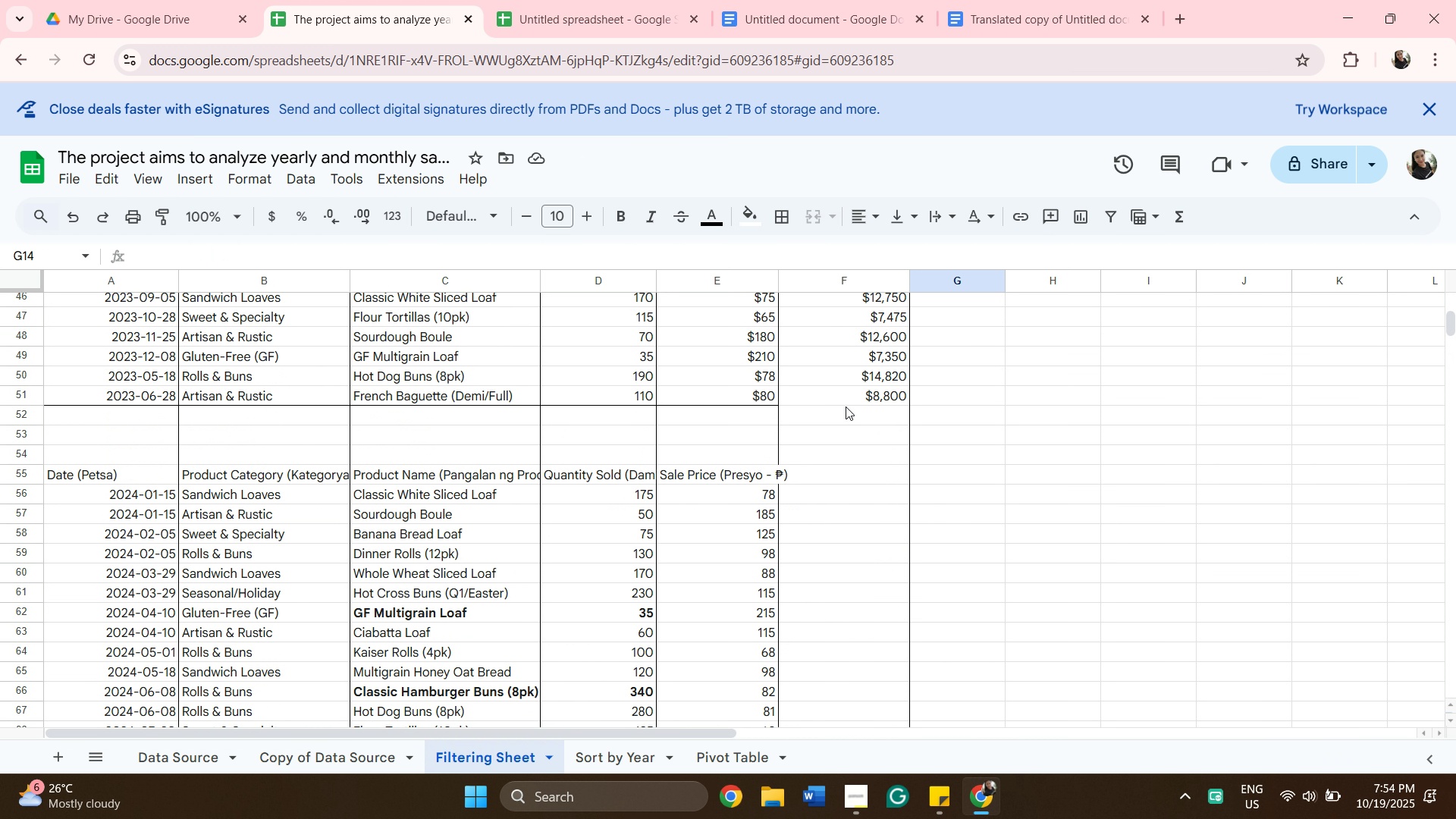 
scroll: coordinate [846, 406], scroll_direction: down, amount: 2.0
 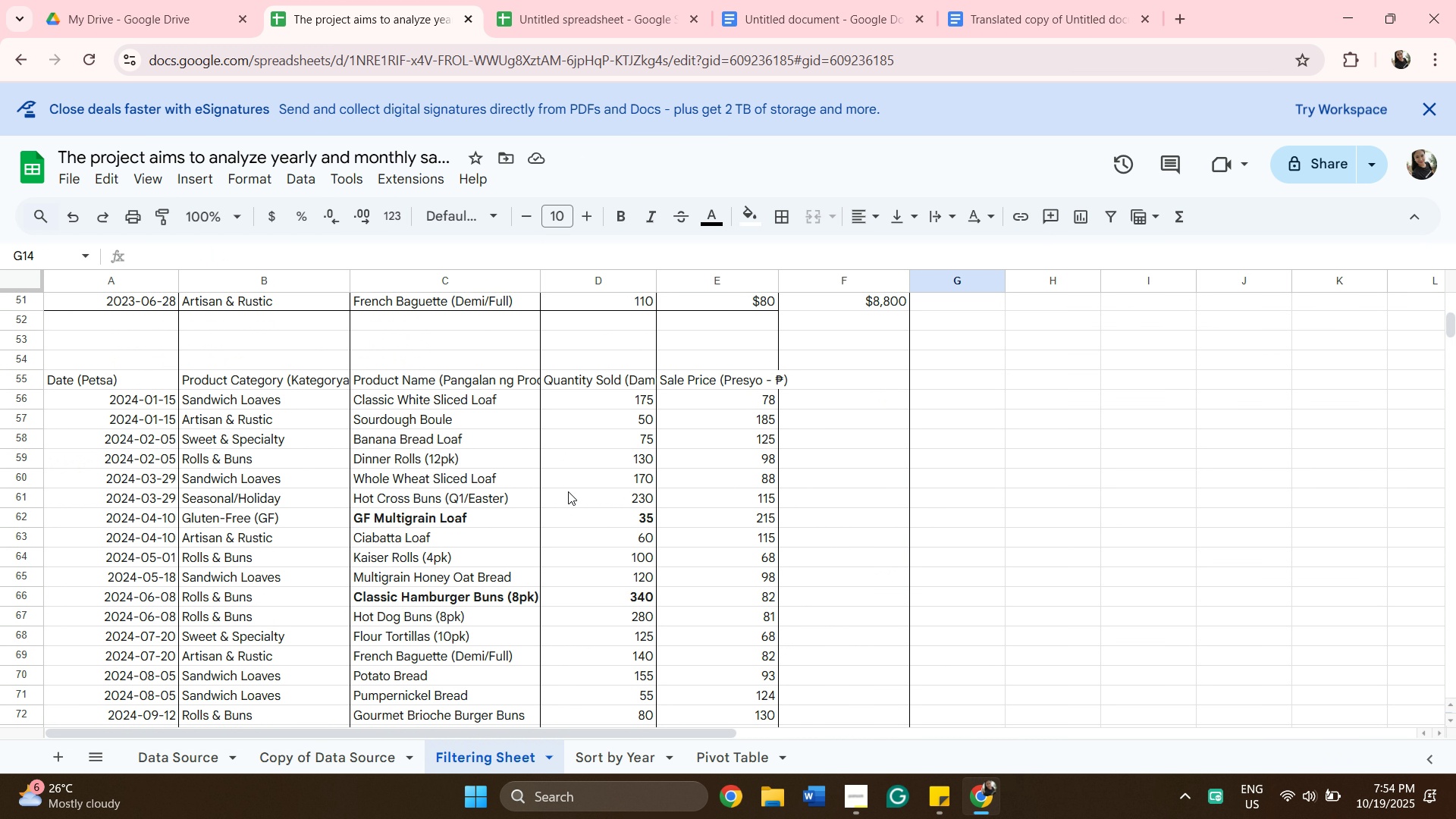 
scroll: coordinate [569, 488], scroll_direction: up, amount: 1.0
 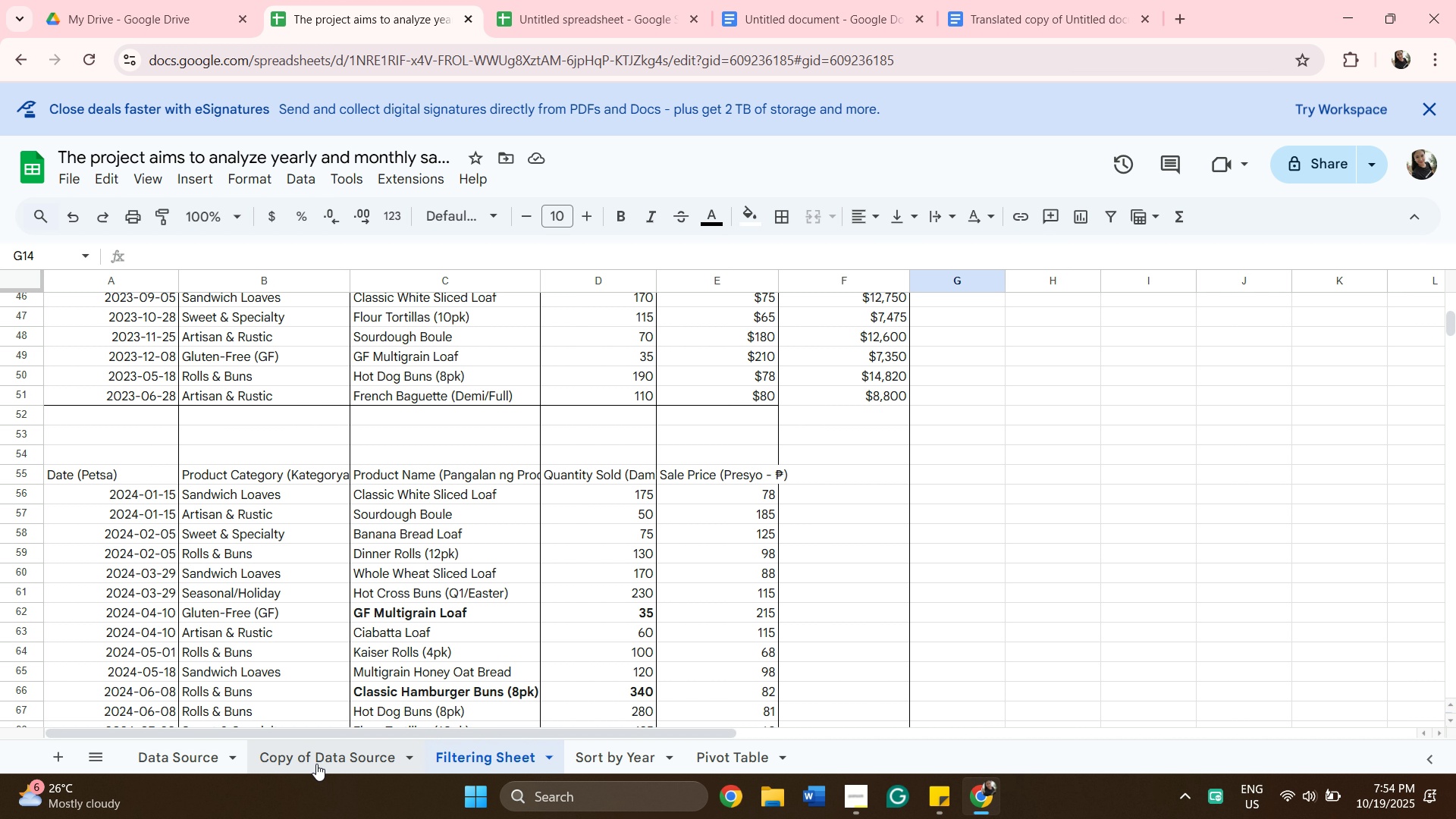 
wait(13.41)
 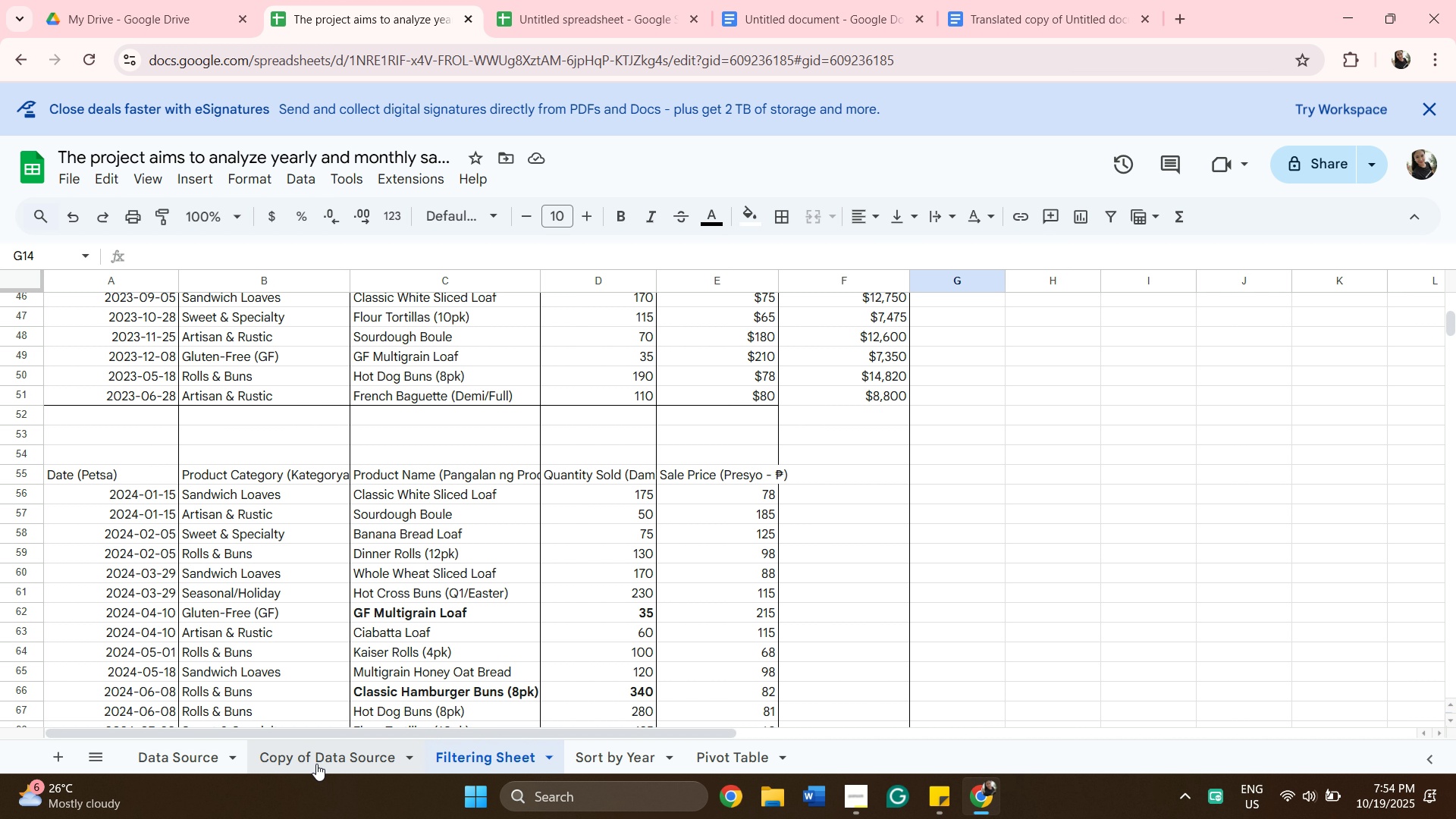 
scroll: coordinate [480, 682], scroll_direction: up, amount: 3.0
 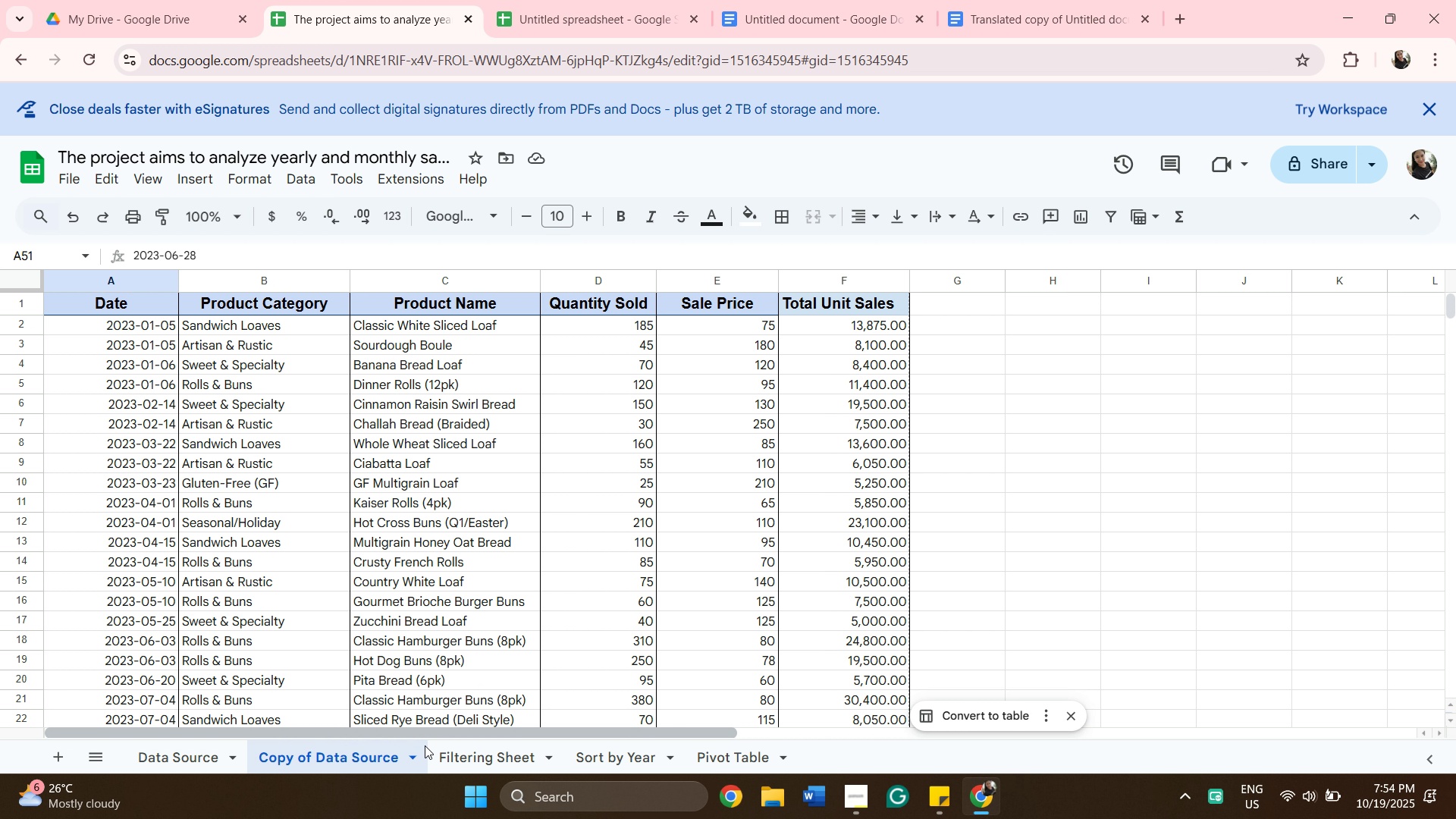 
left_click([461, 757])
 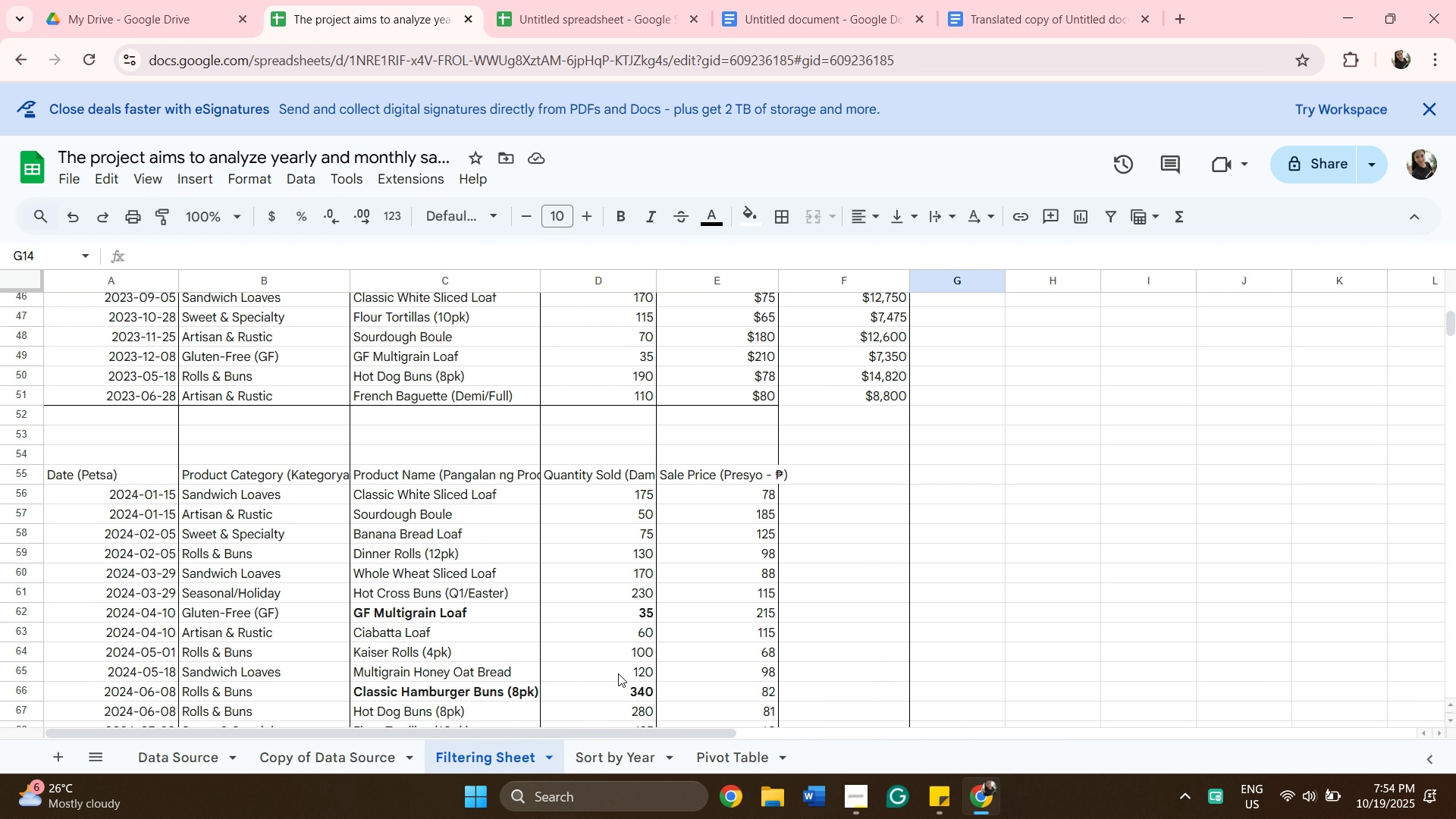 
scroll: coordinate [620, 677], scroll_direction: up, amount: 9.0
 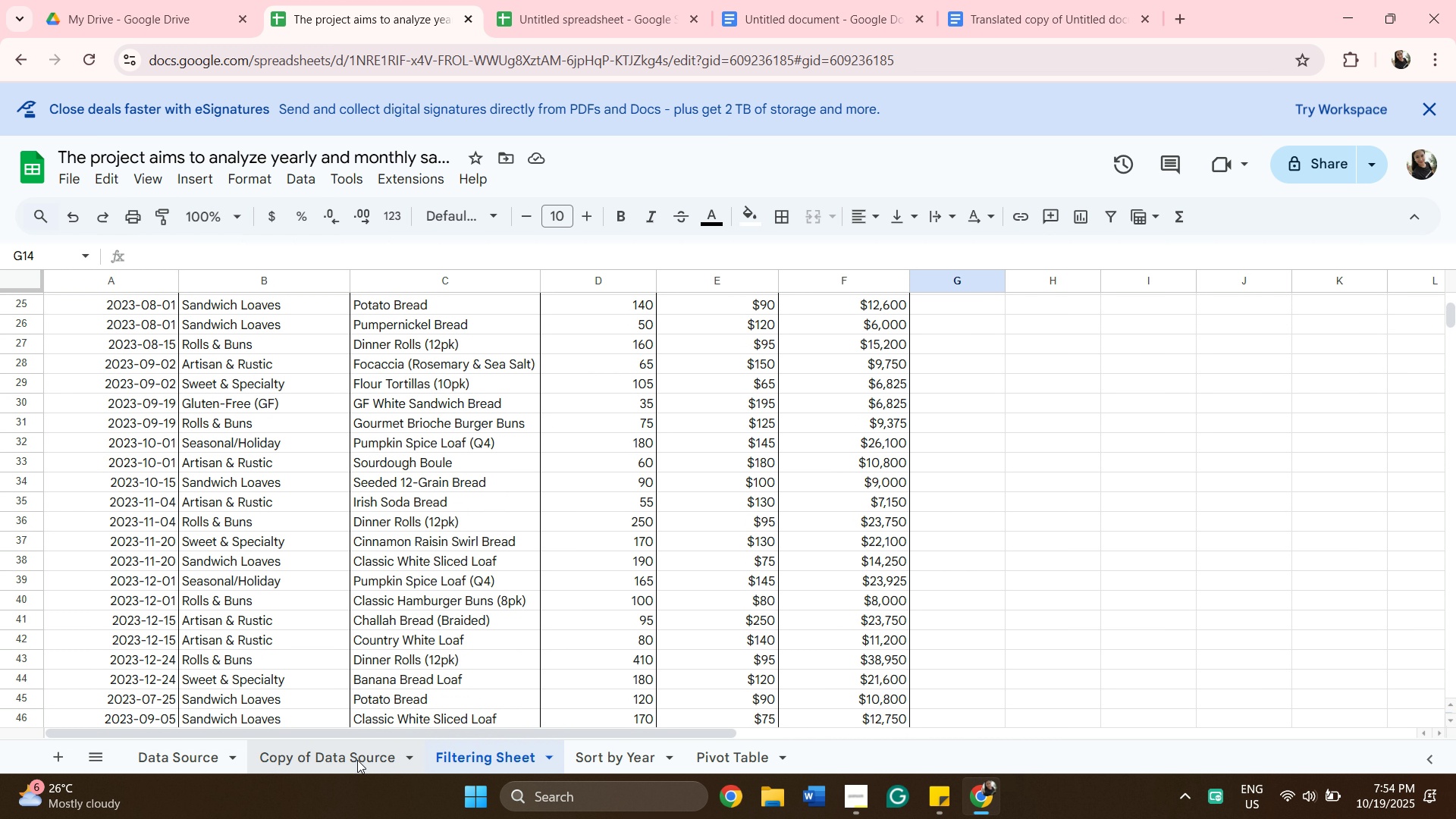 
left_click([357, 760])
 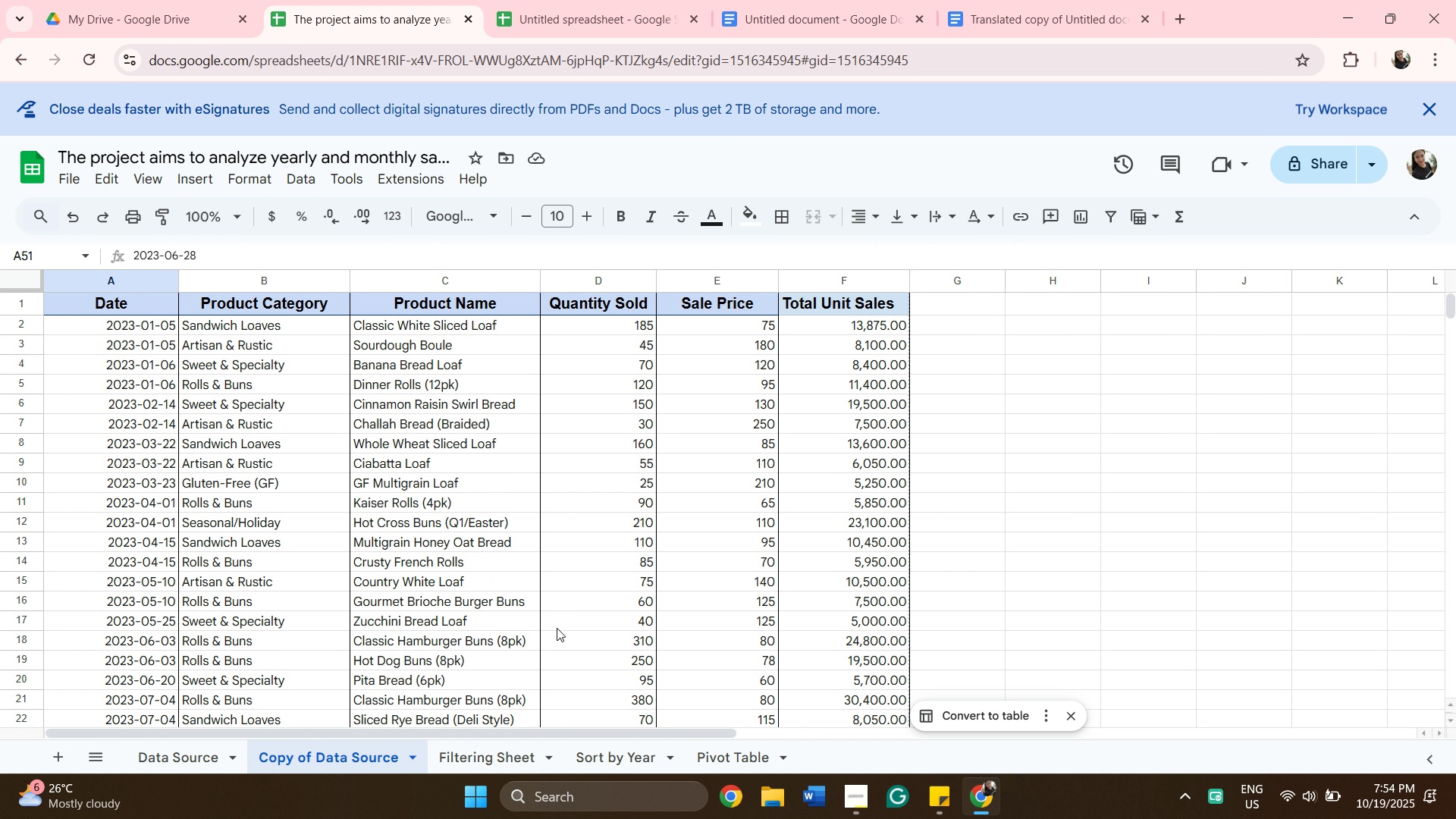 
scroll: coordinate [833, 538], scroll_direction: up, amount: 14.0
 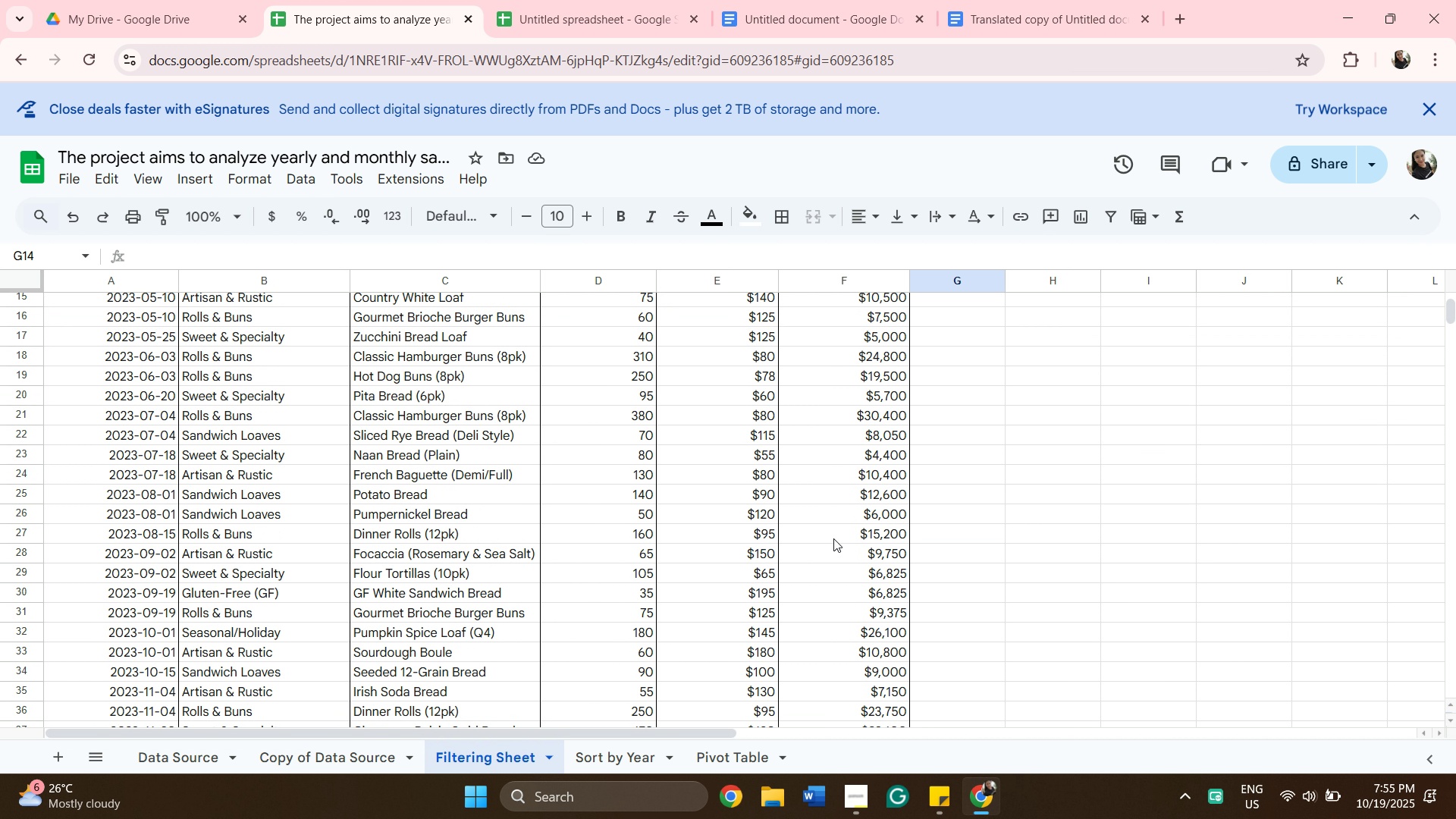 
scroll: coordinate [833, 538], scroll_direction: down, amount: 7.0
 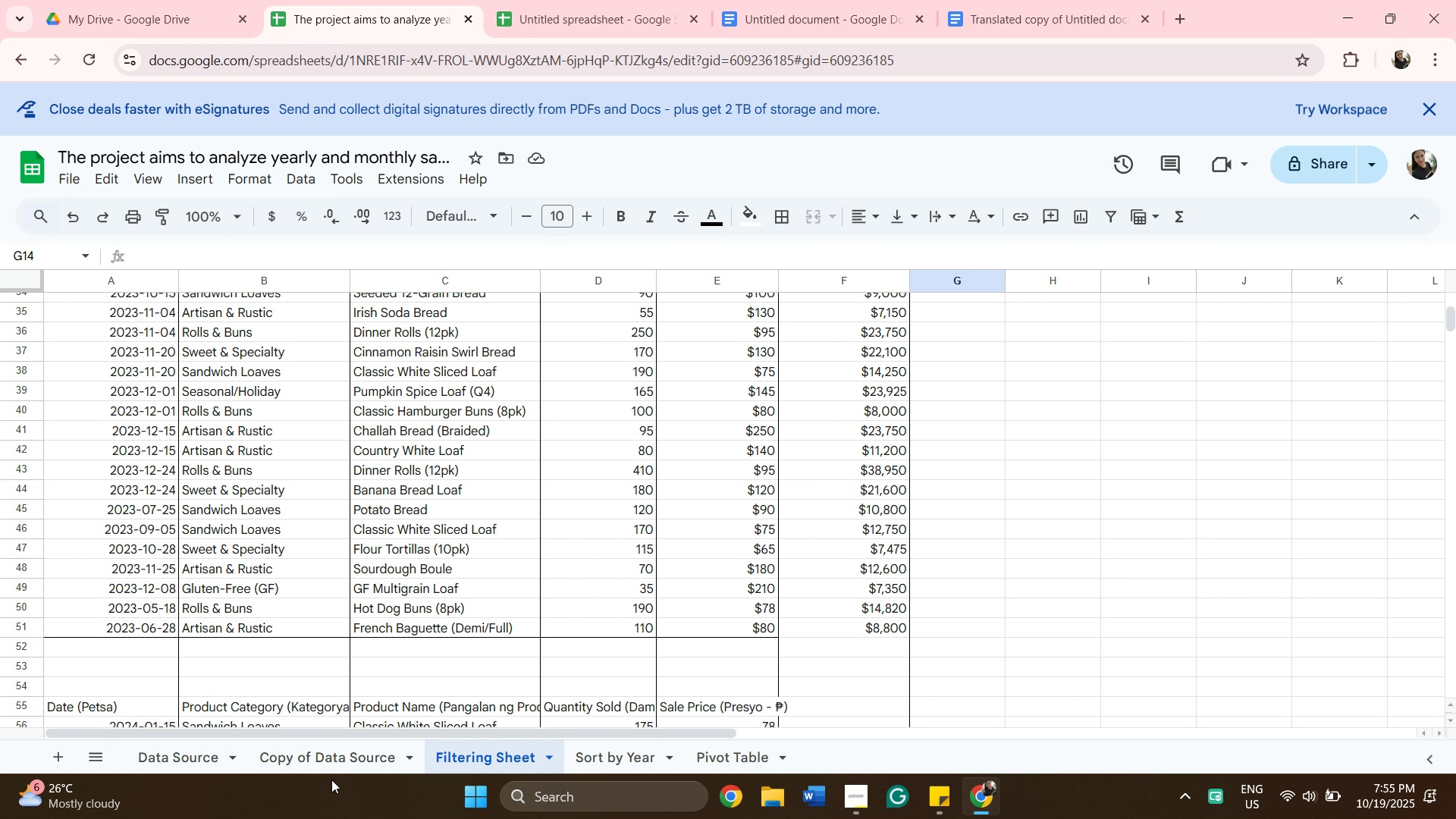 
left_click([331, 769])
 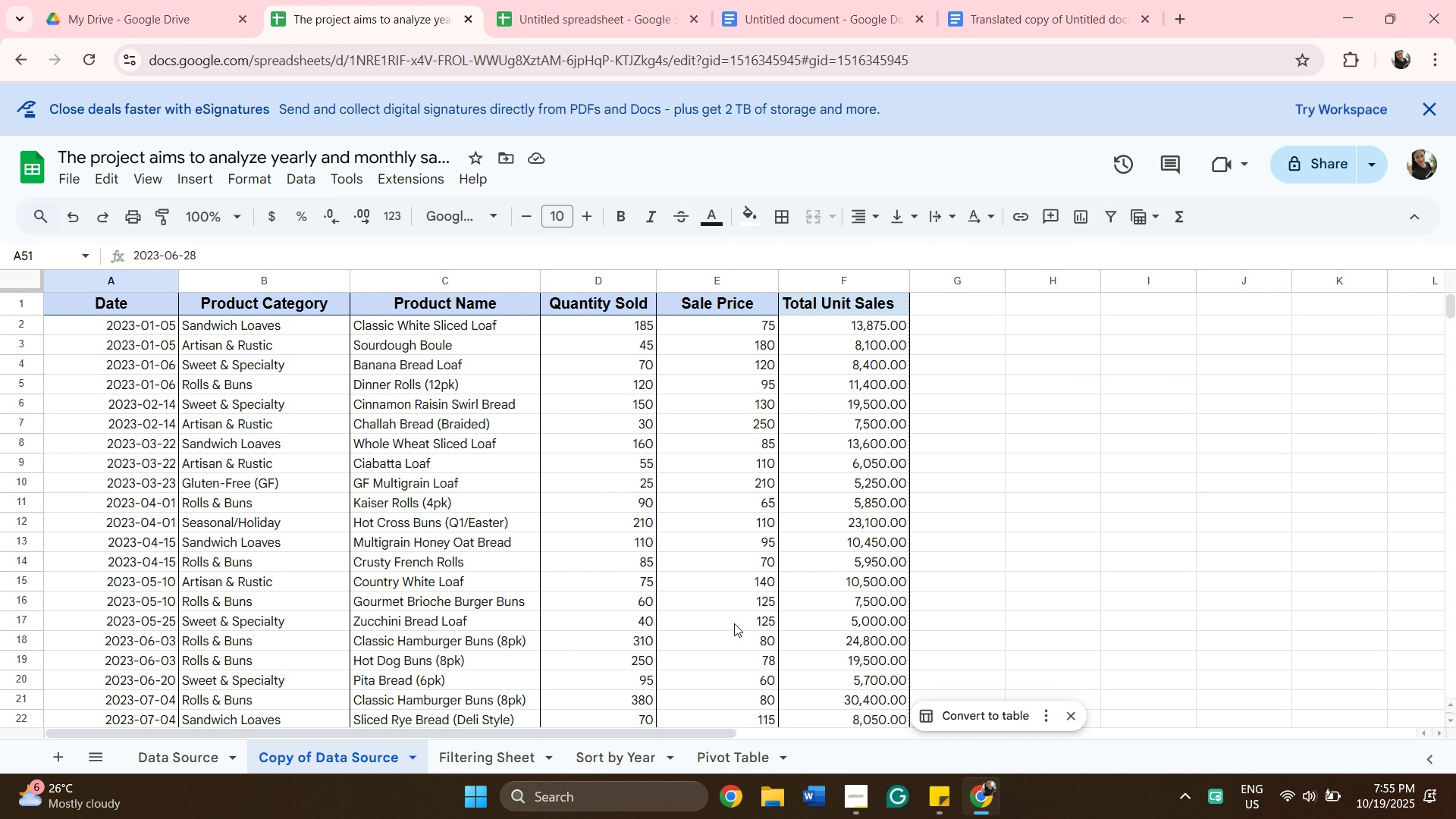 
scroll: coordinate [734, 623], scroll_direction: up, amount: 2.0
 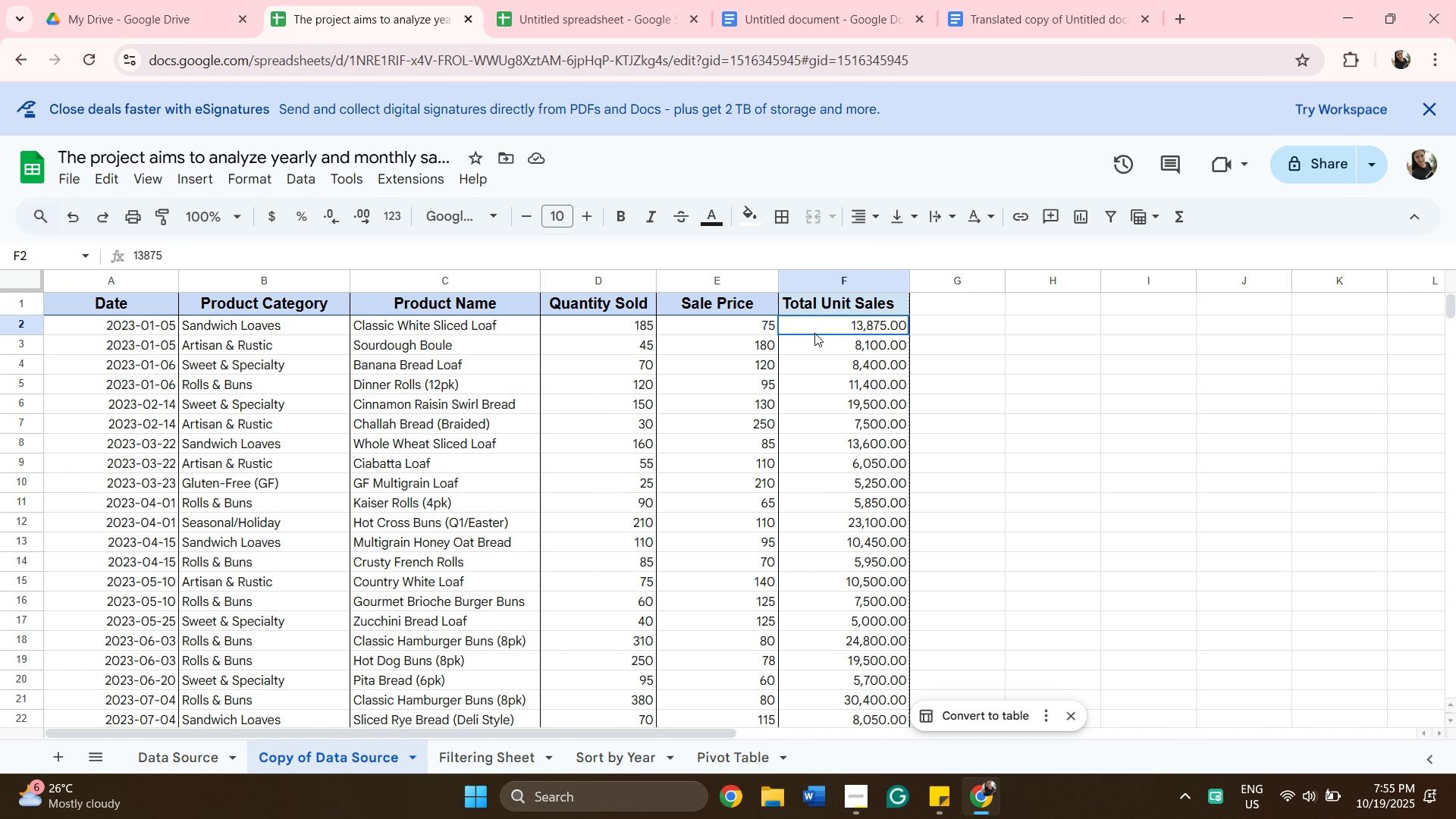 
left_click([814, 333])
 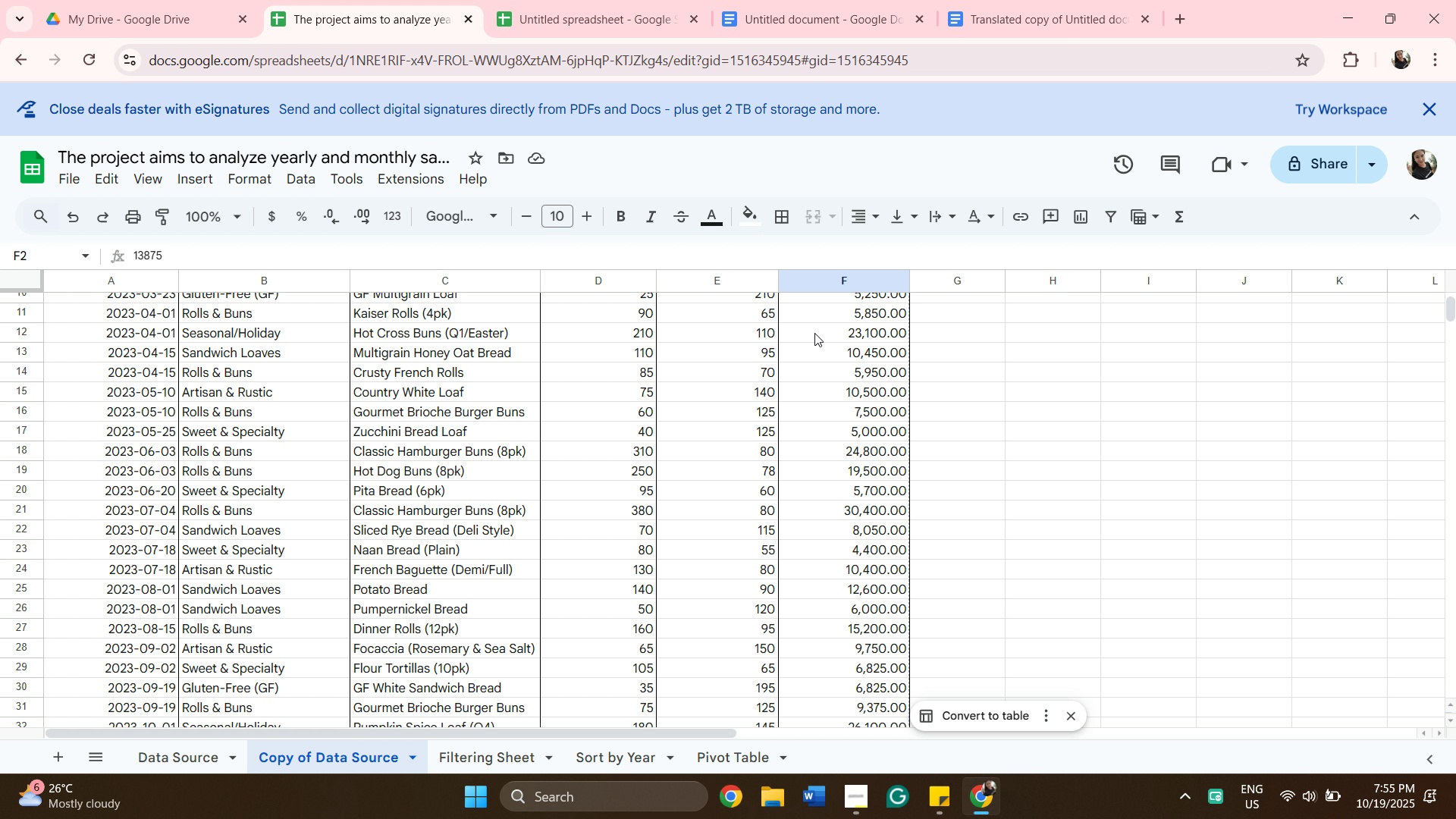 
scroll: coordinate [814, 333], scroll_direction: down, amount: 9.0
 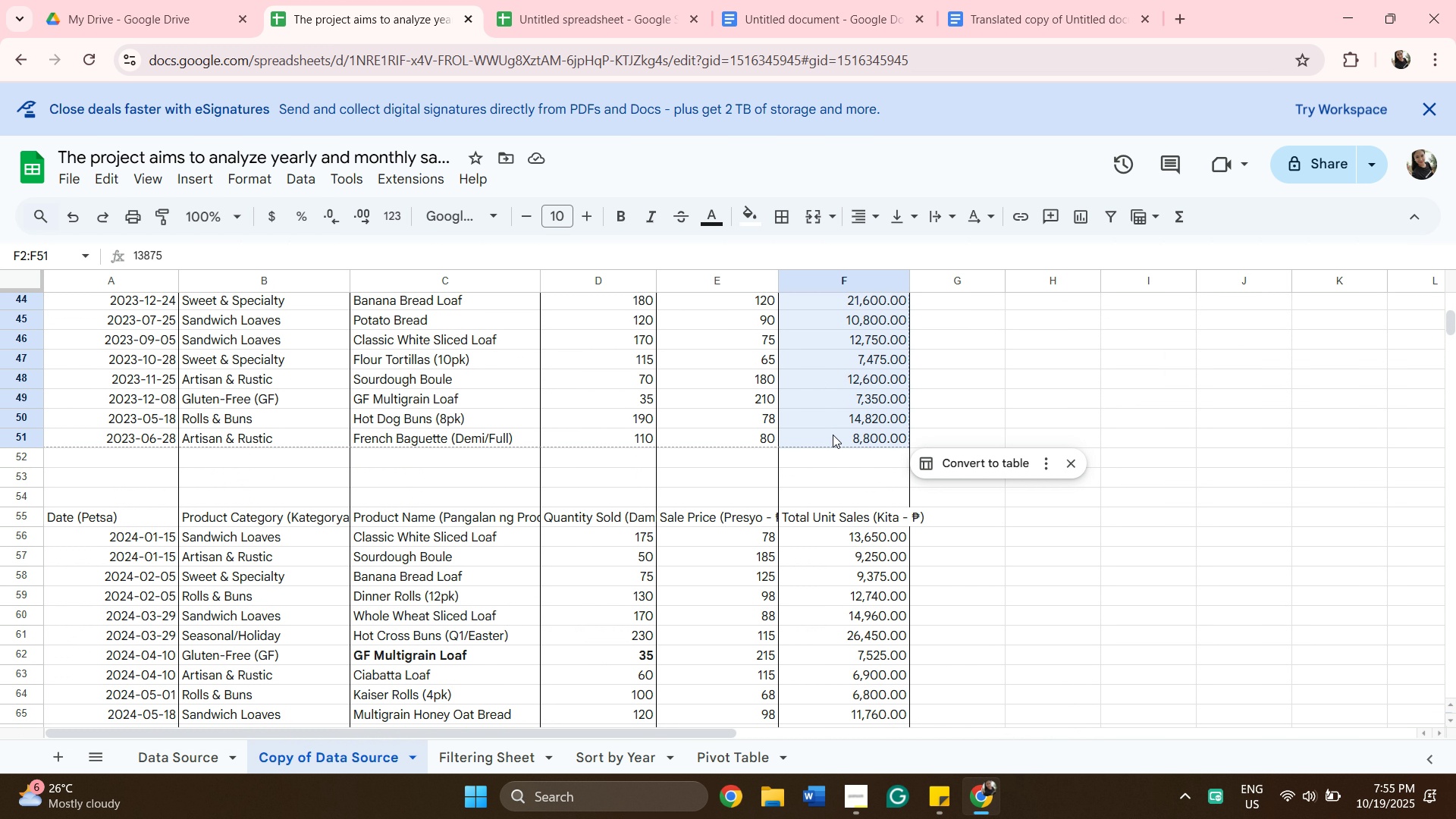 
wait(5.44)
 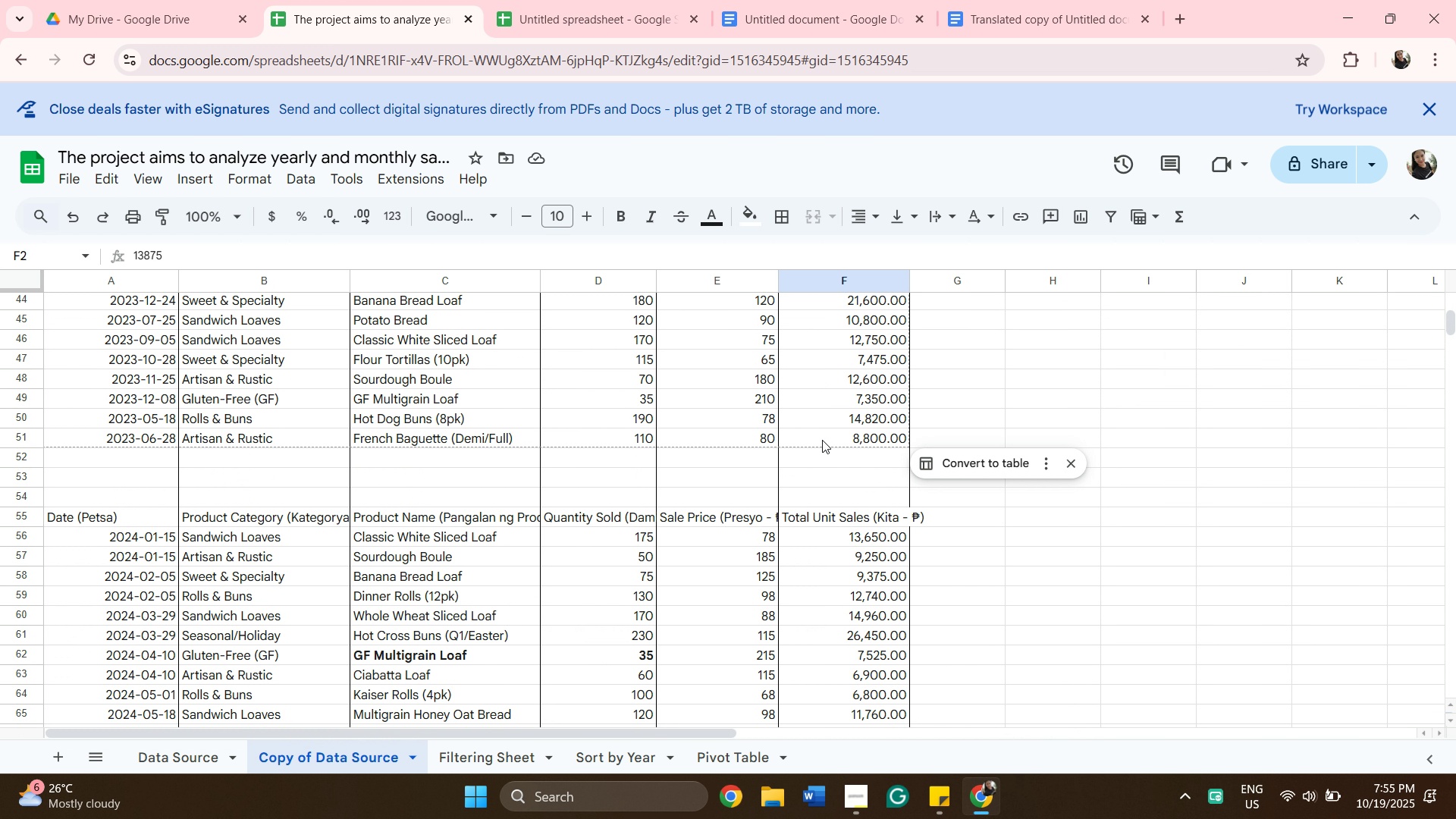 
hold_key(key=ShiftLeft, duration=0.46)
left_click([833, 435])
 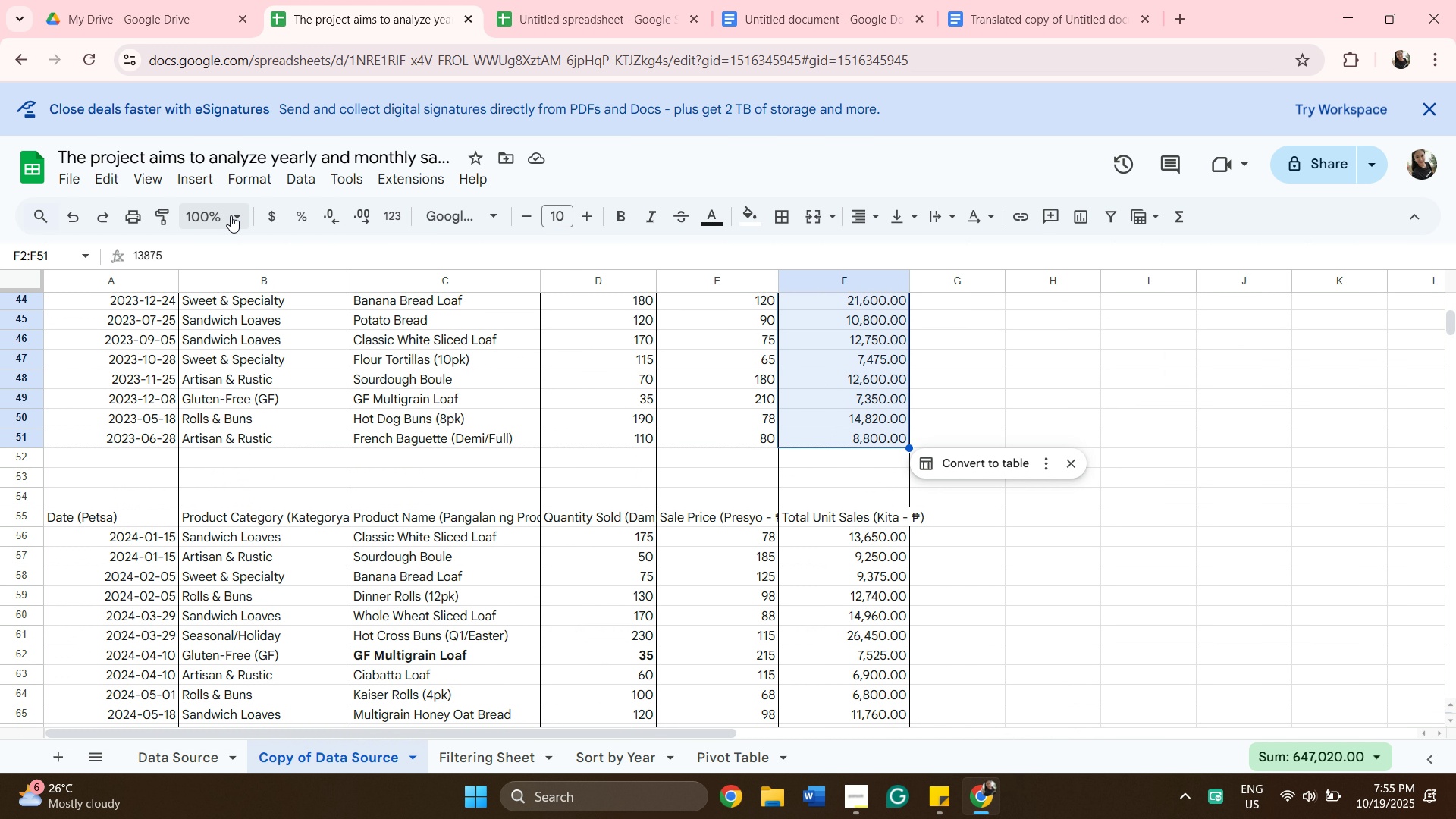 
left_click([259, 212])
 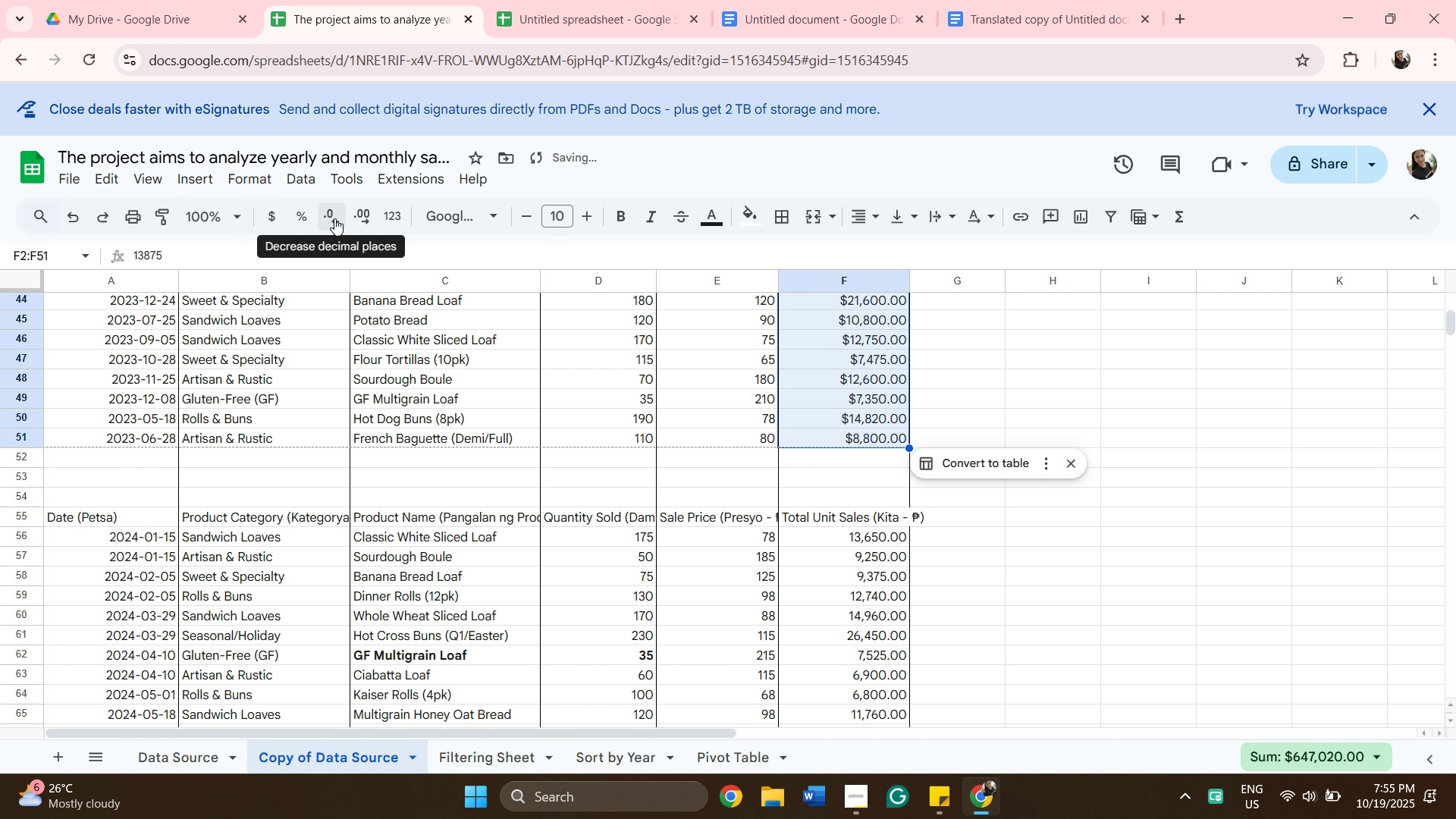 
left_click([334, 217])
 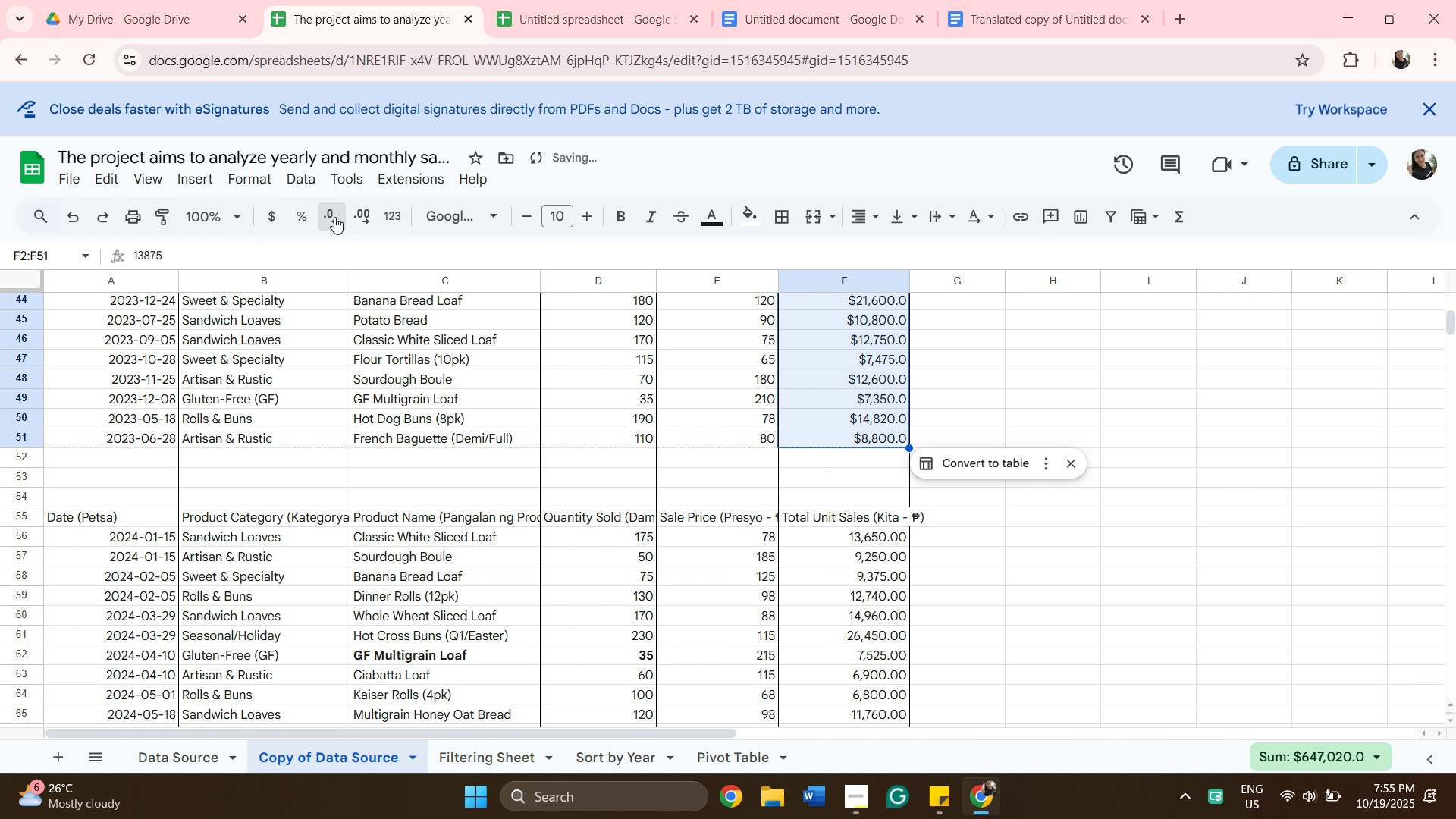 
left_click([334, 217])
 